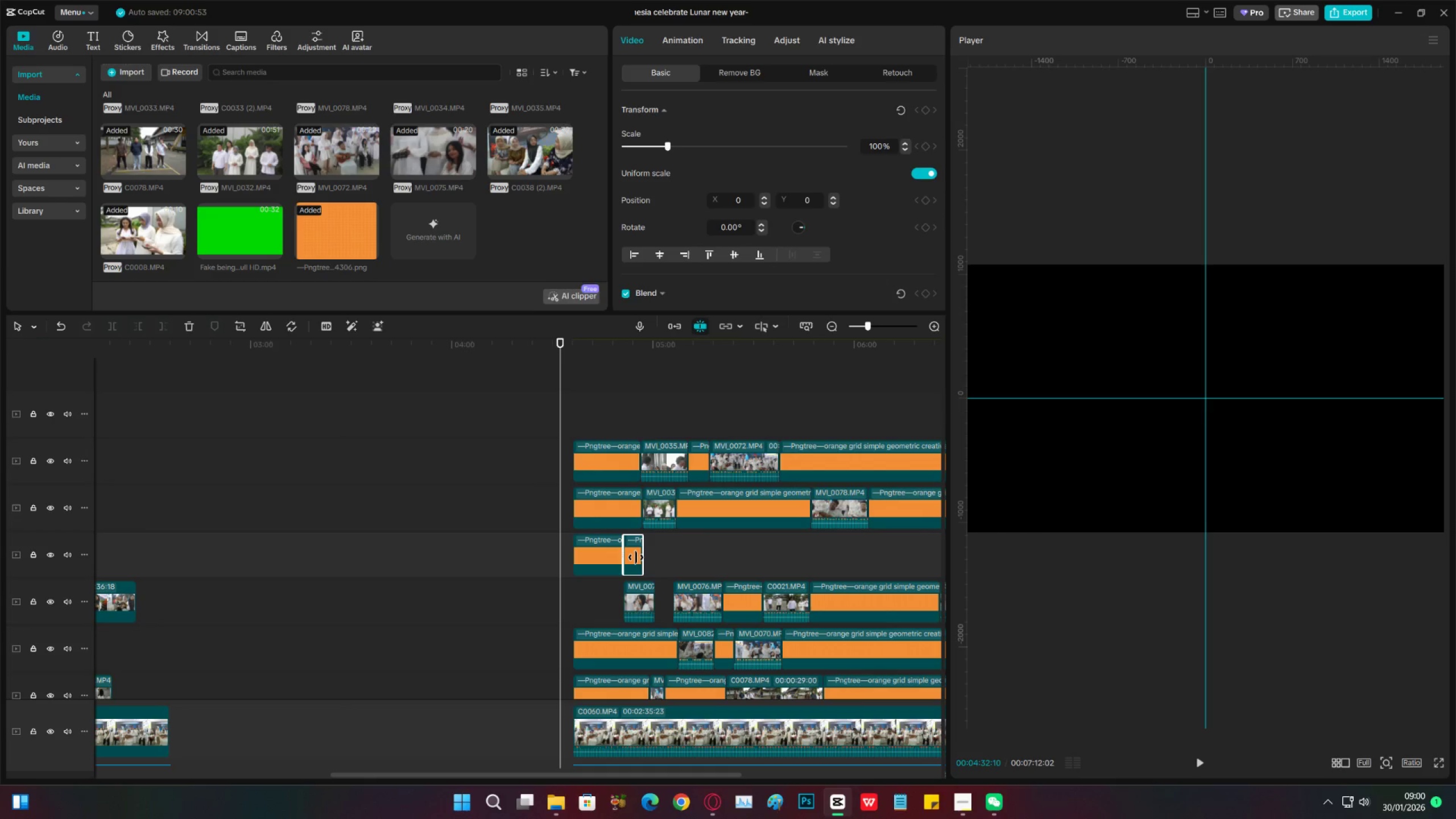 
double_click([636, 557])
 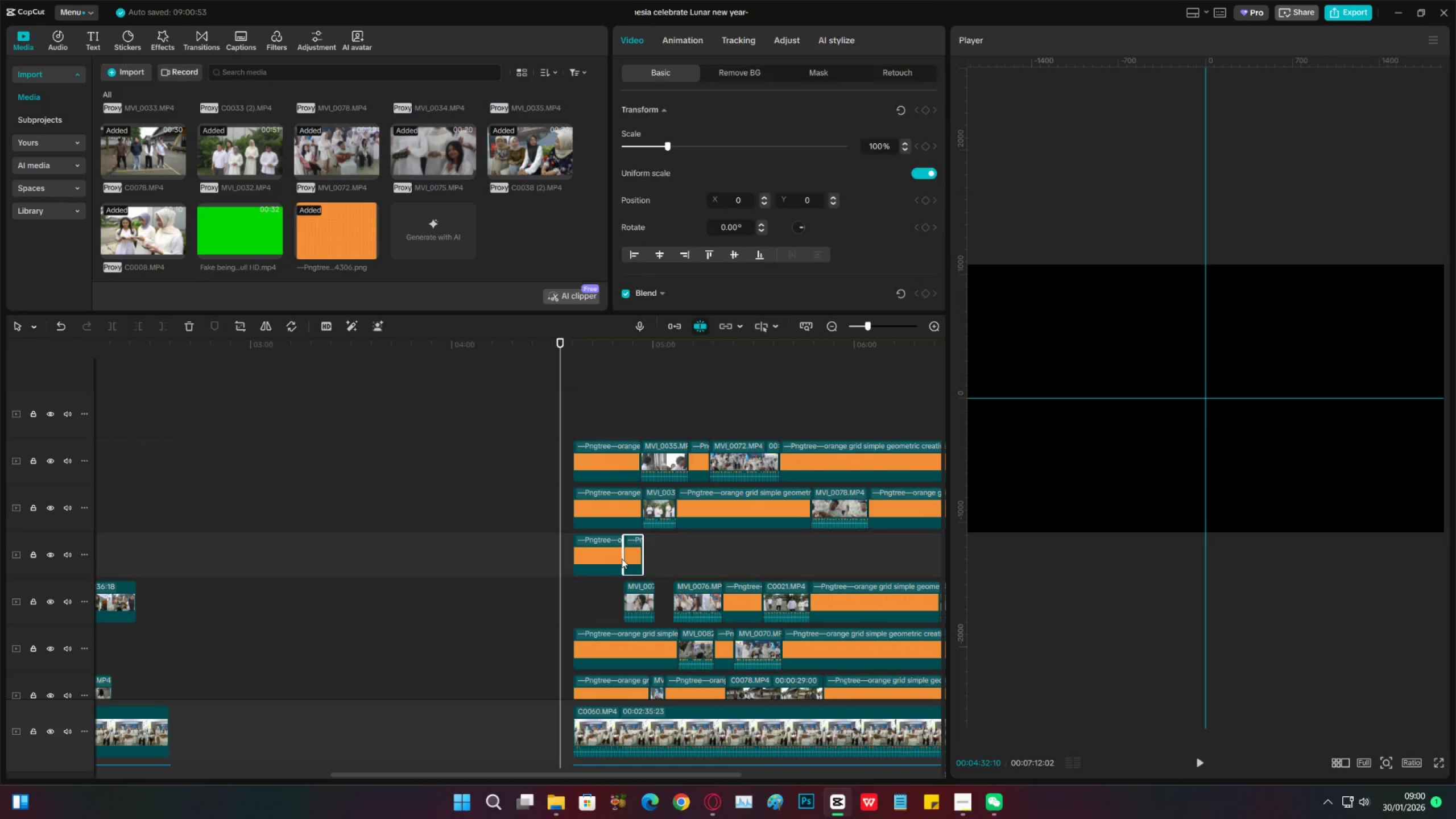 
key(X)
 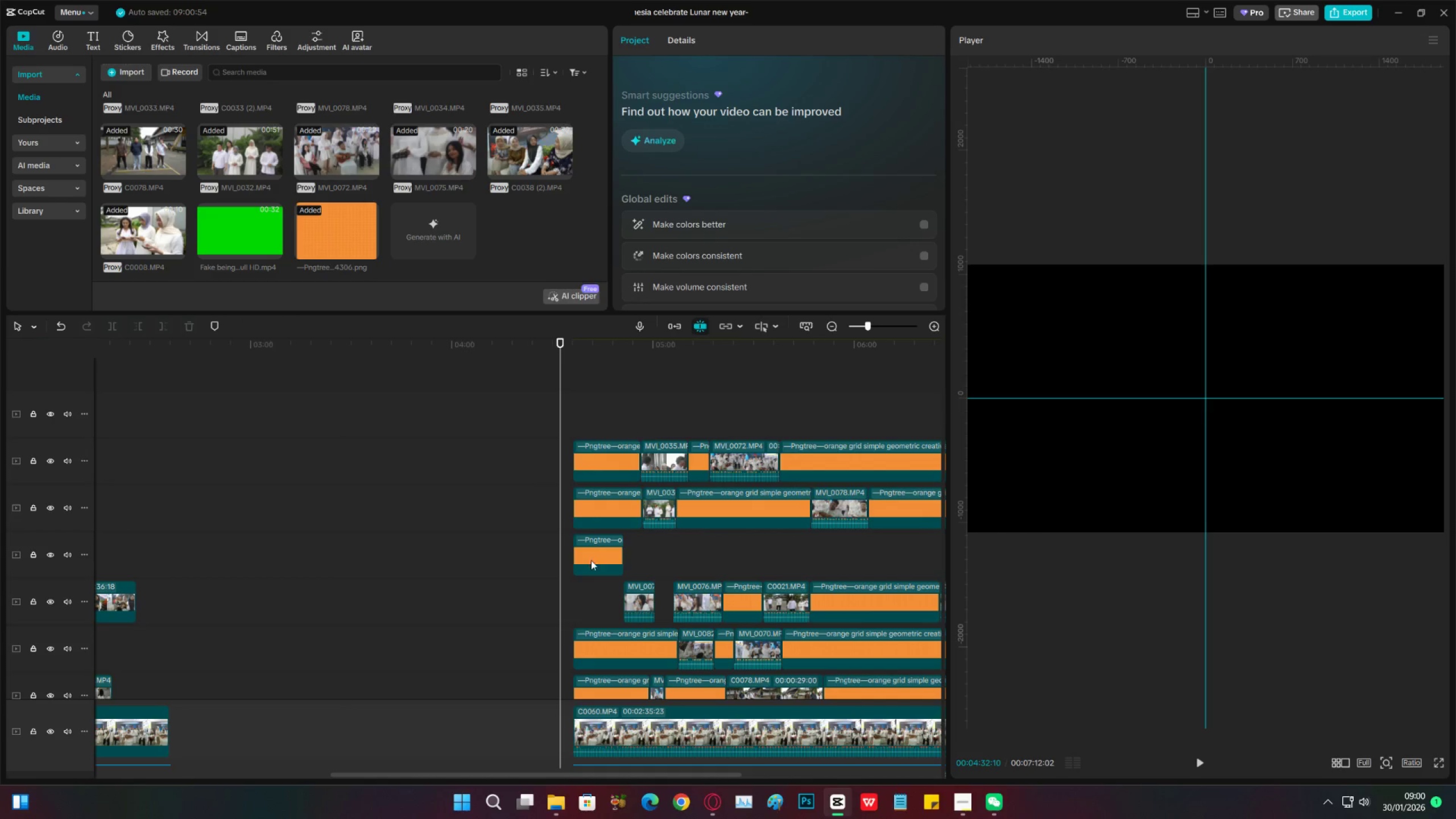 
left_click_drag(start_coordinate=[591, 556], to_coordinate=[590, 589])
 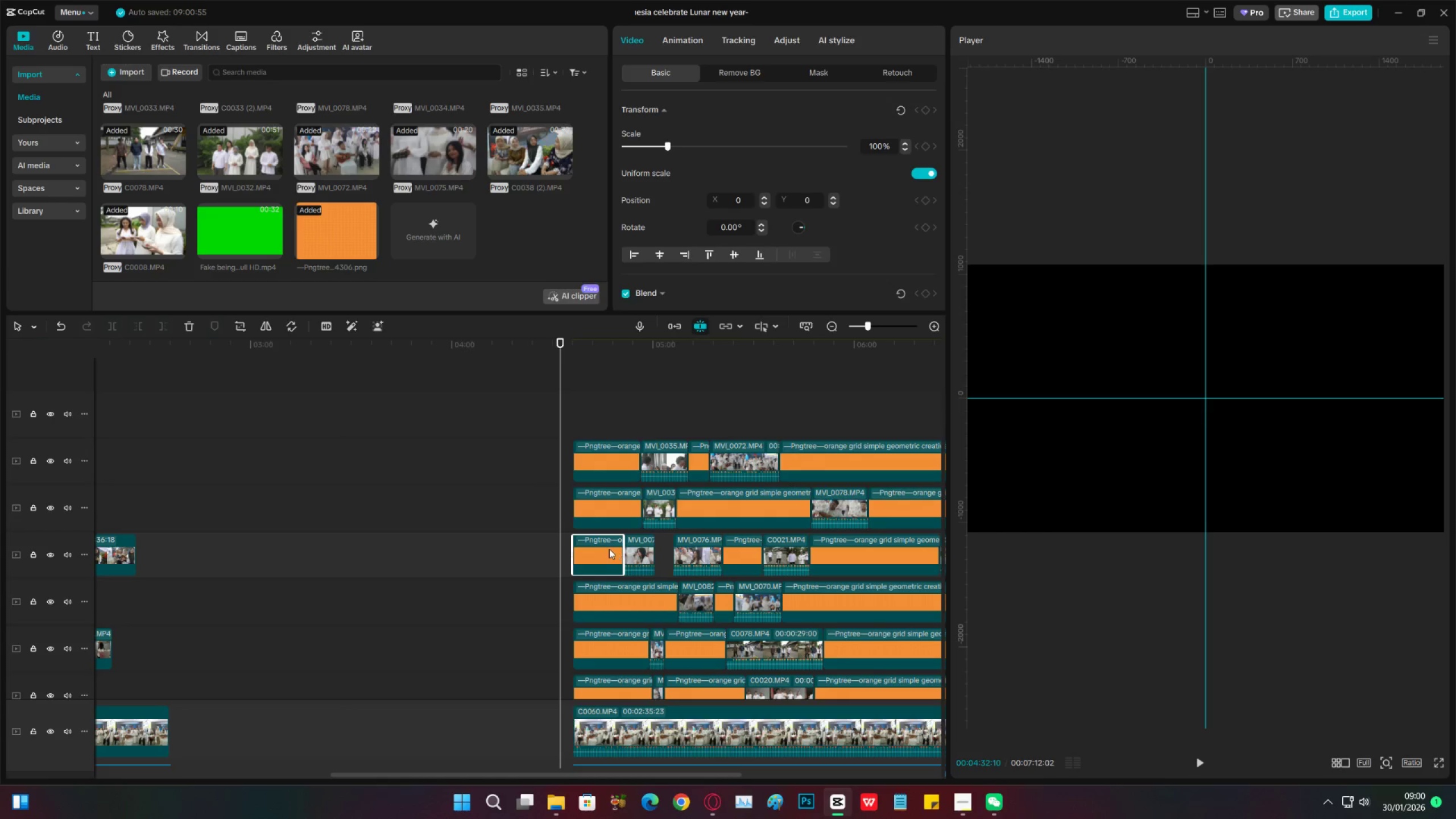 
hold_key(key=AltLeft, duration=1.43)
left_click_drag(start_coordinate=[606, 550], to_coordinate=[688, 551])
 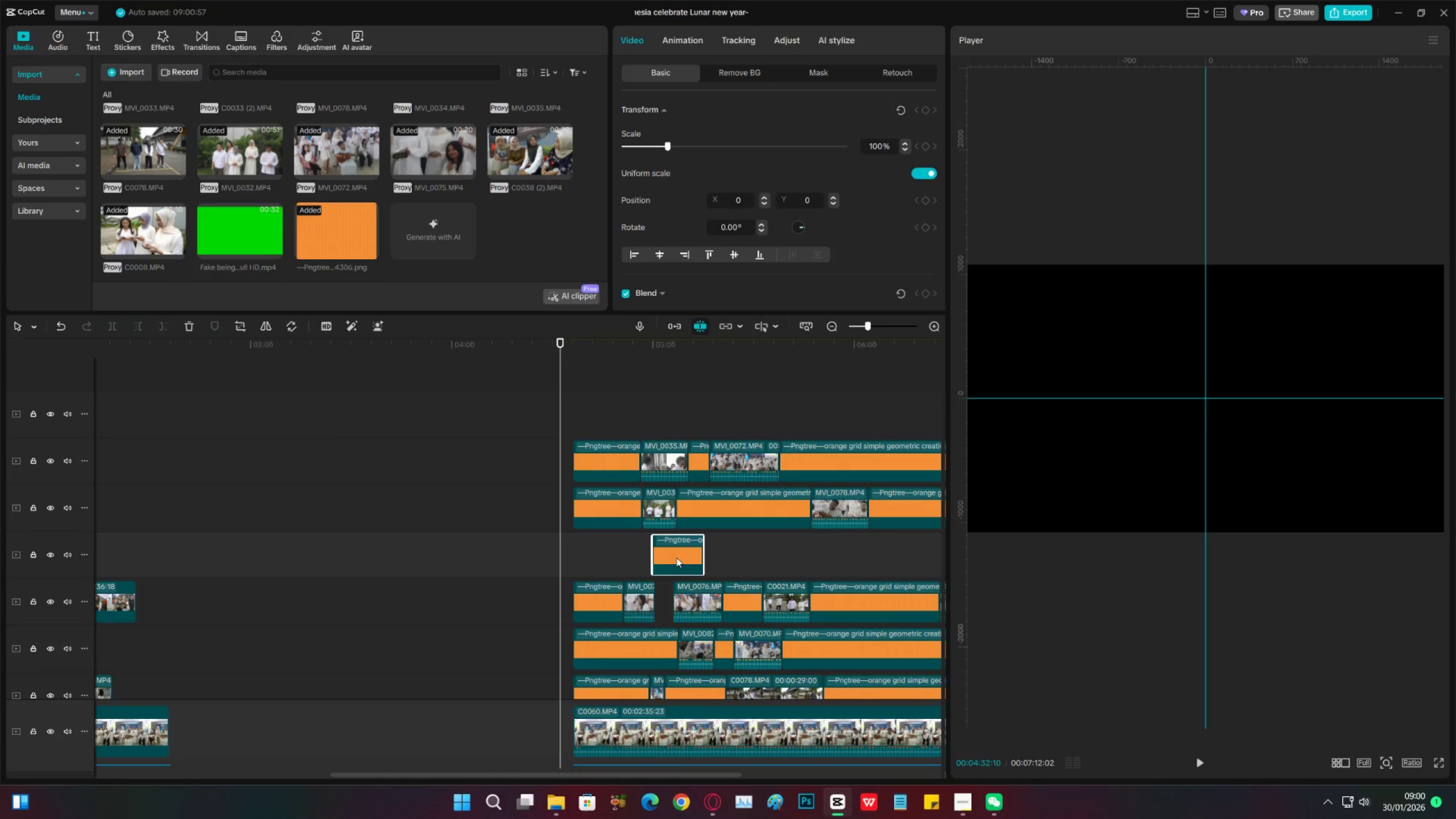 
key(C)
 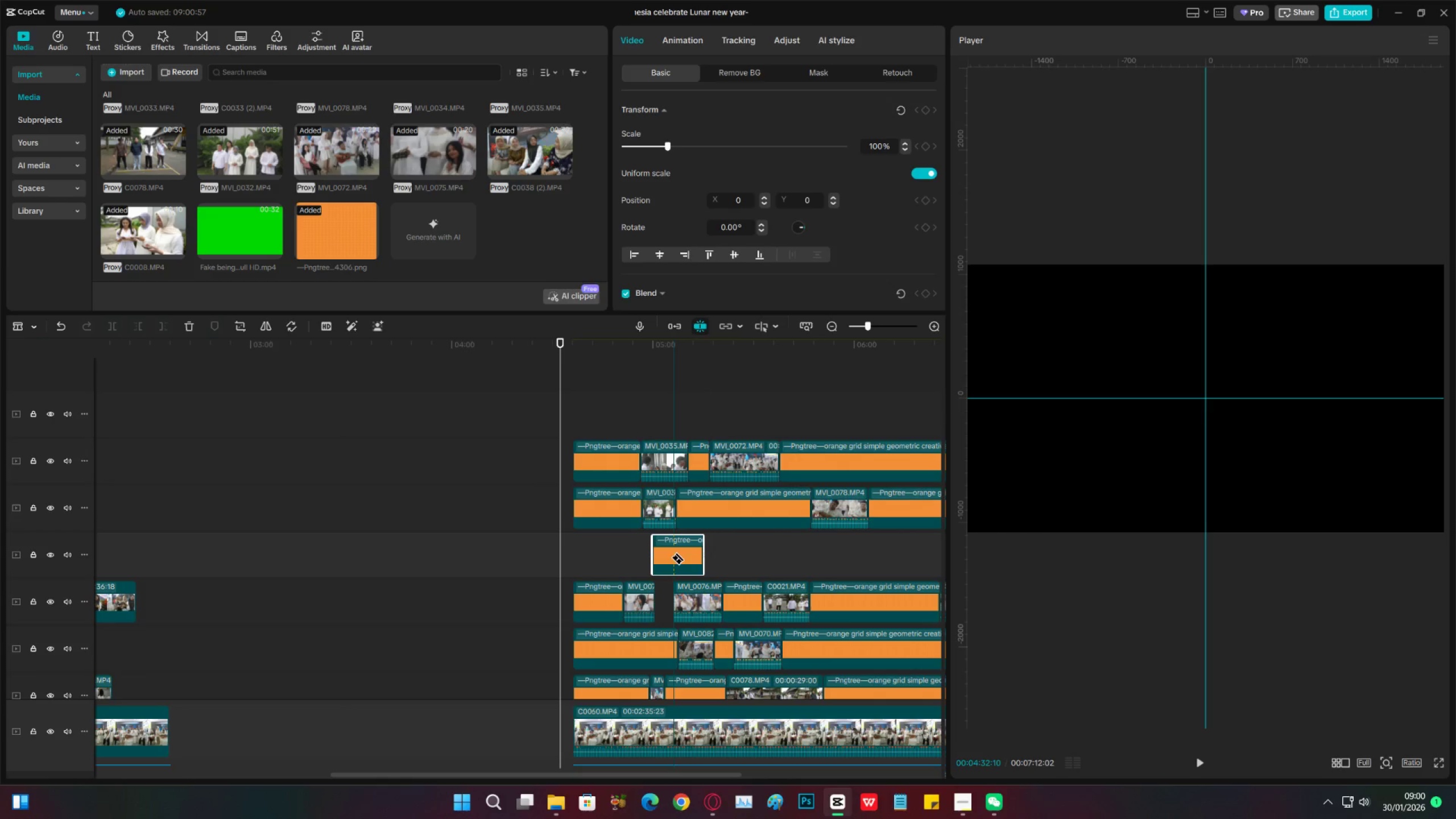 
left_click([671, 557])
 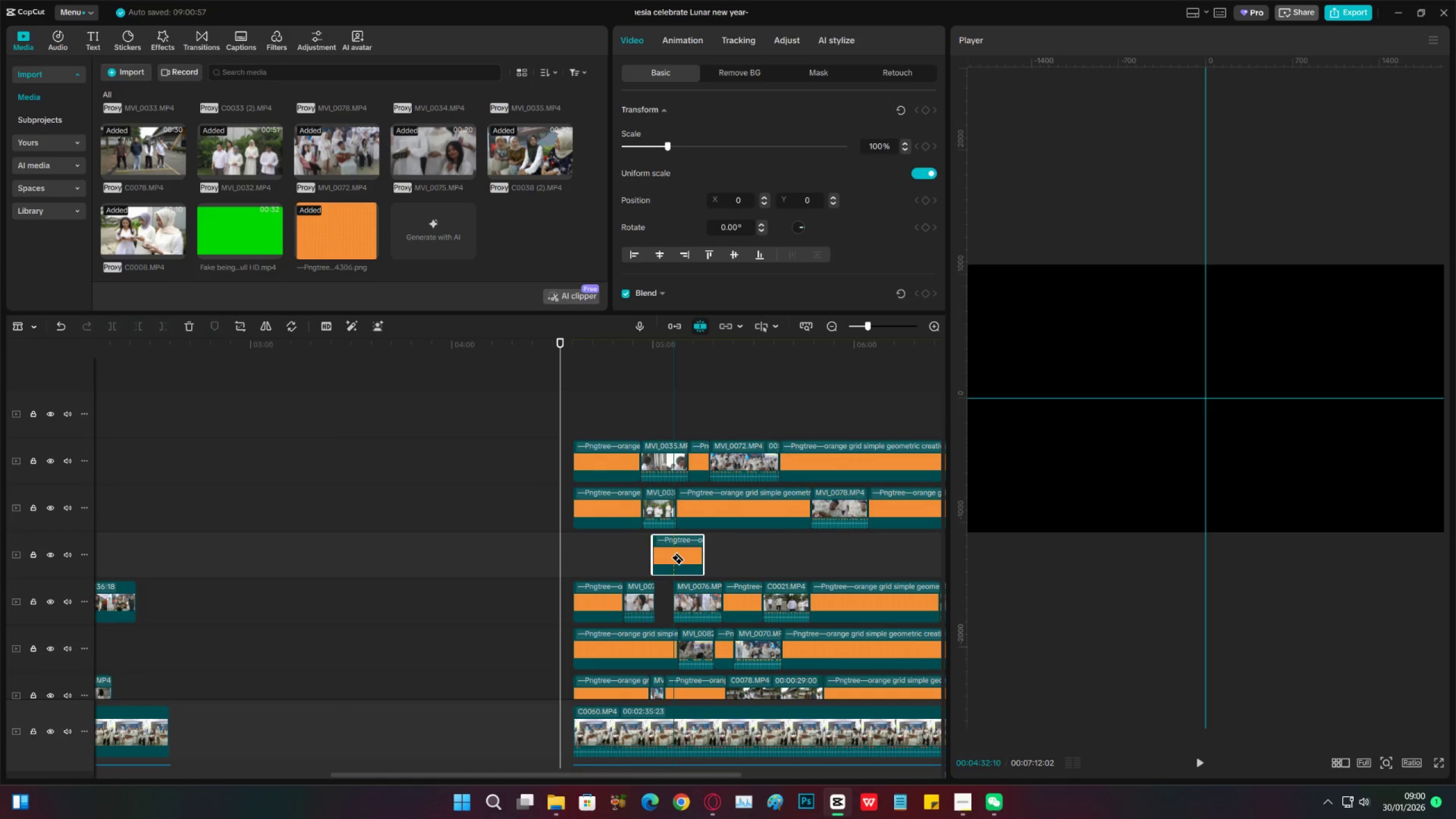 
key(V)
 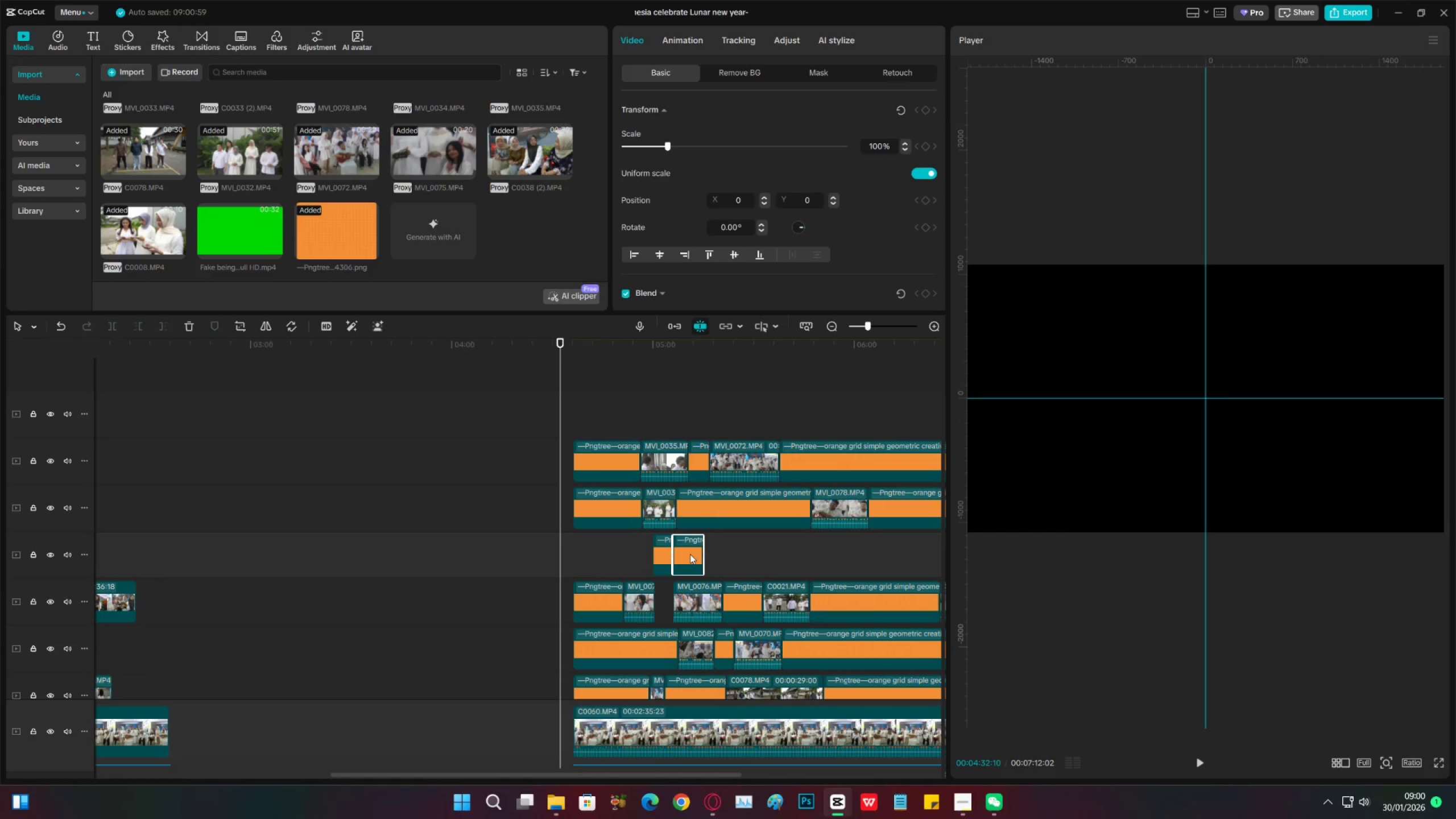 
double_click([690, 554])
 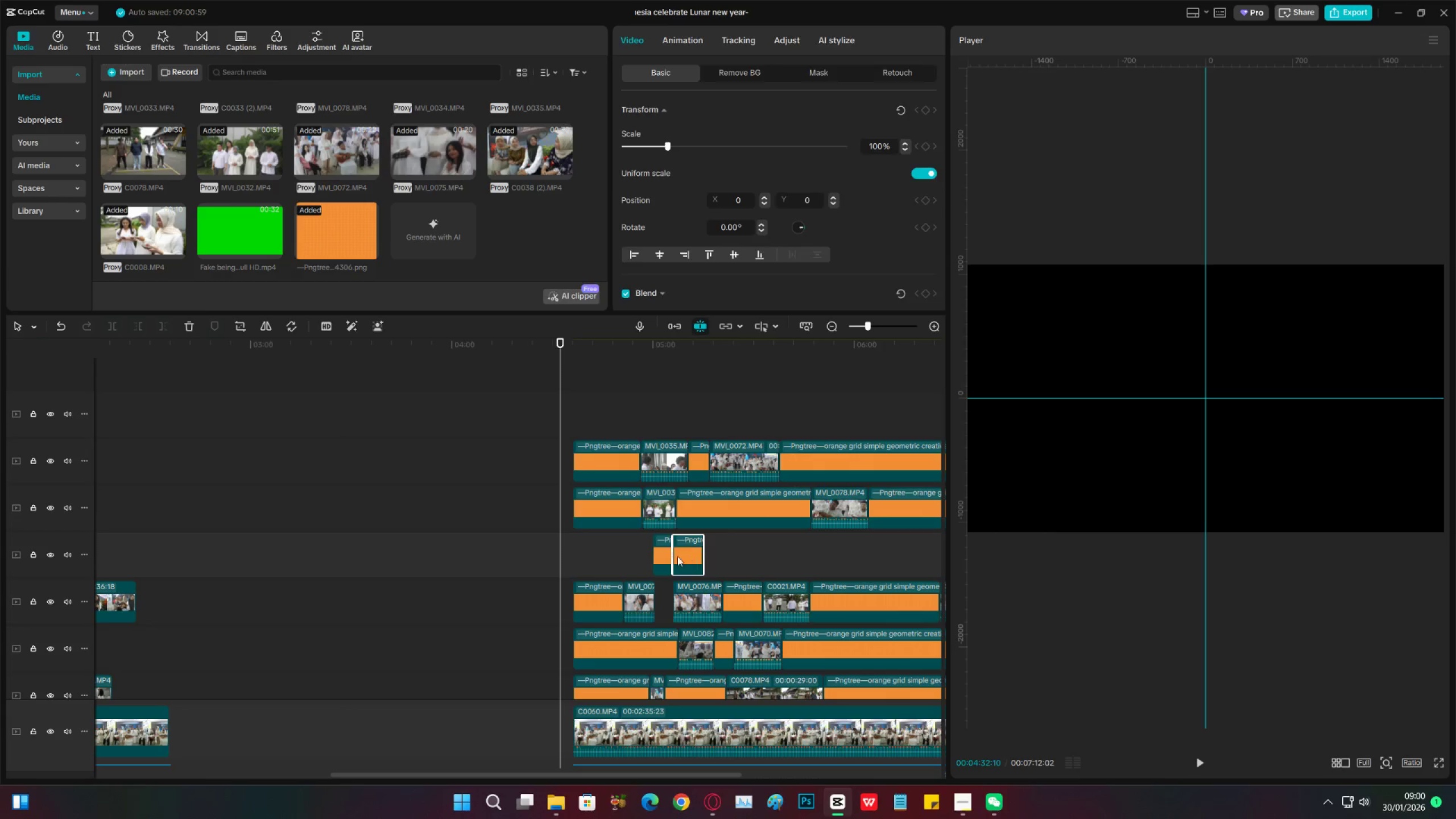 
key(X)
 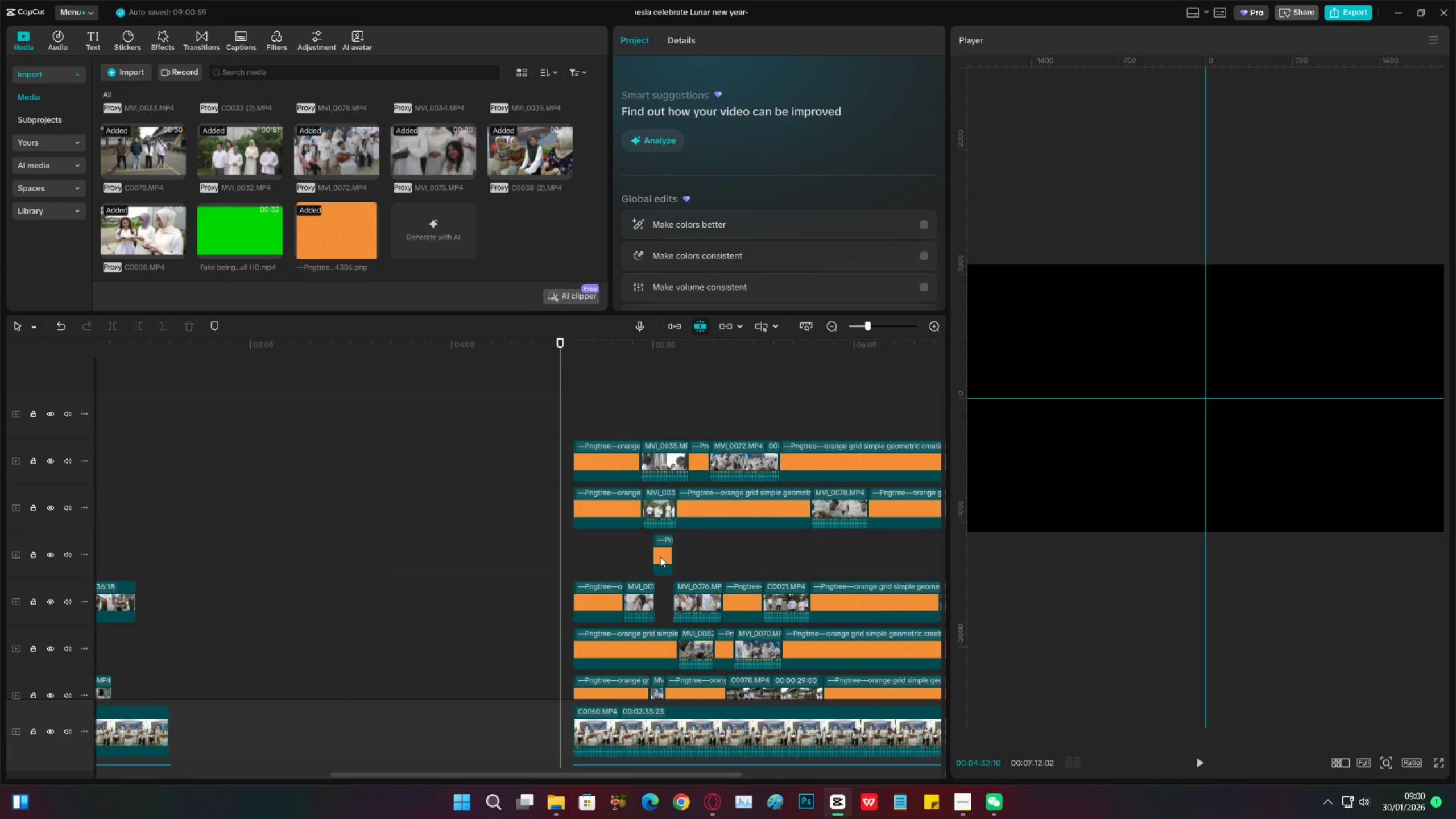 
left_click_drag(start_coordinate=[660, 557], to_coordinate=[661, 587])
 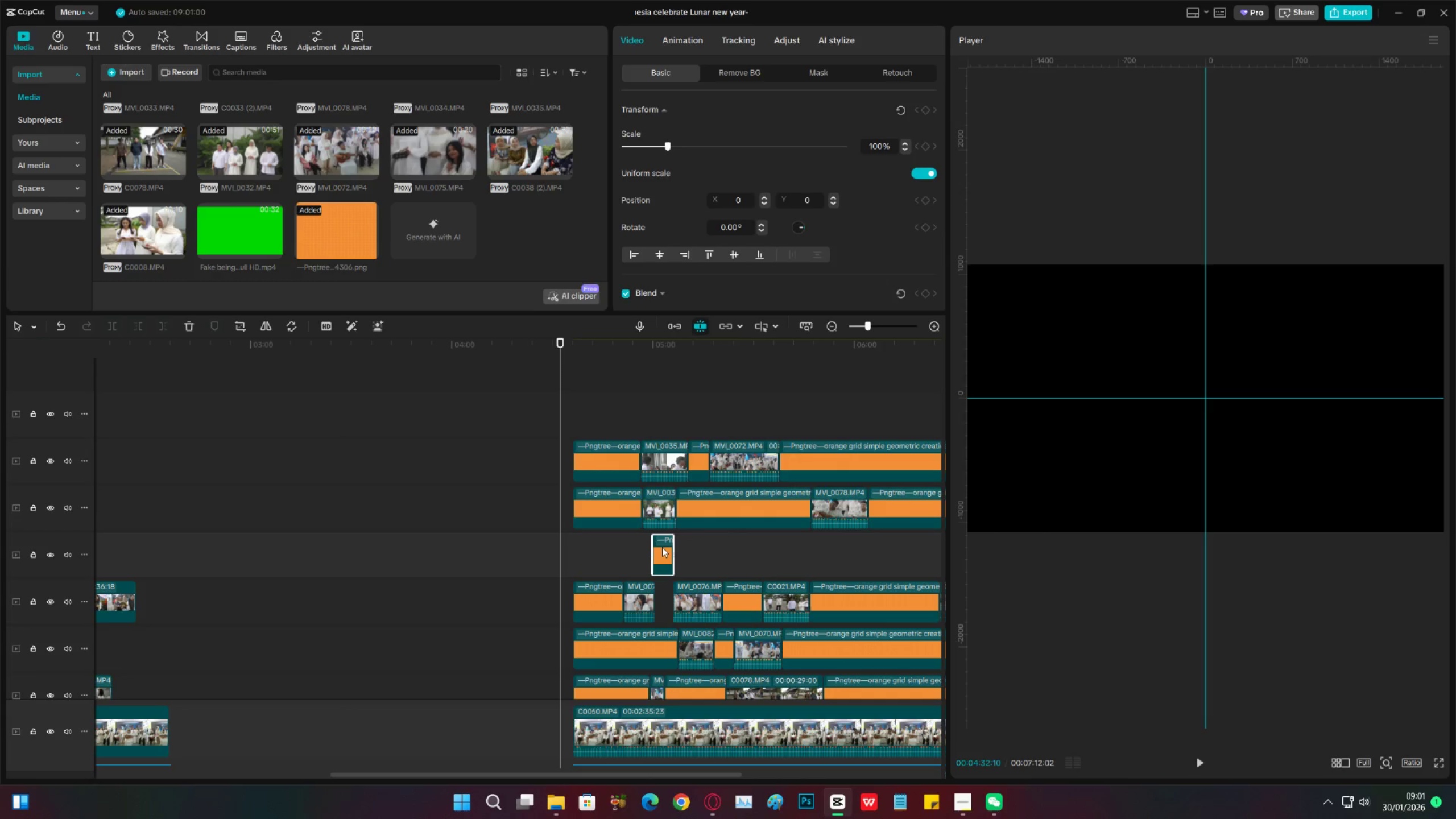 
left_click_drag(start_coordinate=[659, 550], to_coordinate=[662, 598])
 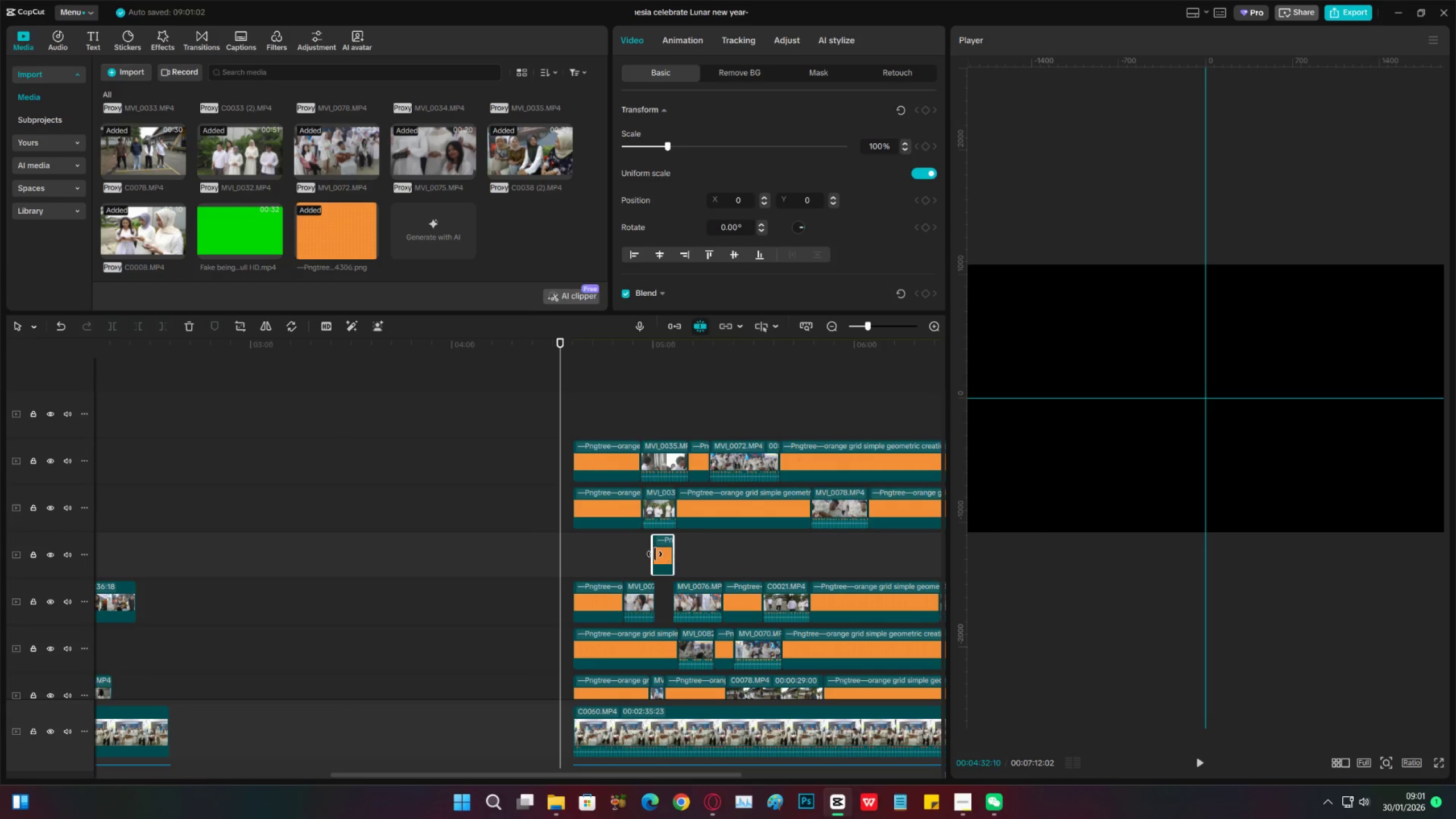 
left_click_drag(start_coordinate=[653, 552], to_coordinate=[660, 559])
 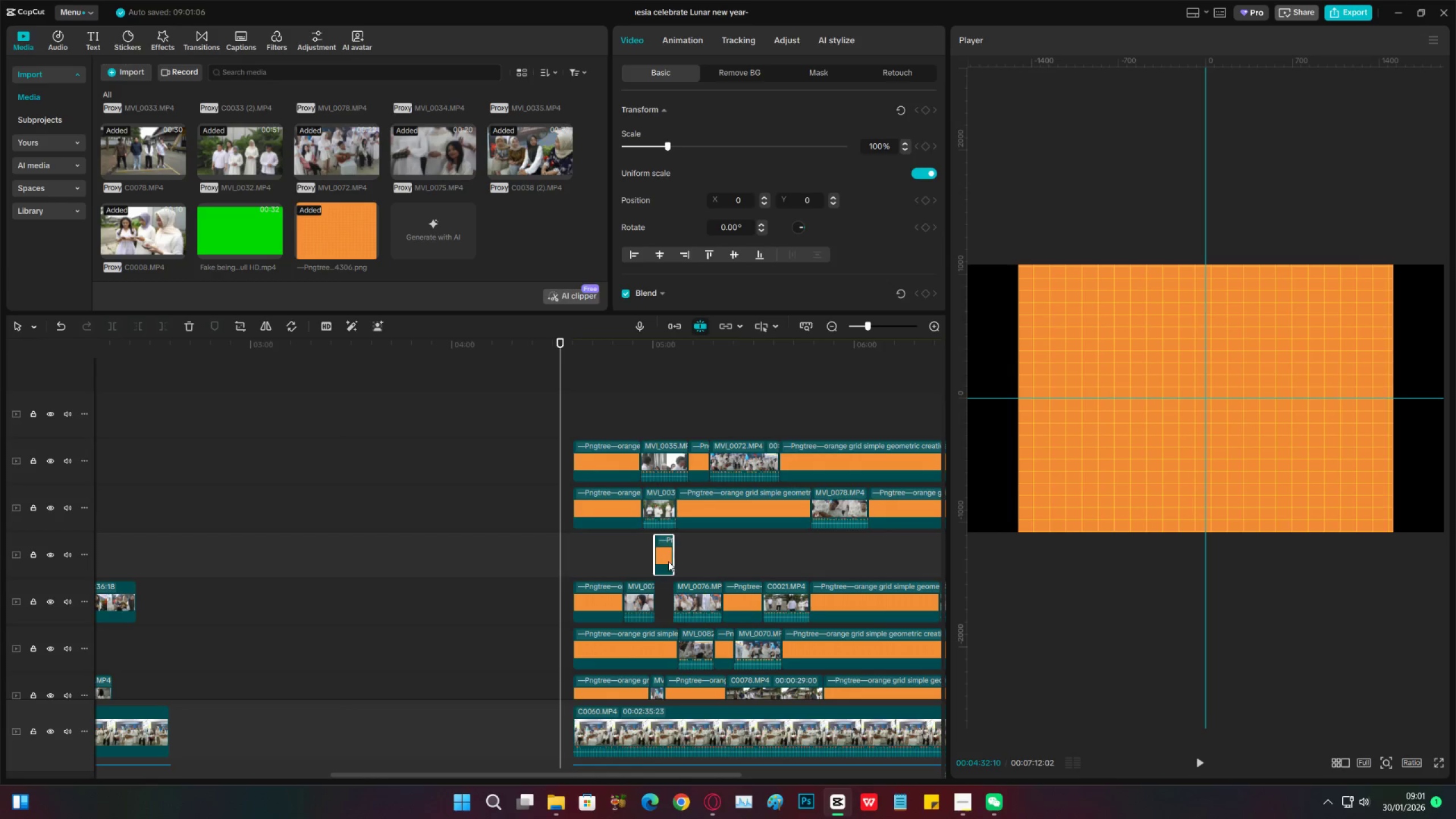 
left_click_drag(start_coordinate=[668, 560], to_coordinate=[668, 605])
 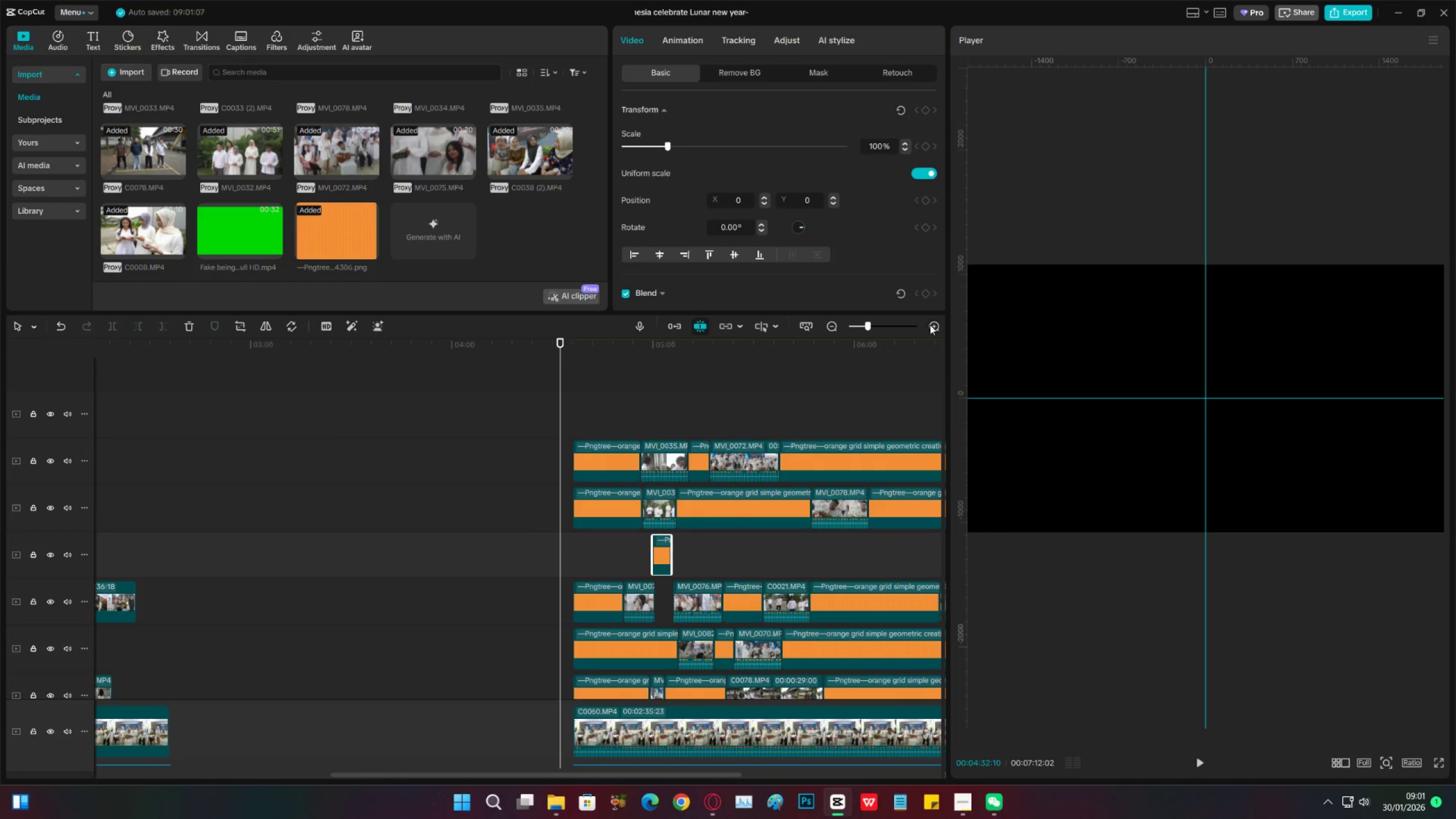 
double_click([931, 325])
 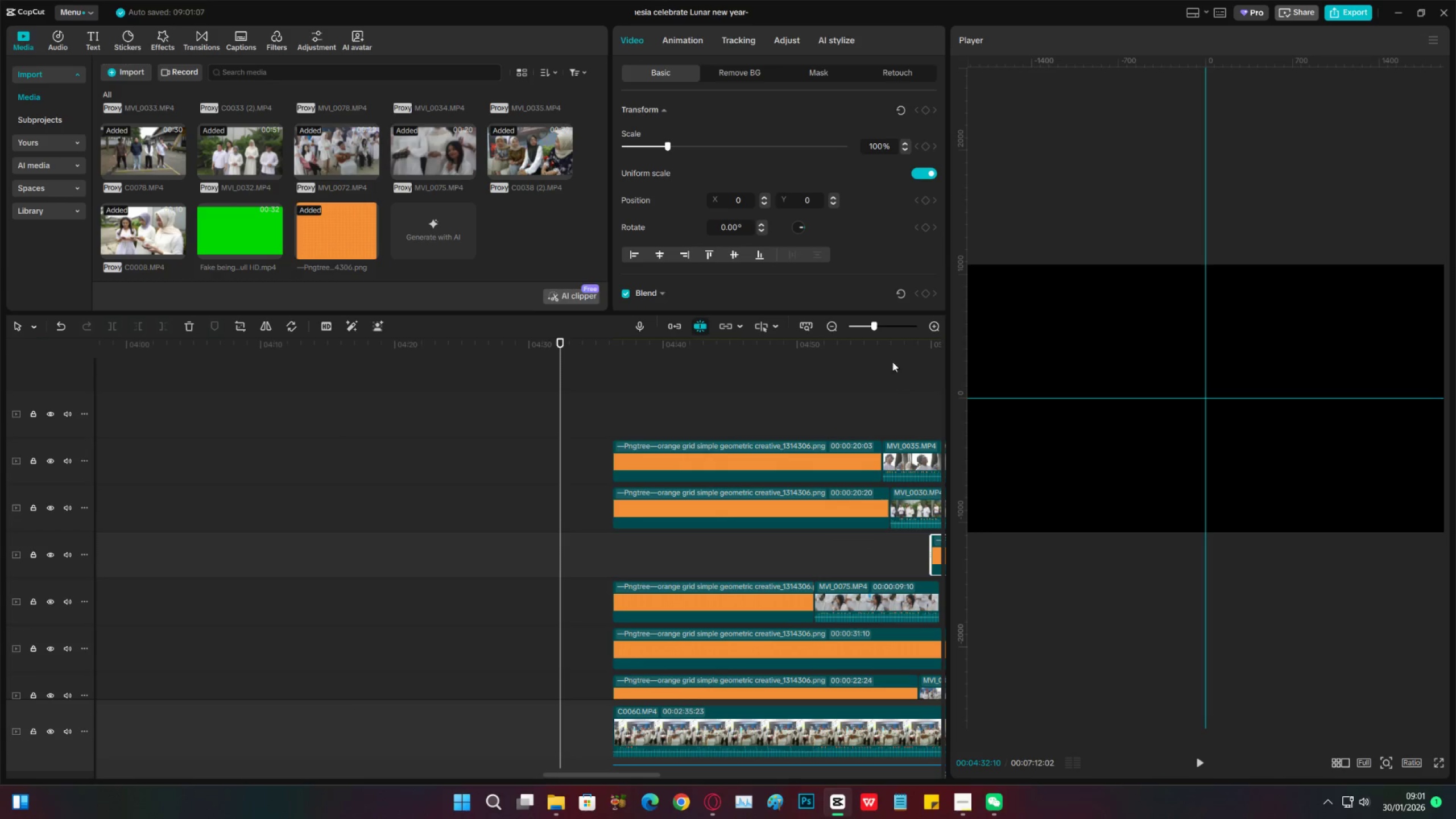 
left_click_drag(start_coordinate=[889, 340], to_coordinate=[288, 450])
 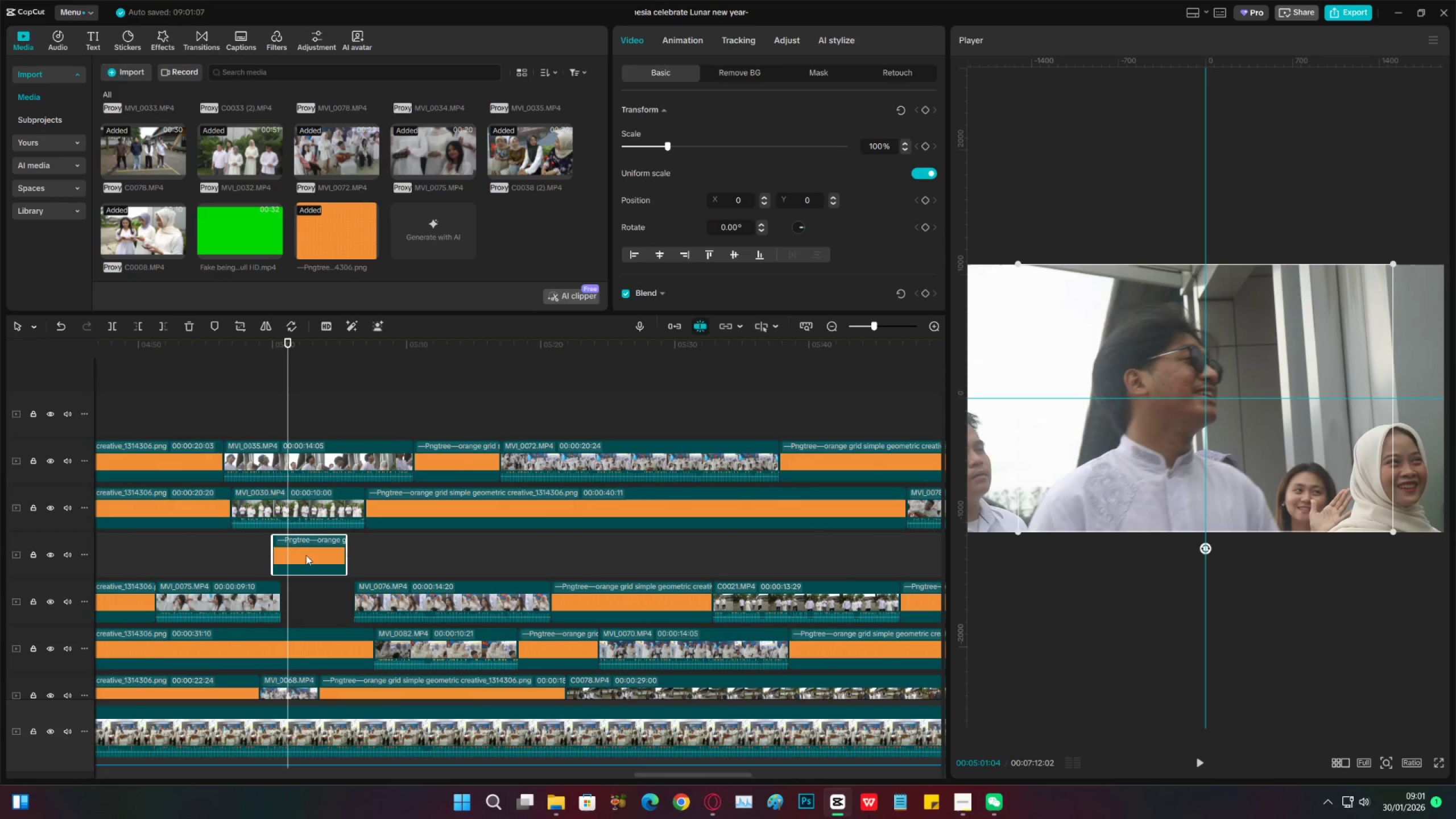 
left_click_drag(start_coordinate=[308, 555], to_coordinate=[315, 561])
 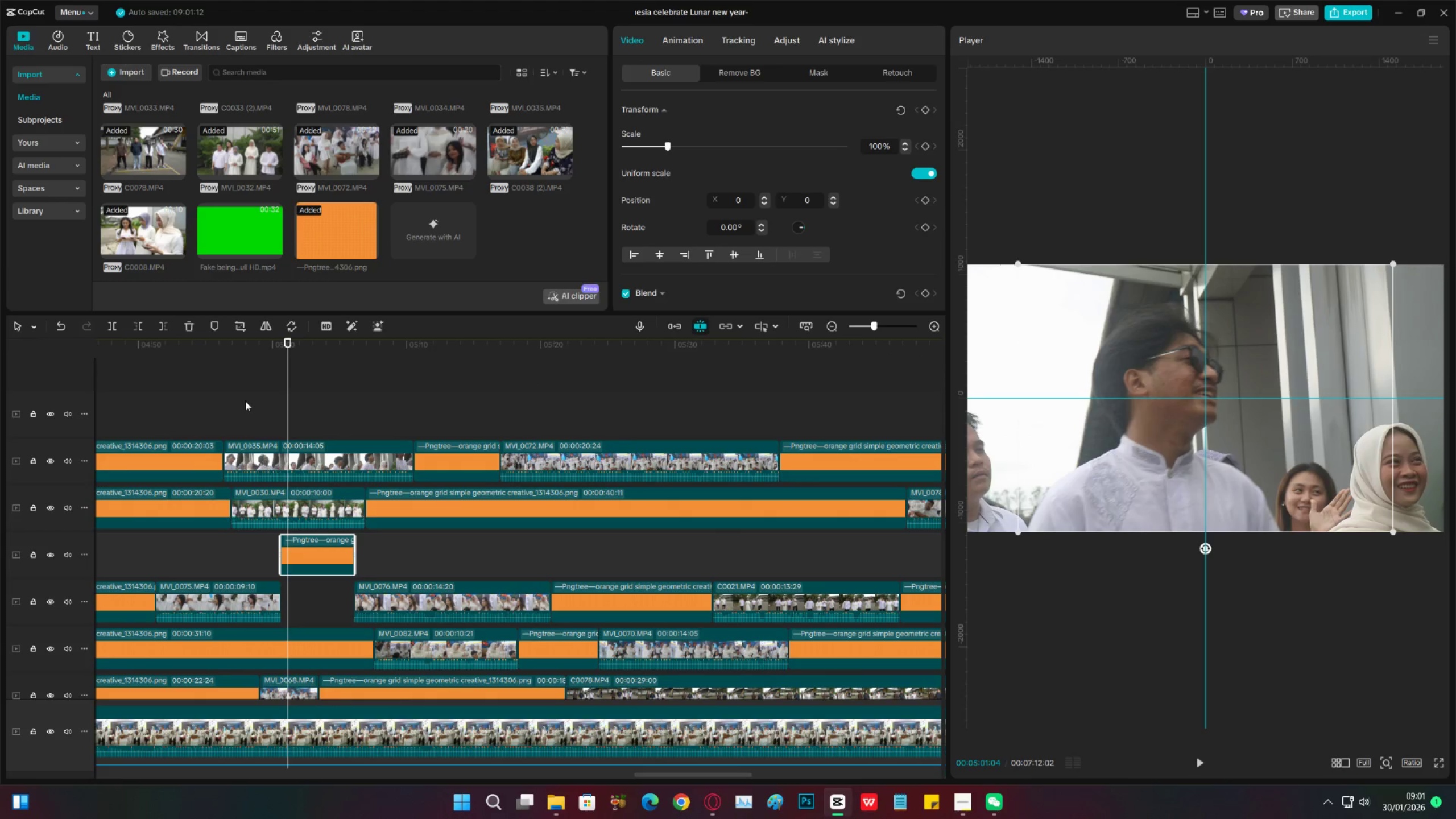 
left_click([245, 400])
 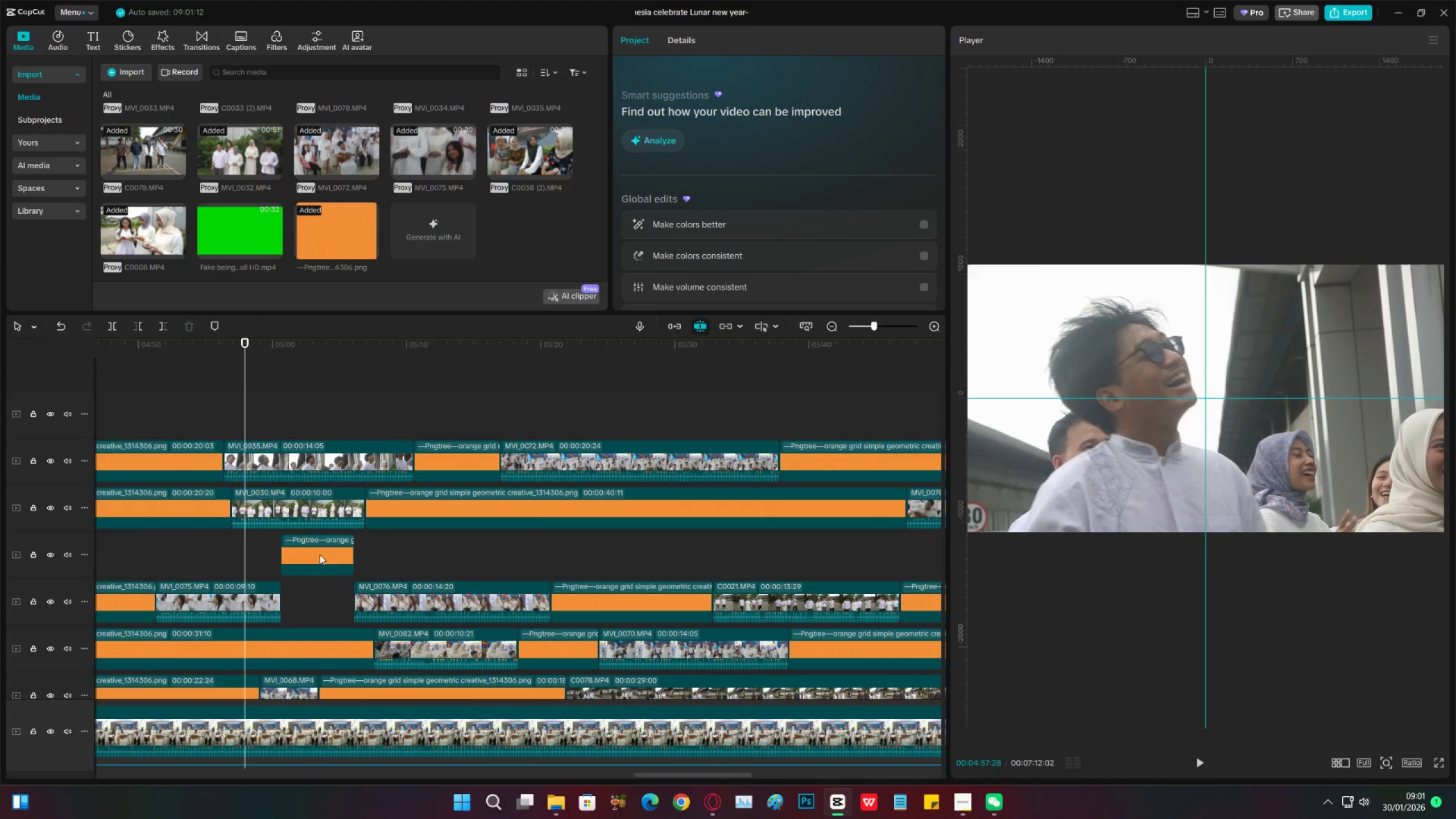 
left_click_drag(start_coordinate=[320, 559], to_coordinate=[319, 594])
 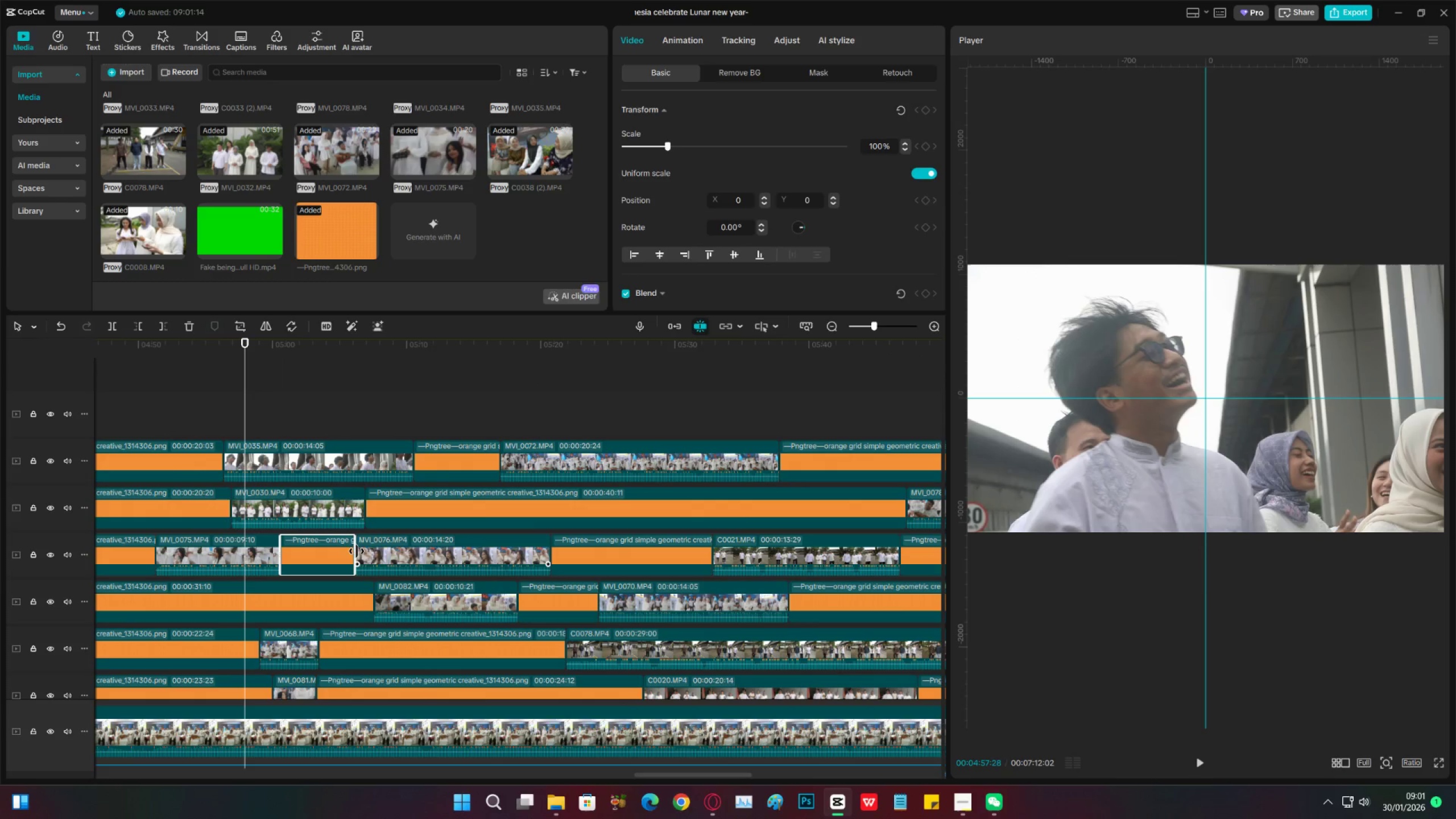 
left_click_drag(start_coordinate=[356, 551], to_coordinate=[387, 553])
 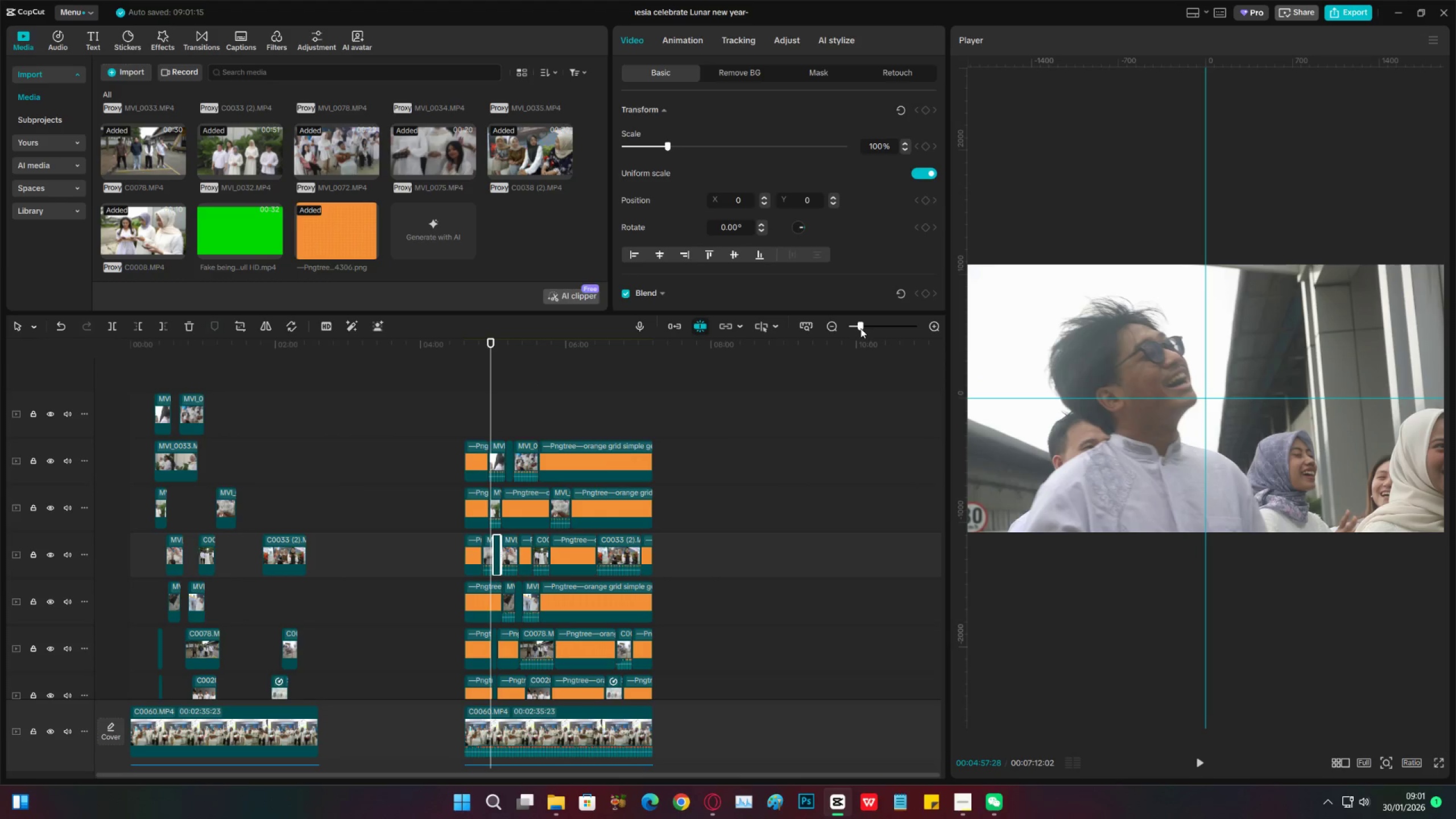 
left_click([861, 328])
 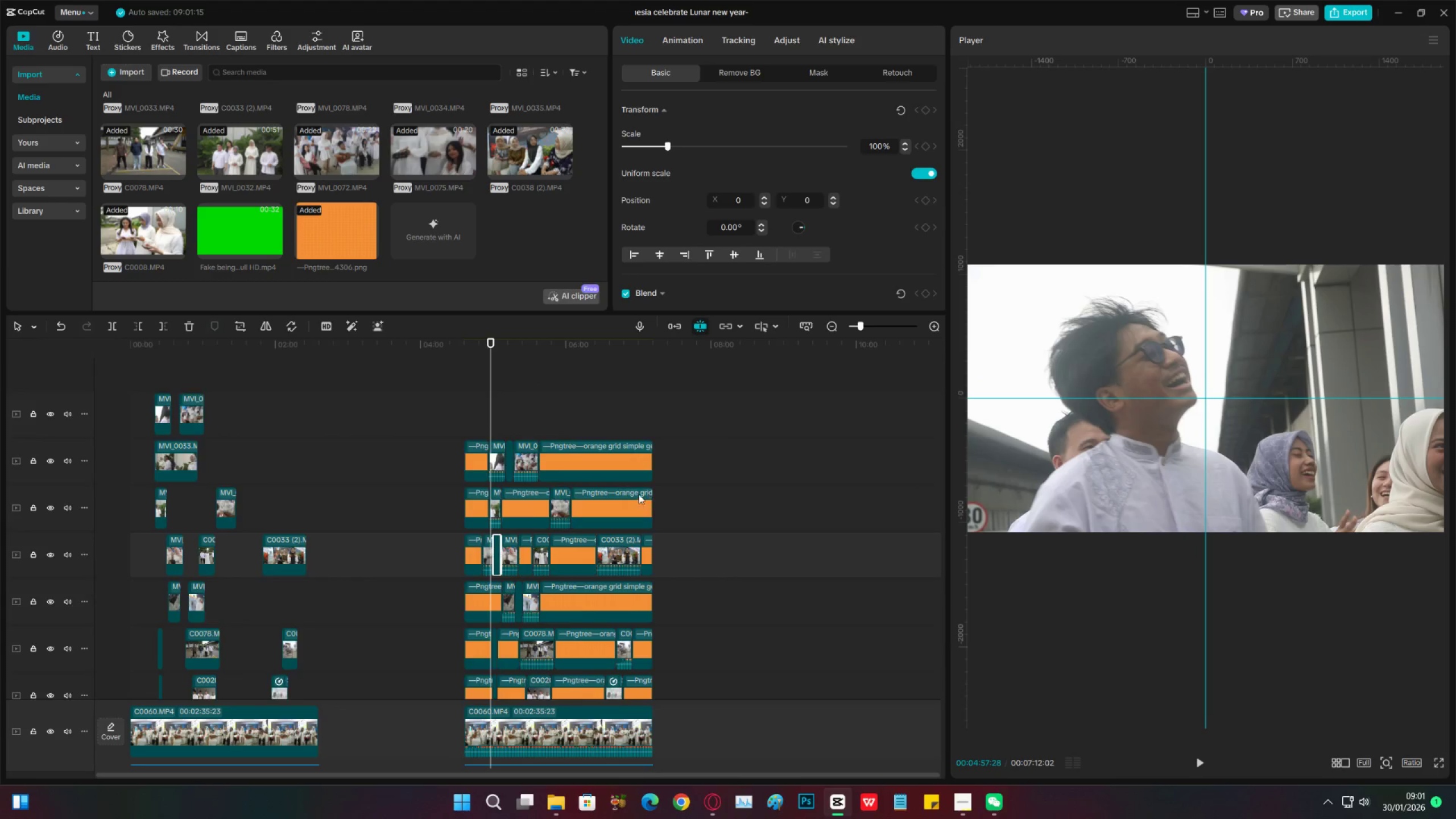 
scroll: coordinate [635, 478], scroll_direction: down, amount: 21.0
 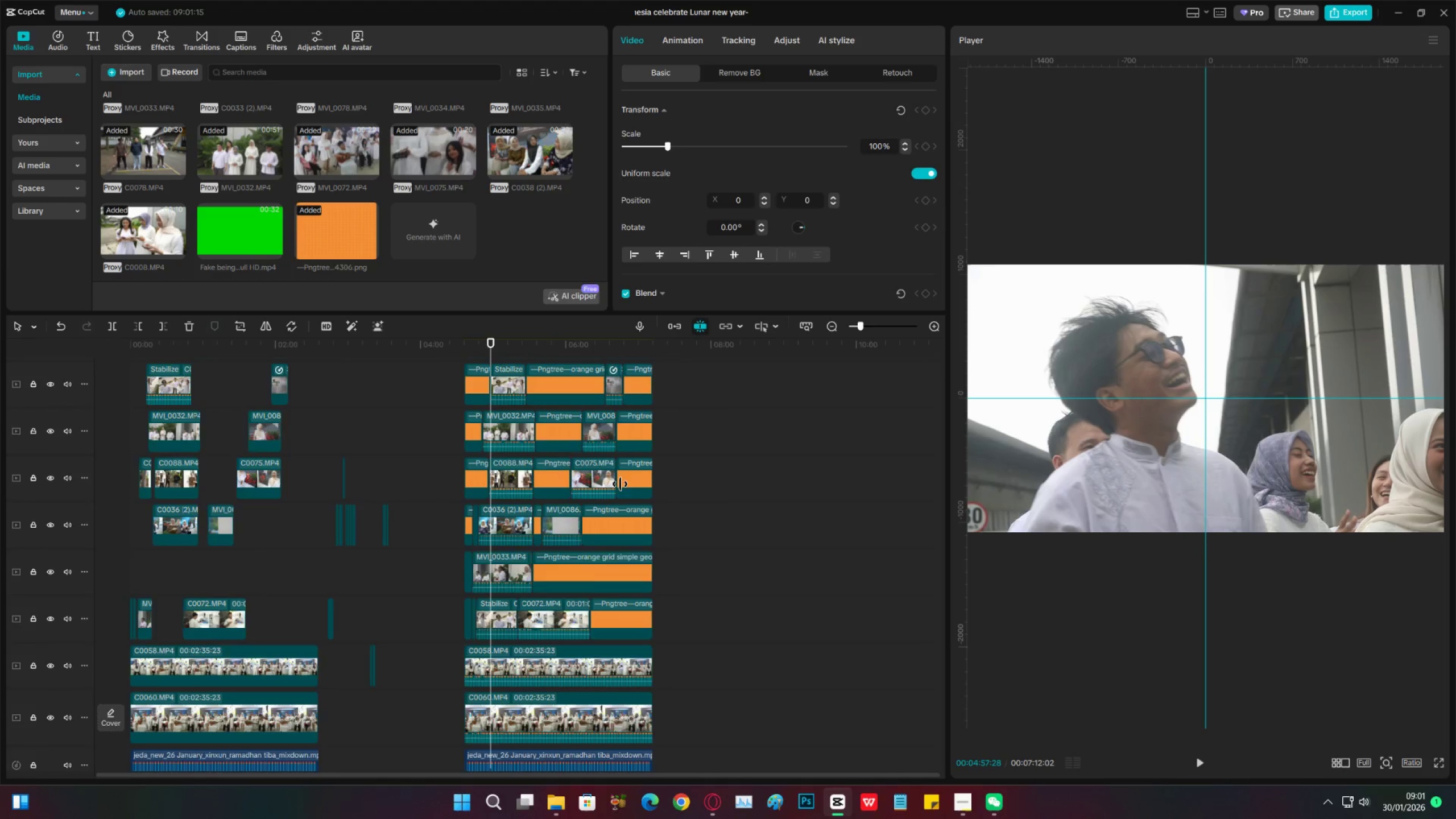 
left_click_drag(start_coordinate=[439, 384], to_coordinate=[669, 677])
 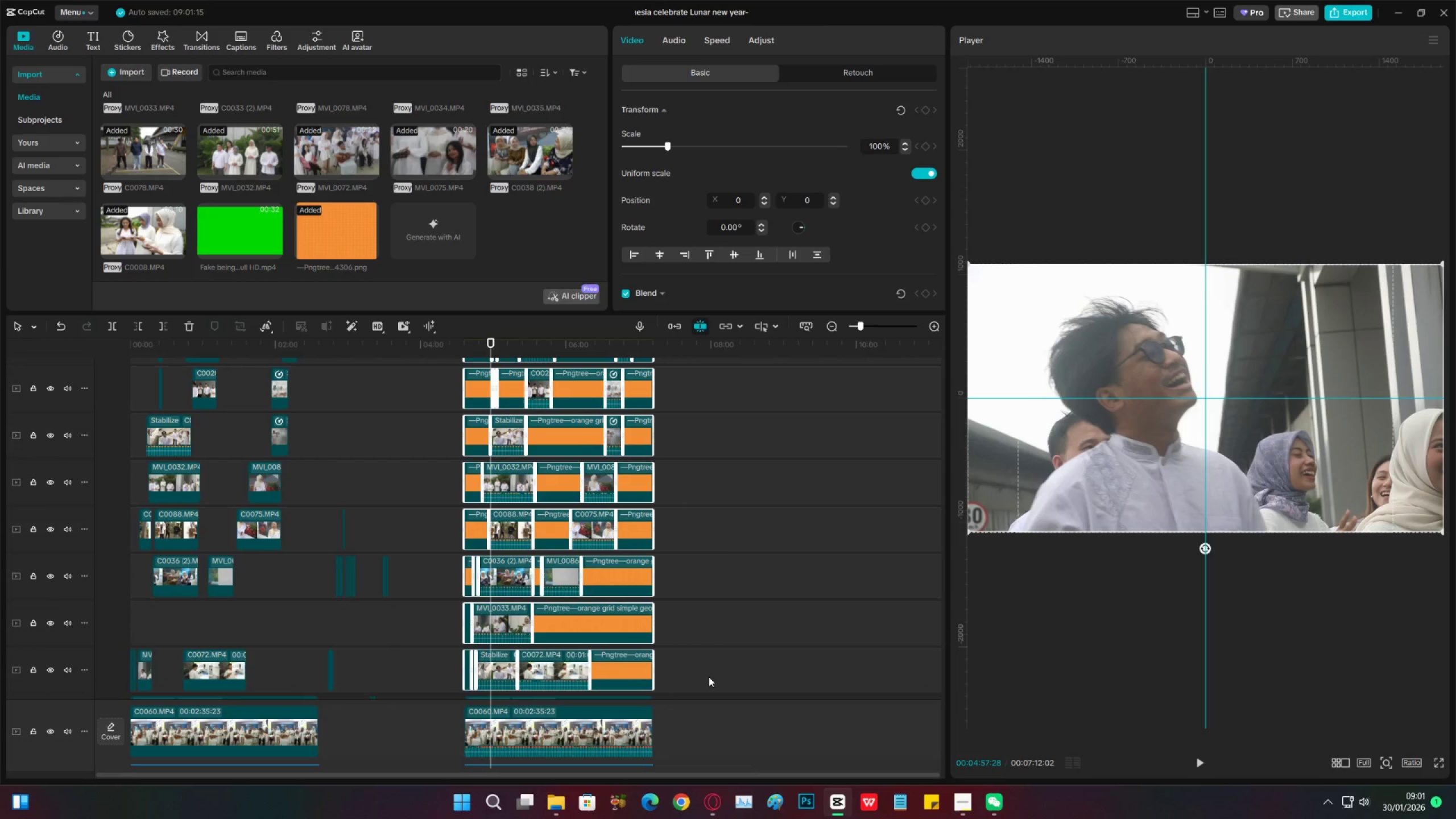 
scroll: coordinate [469, 464], scroll_direction: up, amount: 18.0
 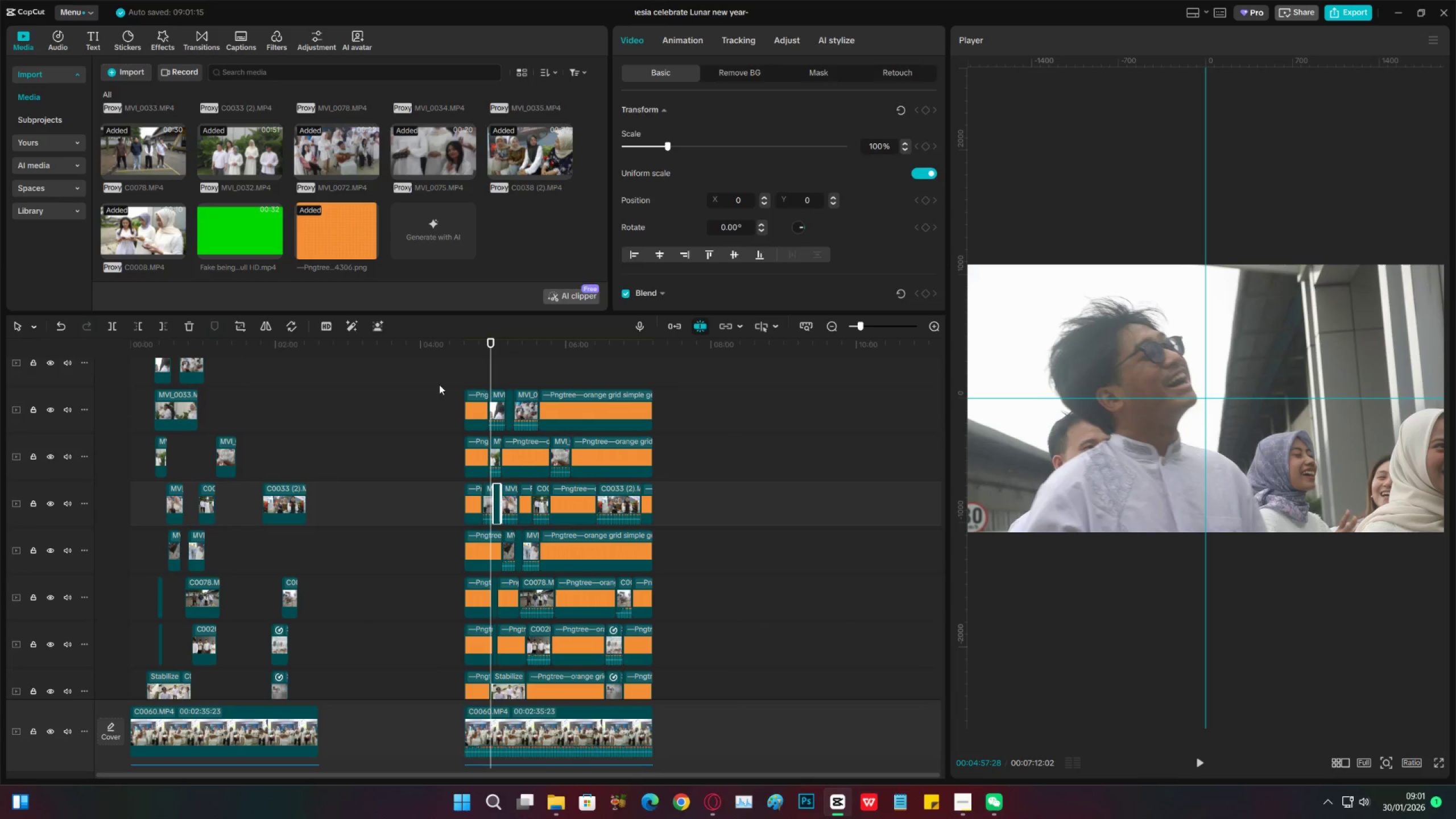 
scroll: coordinate [665, 682], scroll_direction: down, amount: 15.0
 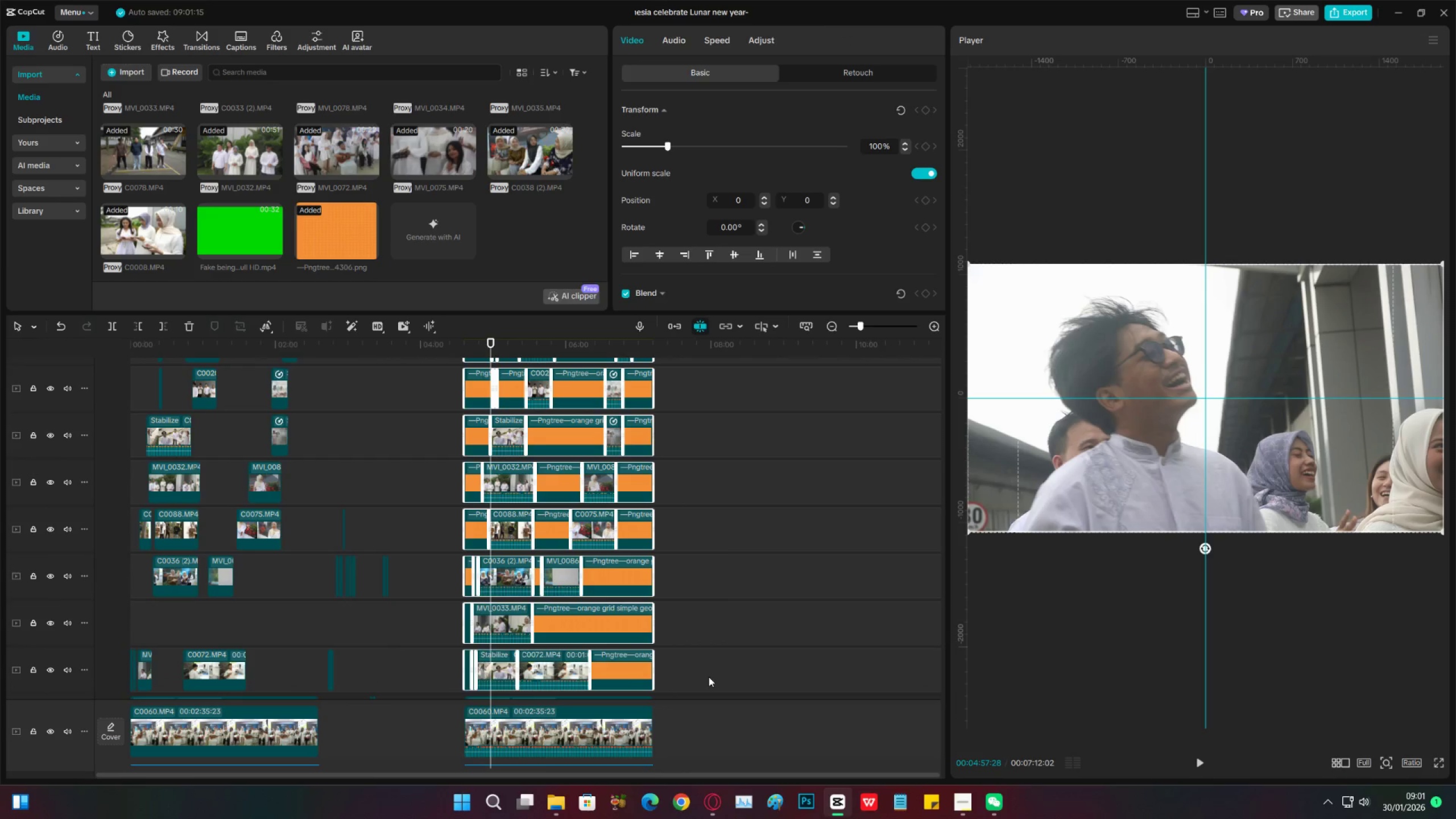 
wait(5.3)
 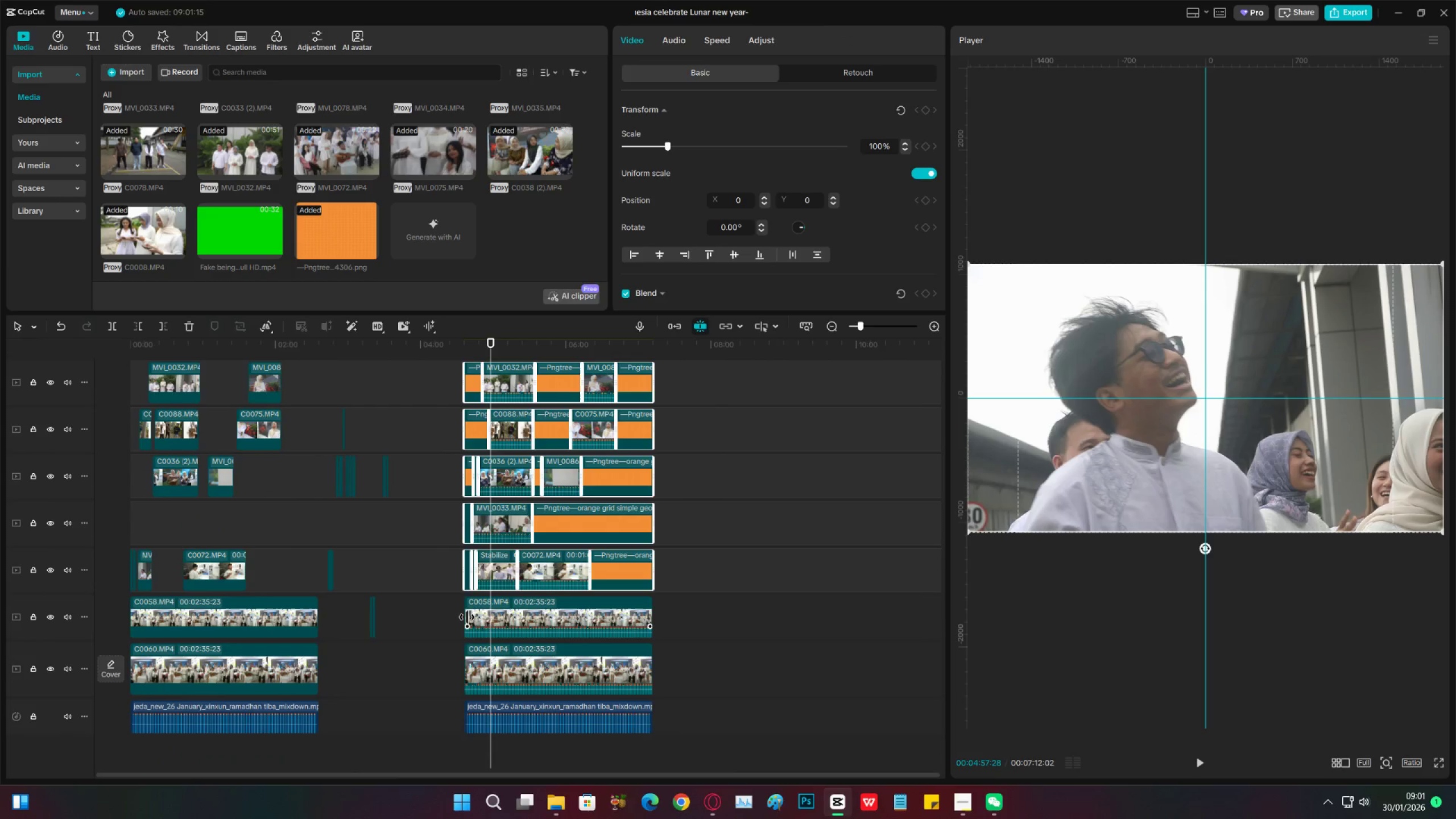 
hold_key(key=ControlLeft, duration=1.34)
 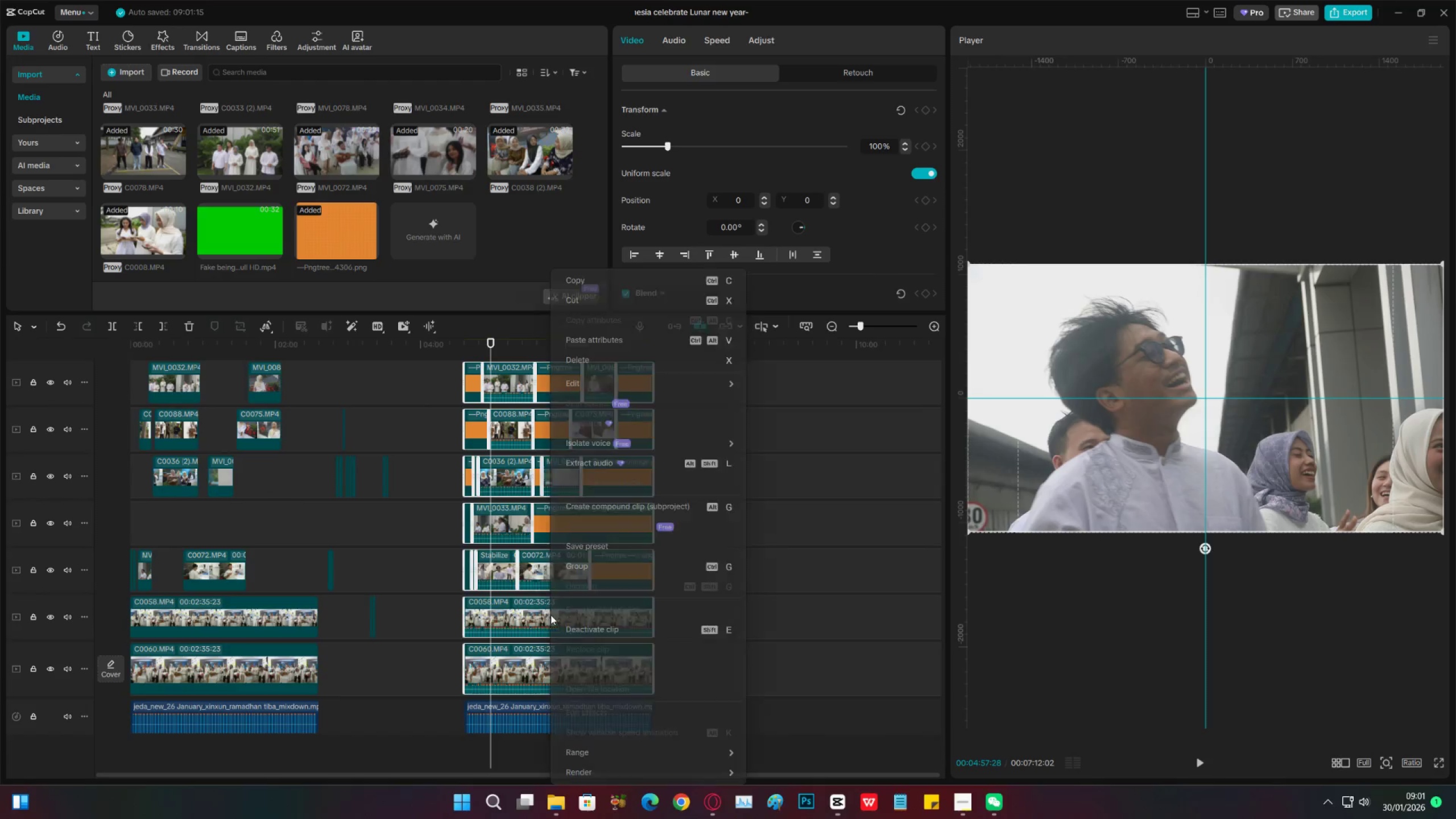 
scroll: coordinate [548, 698], scroll_direction: down, amount: 8.0
 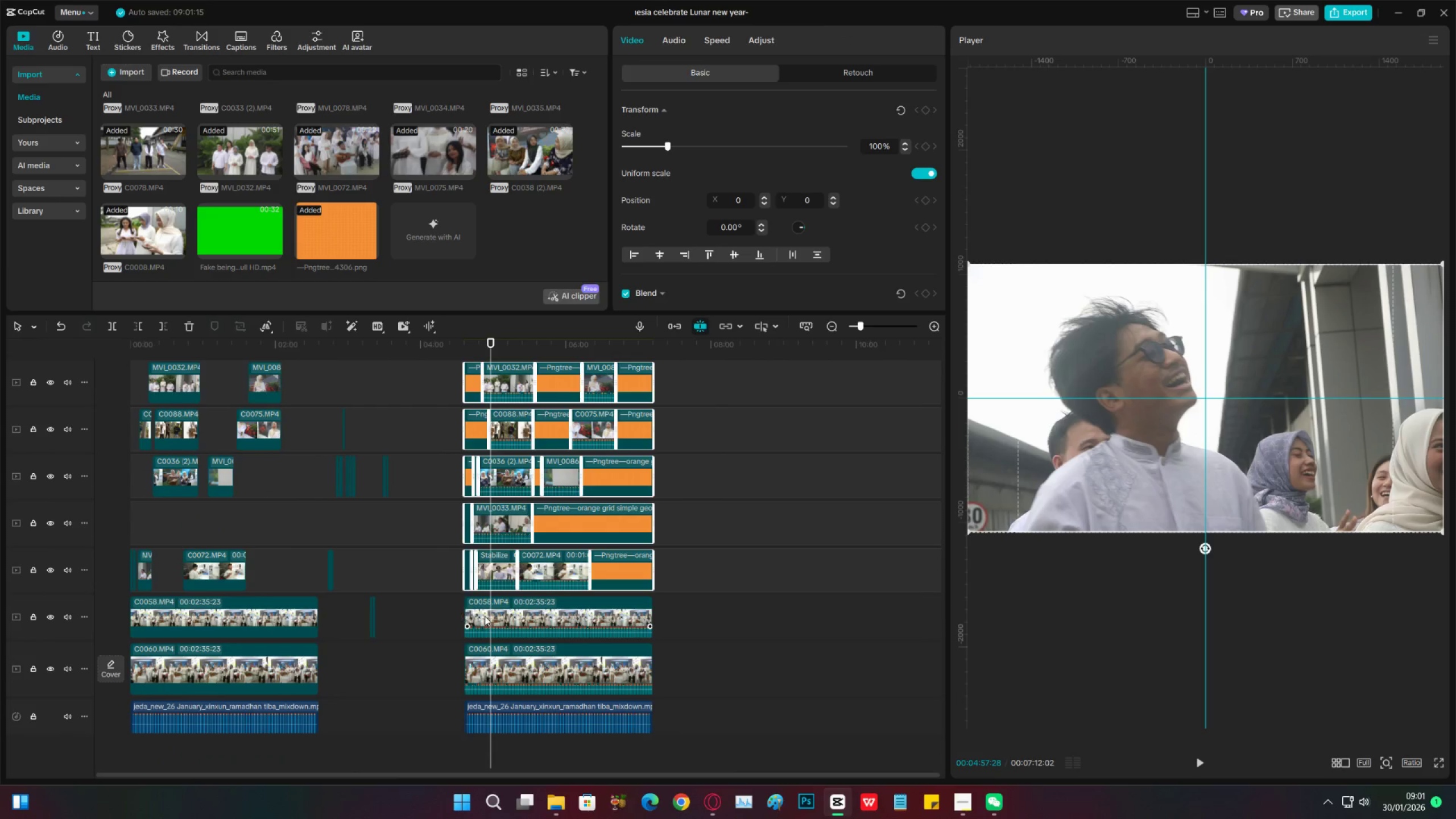 
left_click([536, 612])
 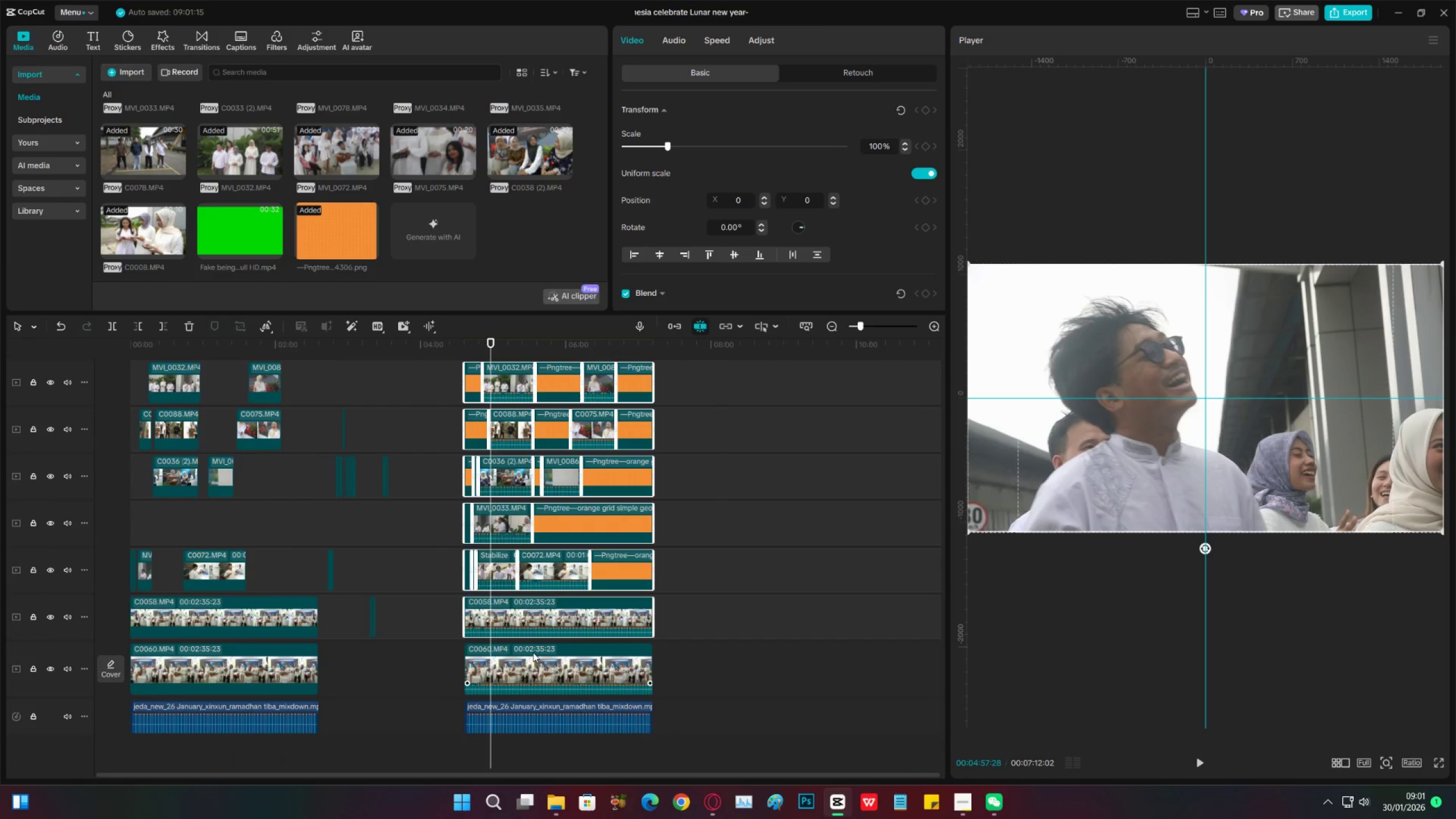 
left_click([533, 652])
 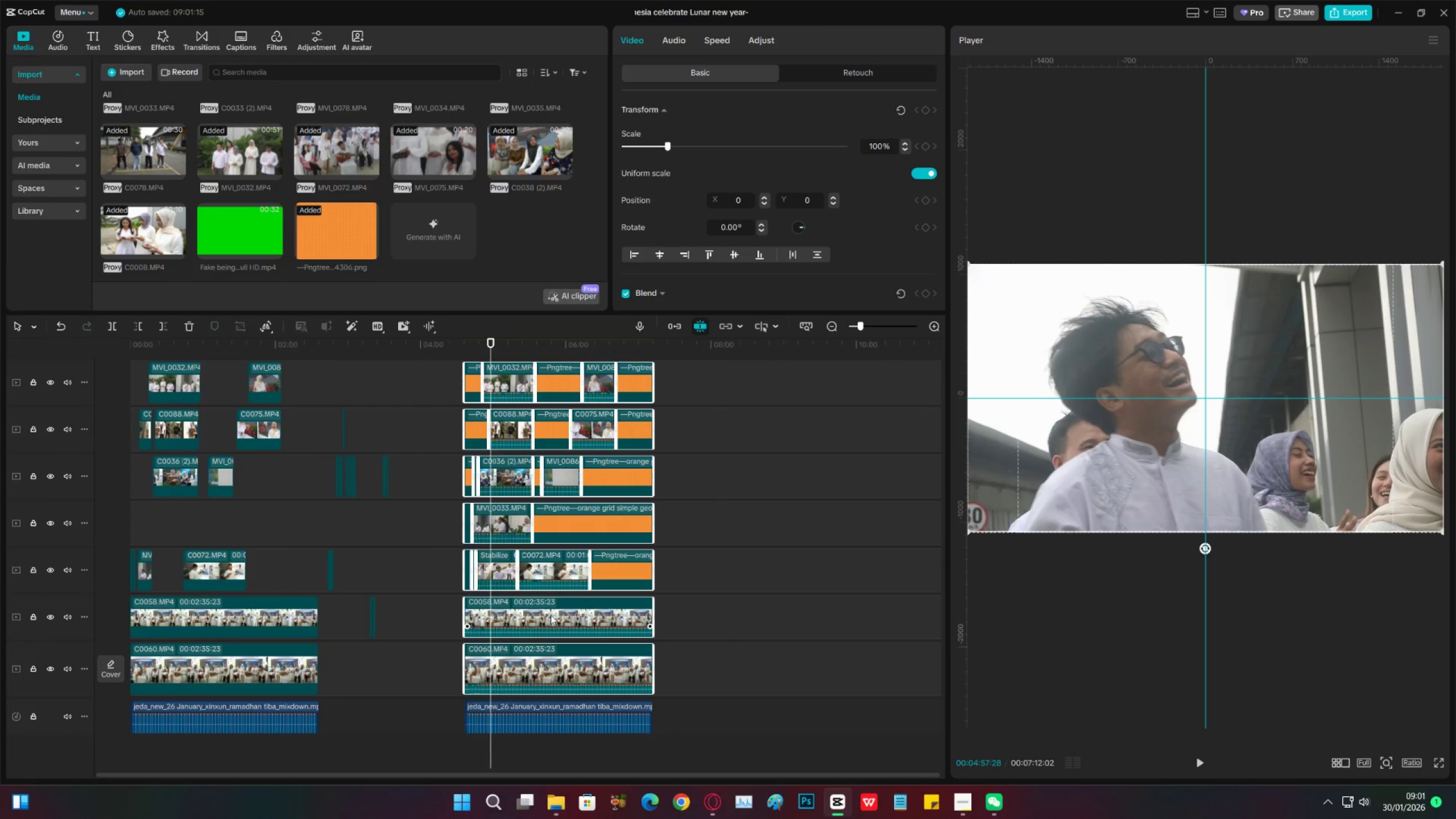 
right_click([551, 615])
 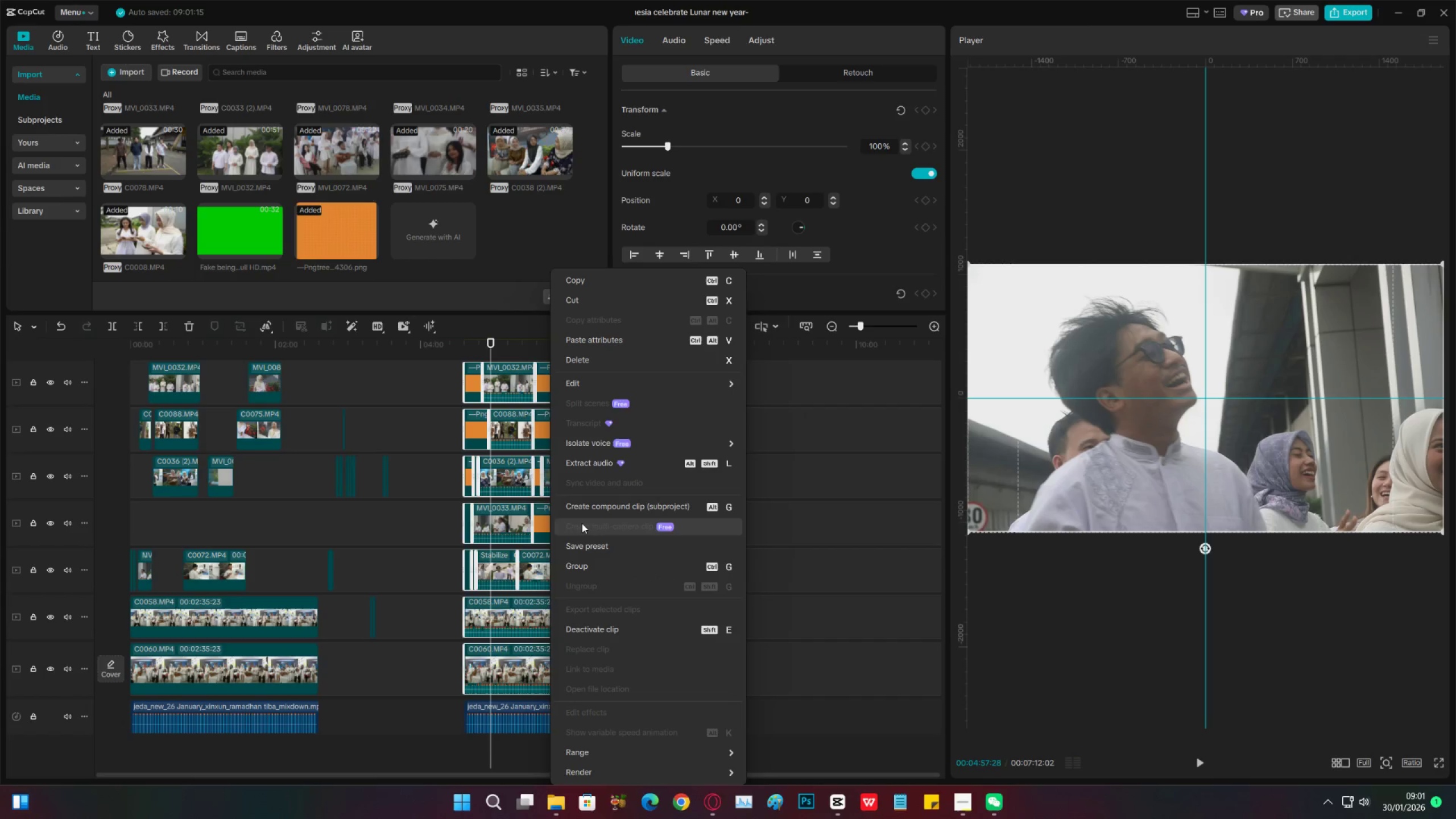 
scroll: coordinate [513, 551], scroll_direction: up, amount: 8.0
 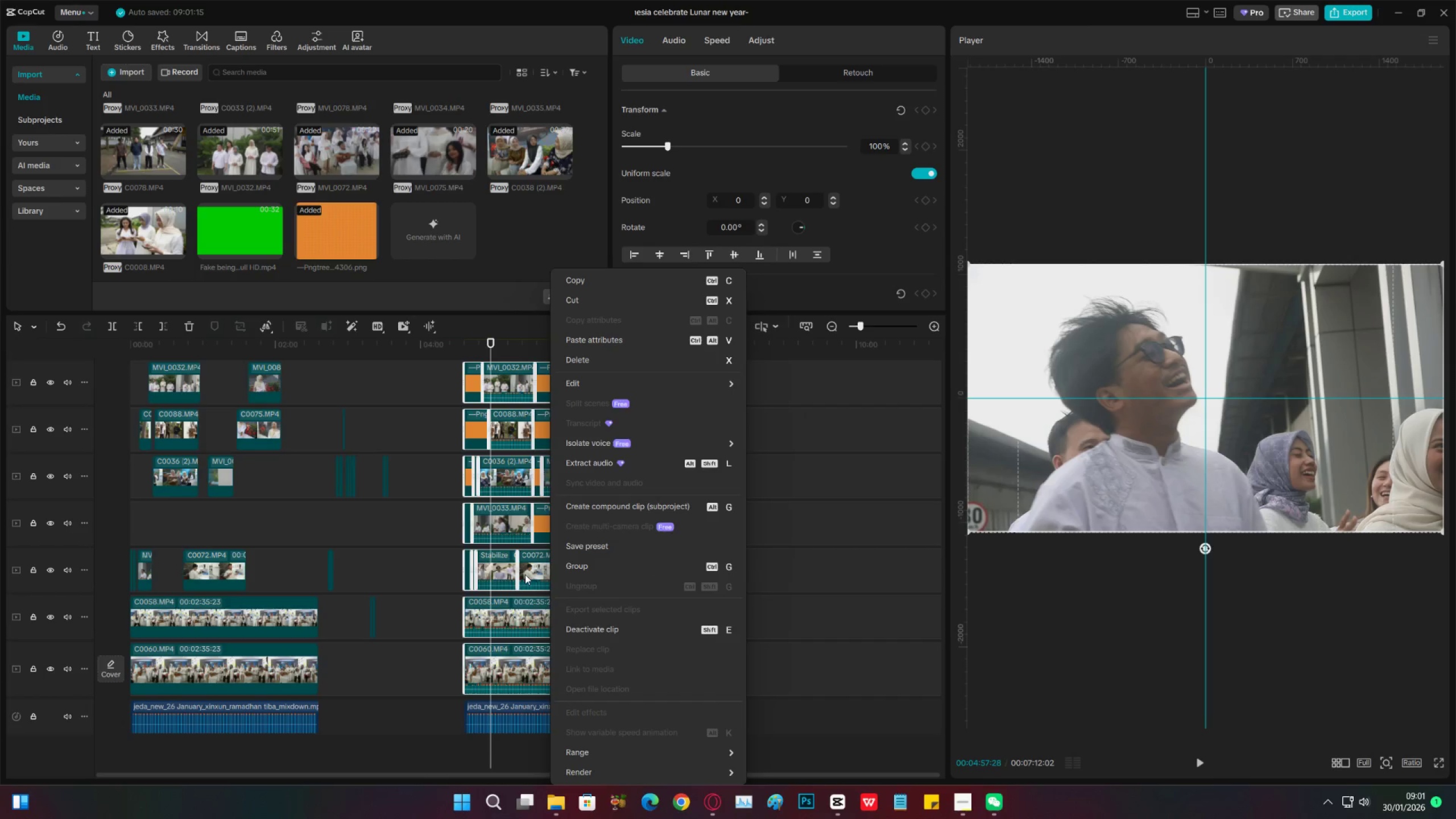 
left_click([525, 574])
 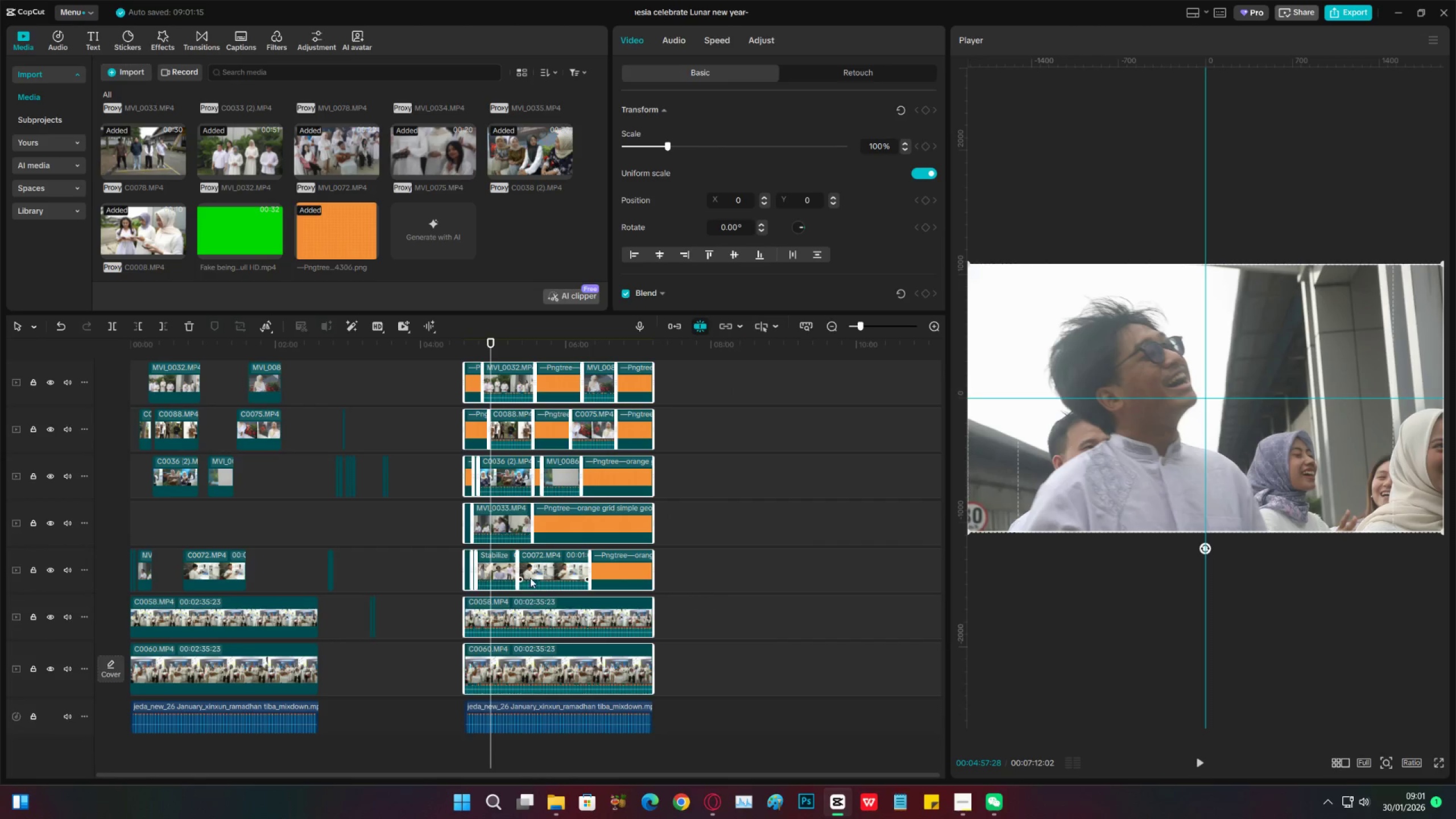 
scroll: coordinate [527, 584], scroll_direction: up, amount: 24.0
 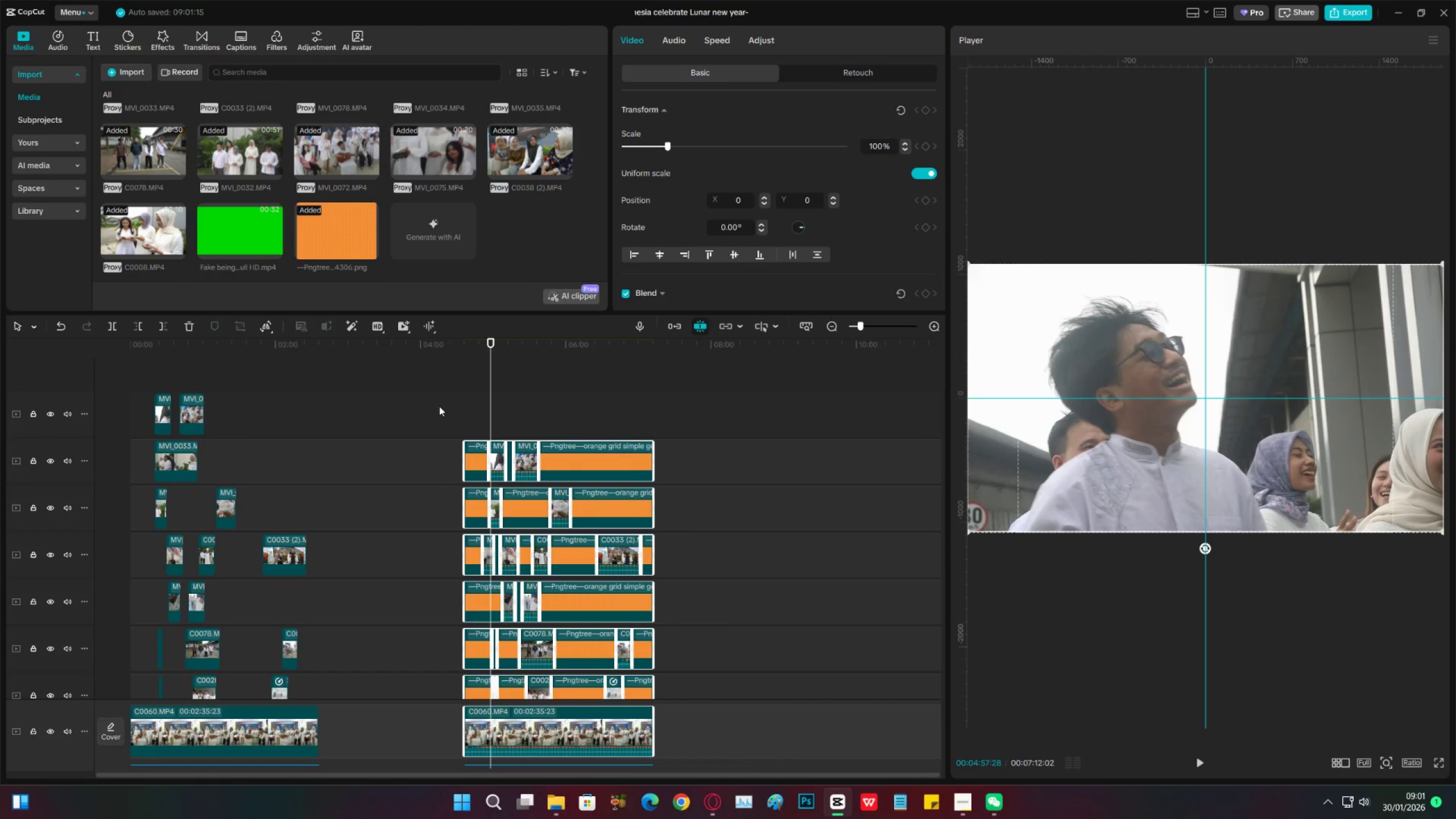 
left_click_drag(start_coordinate=[440, 406], to_coordinate=[643, 677])
 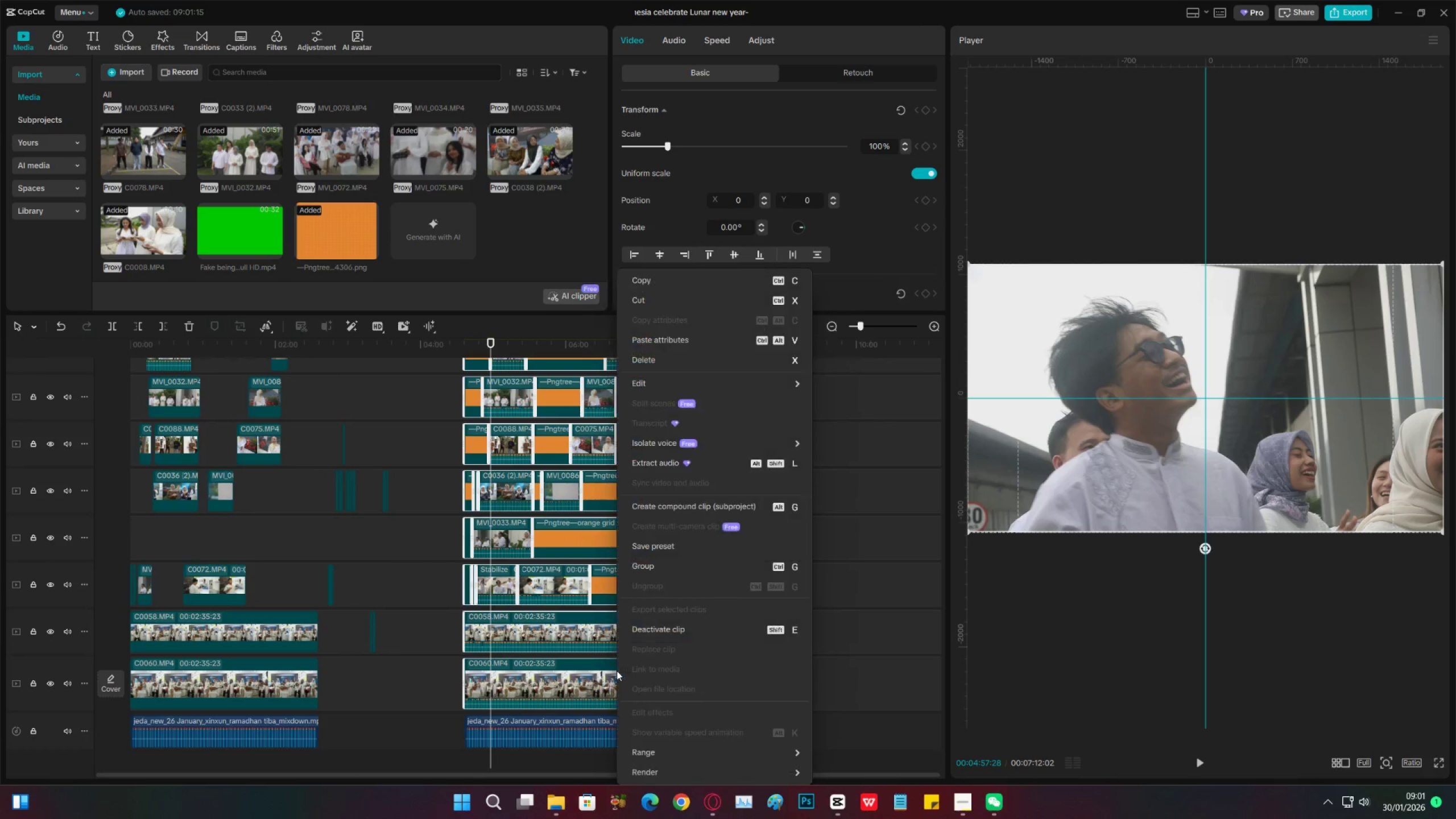 
scroll: coordinate [636, 684], scroll_direction: down, amount: 23.0
 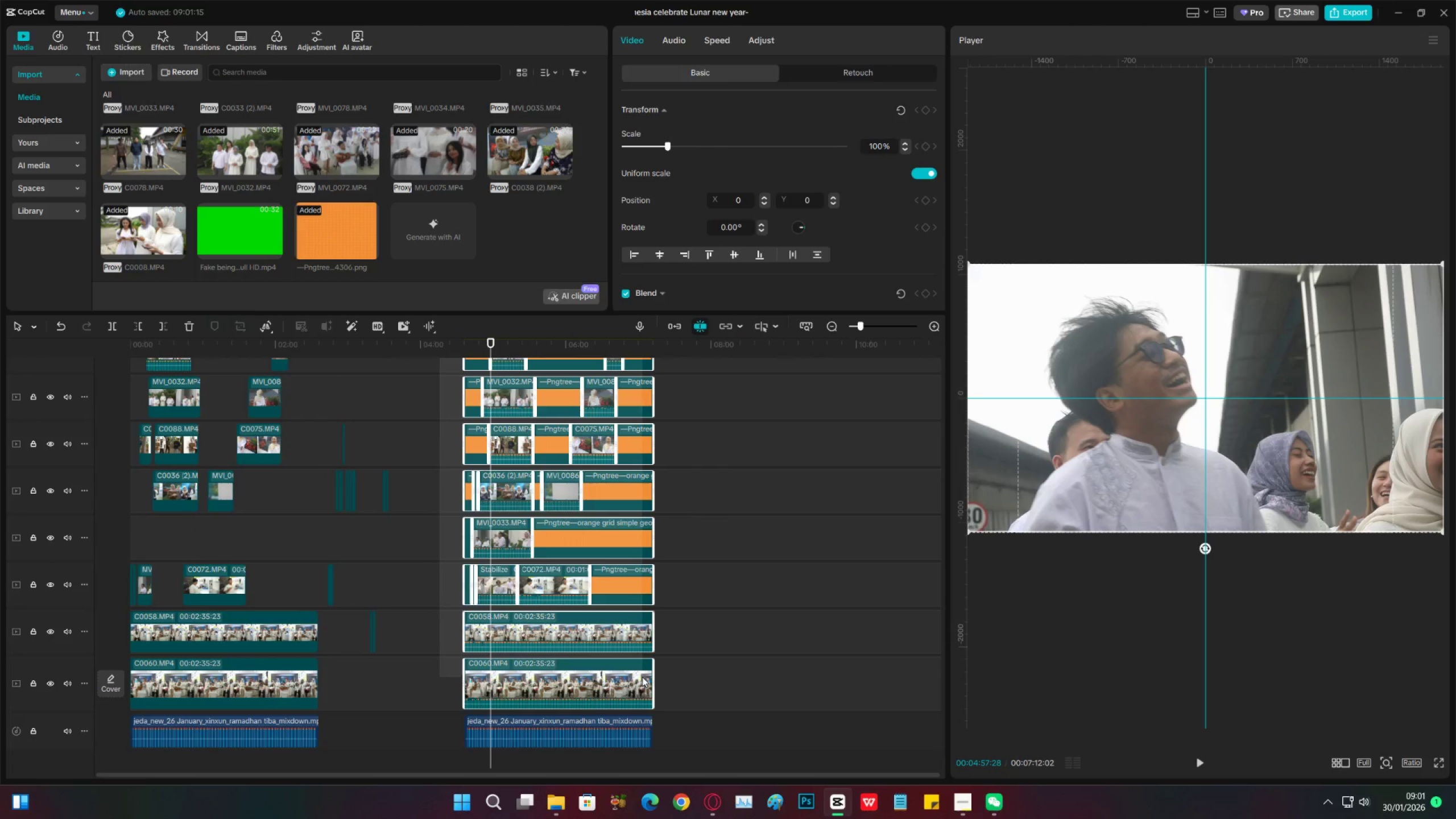 
right_click([617, 671])
 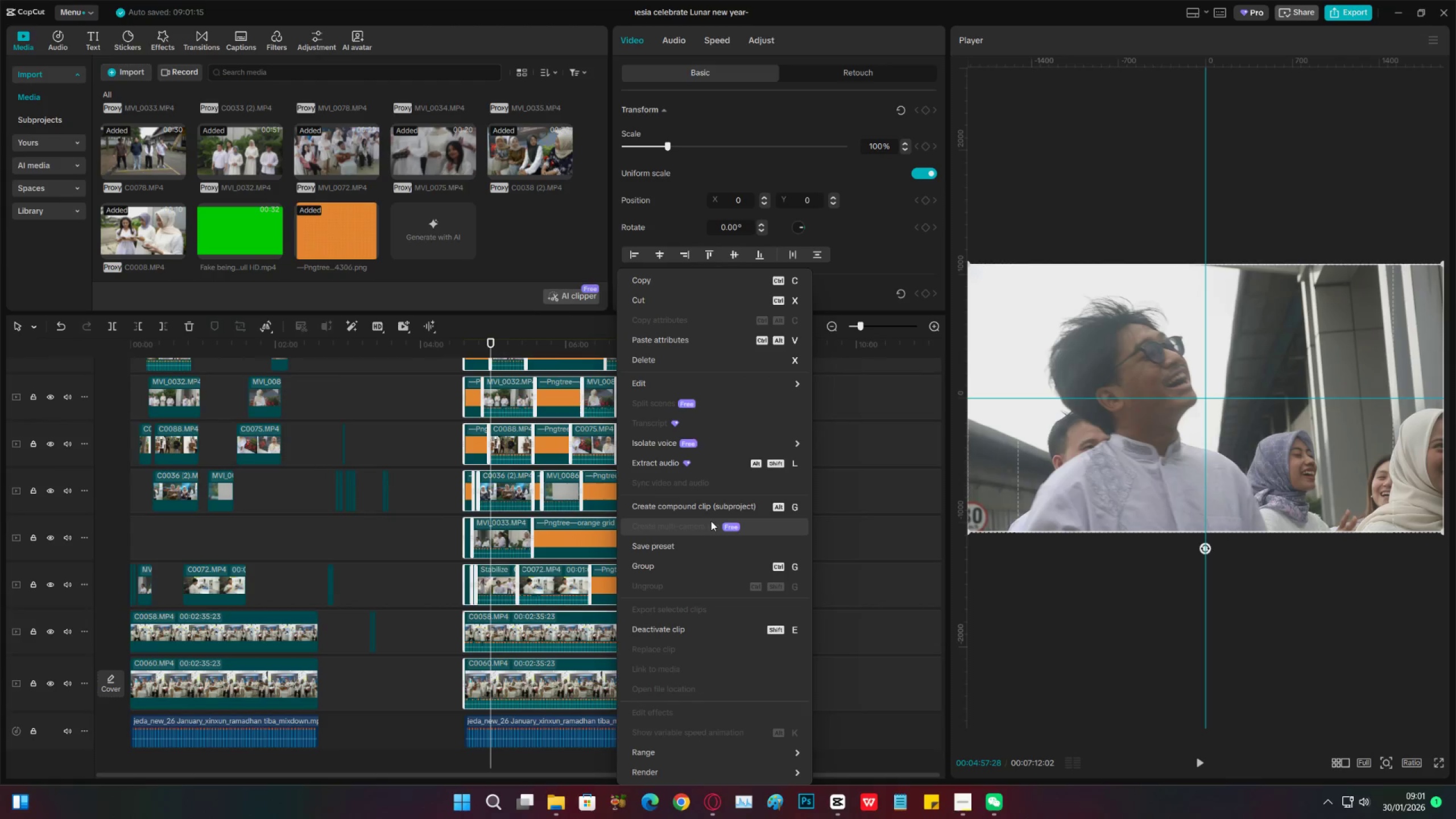 
double_click([709, 522])
 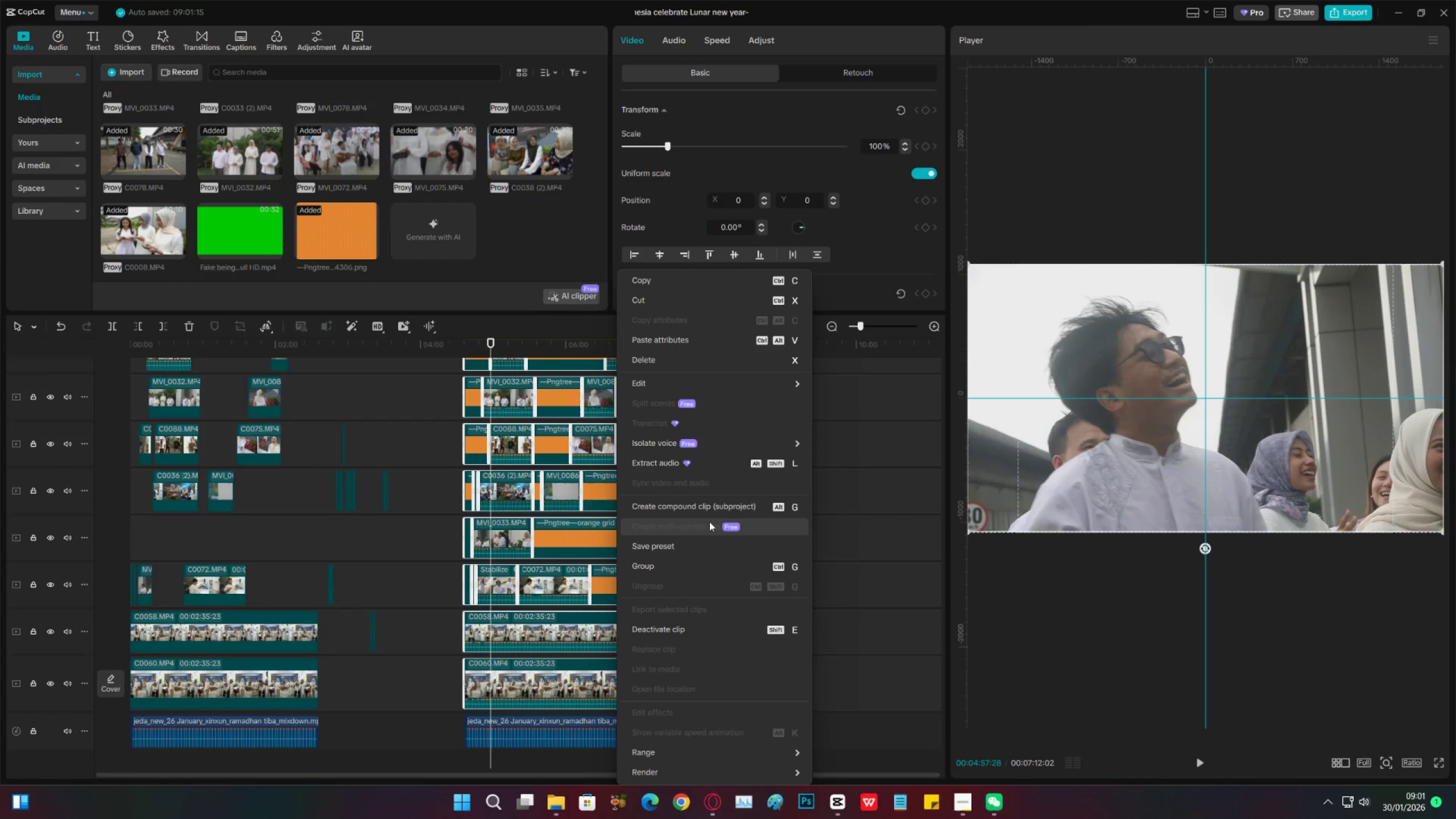 
triple_click([709, 522])
 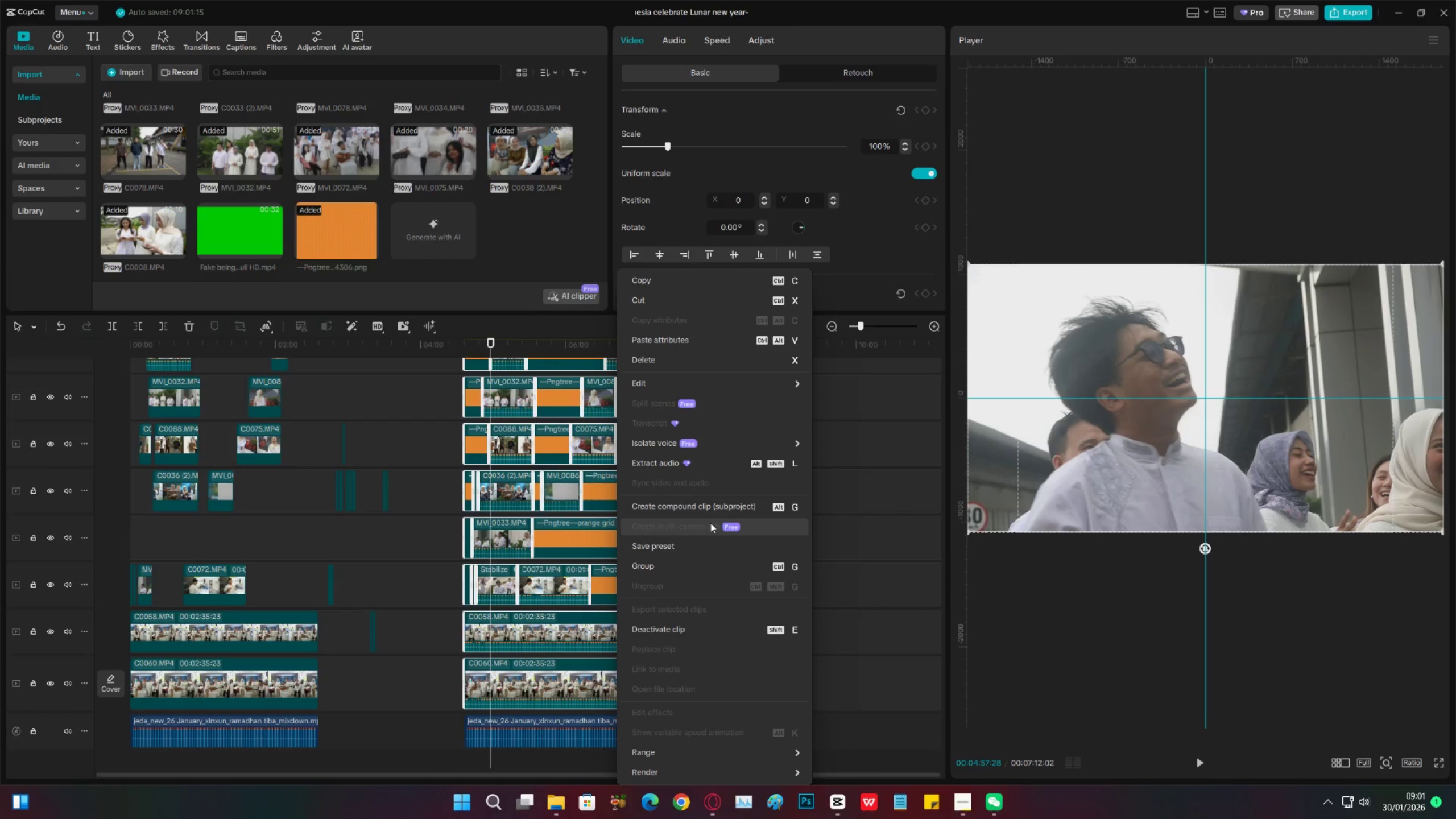 
left_click([704, 511])
 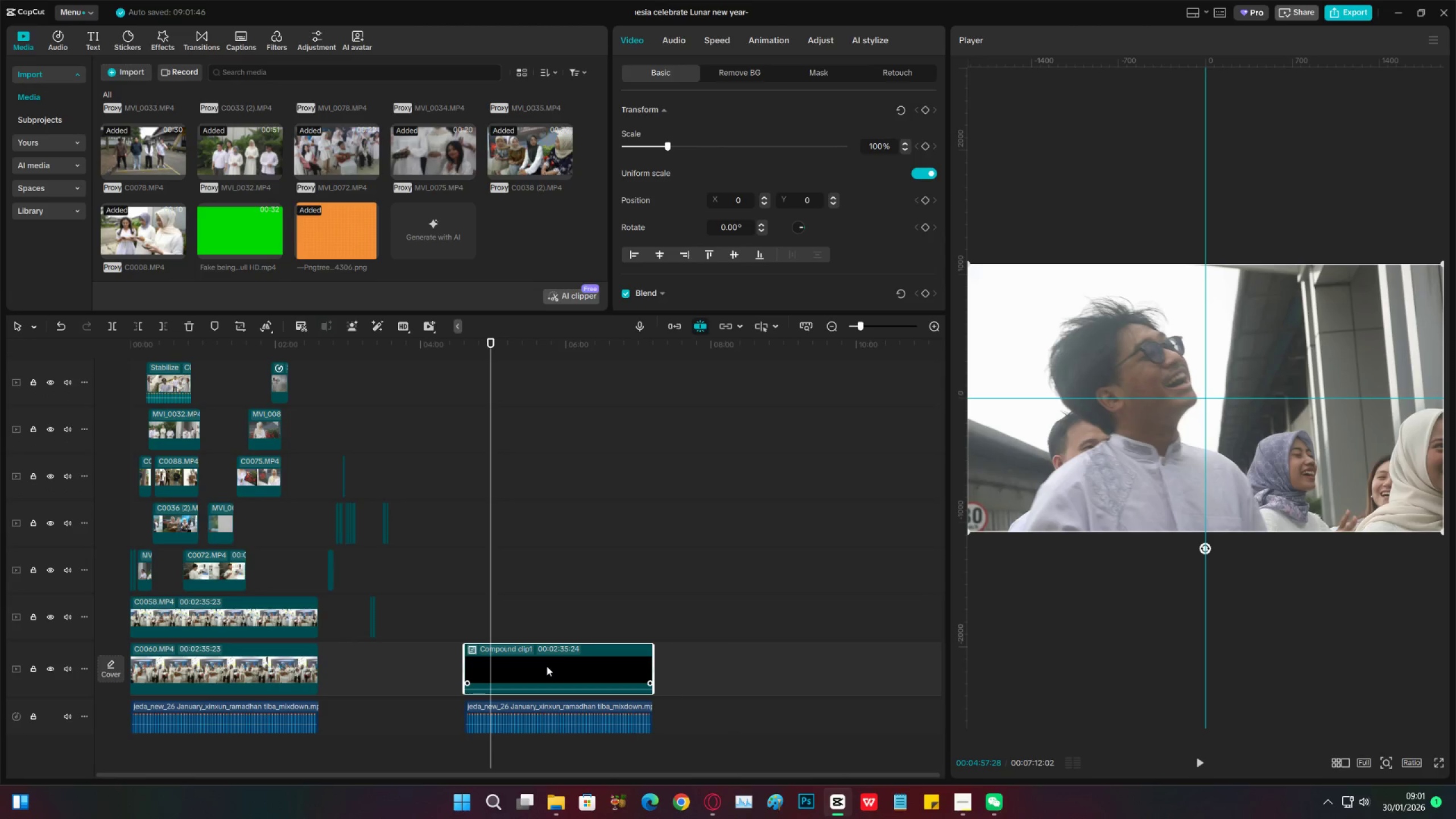 
right_click([547, 666])
 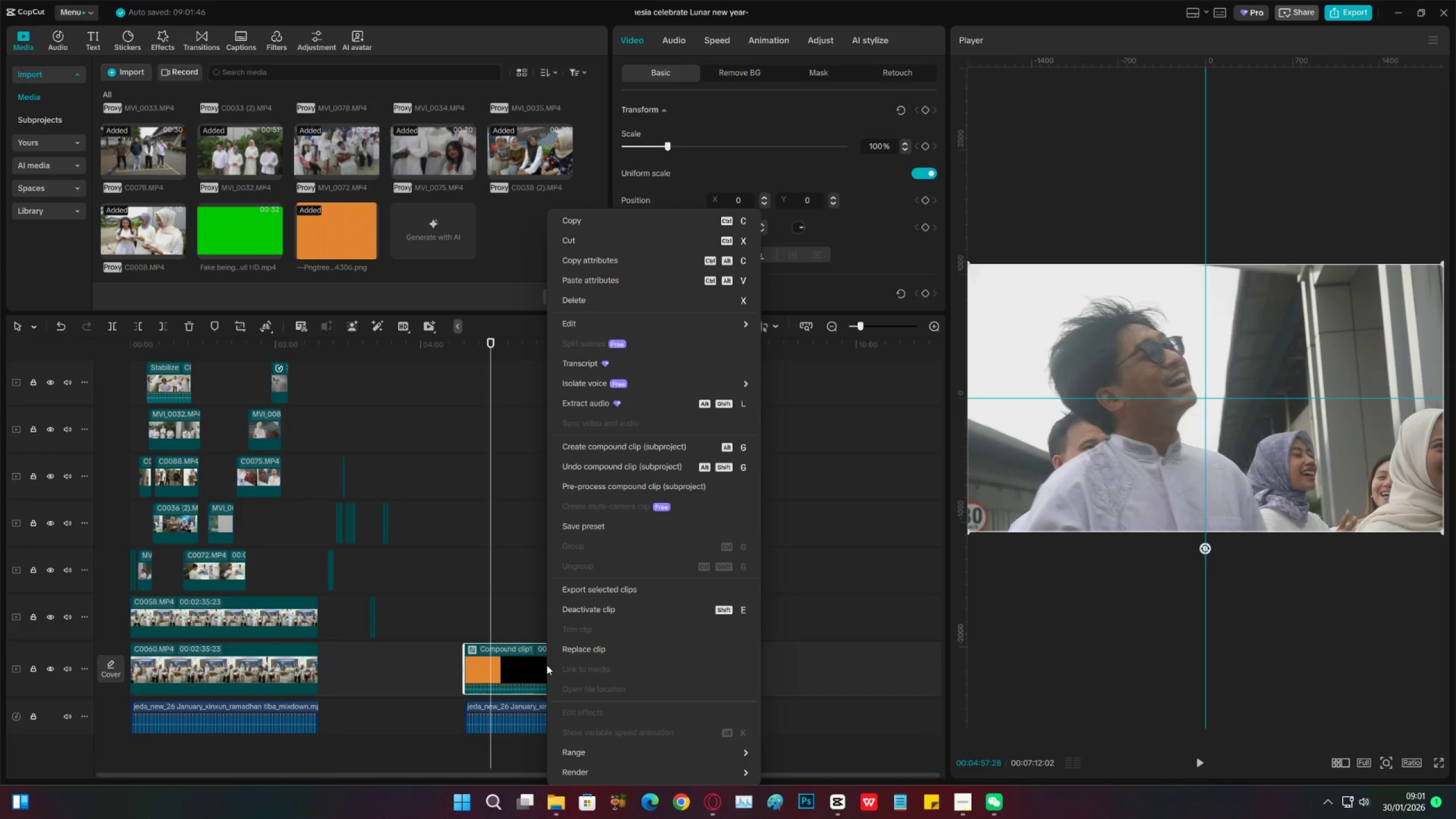 
left_click([524, 664])
 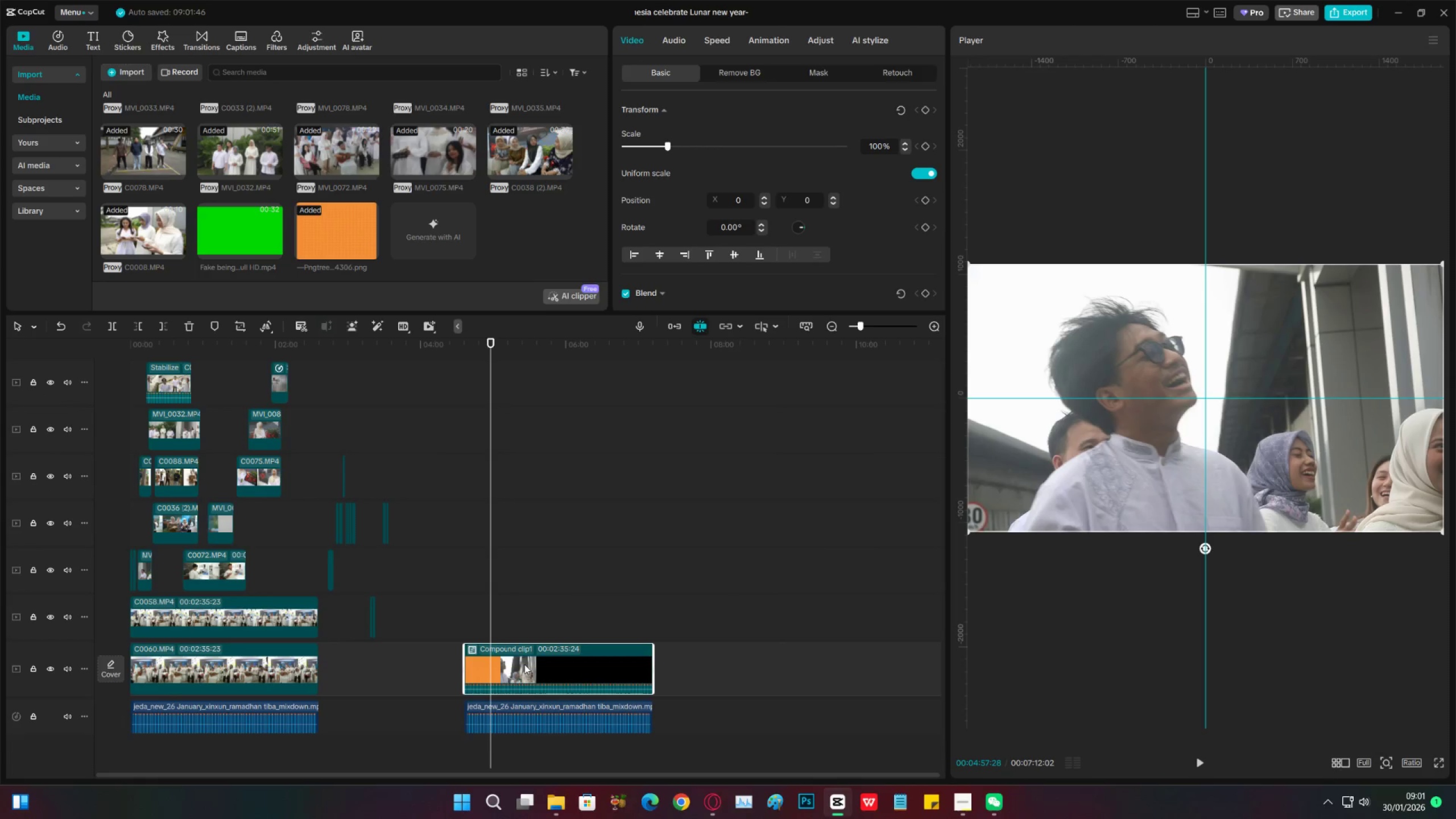 
key(Control+Z)
 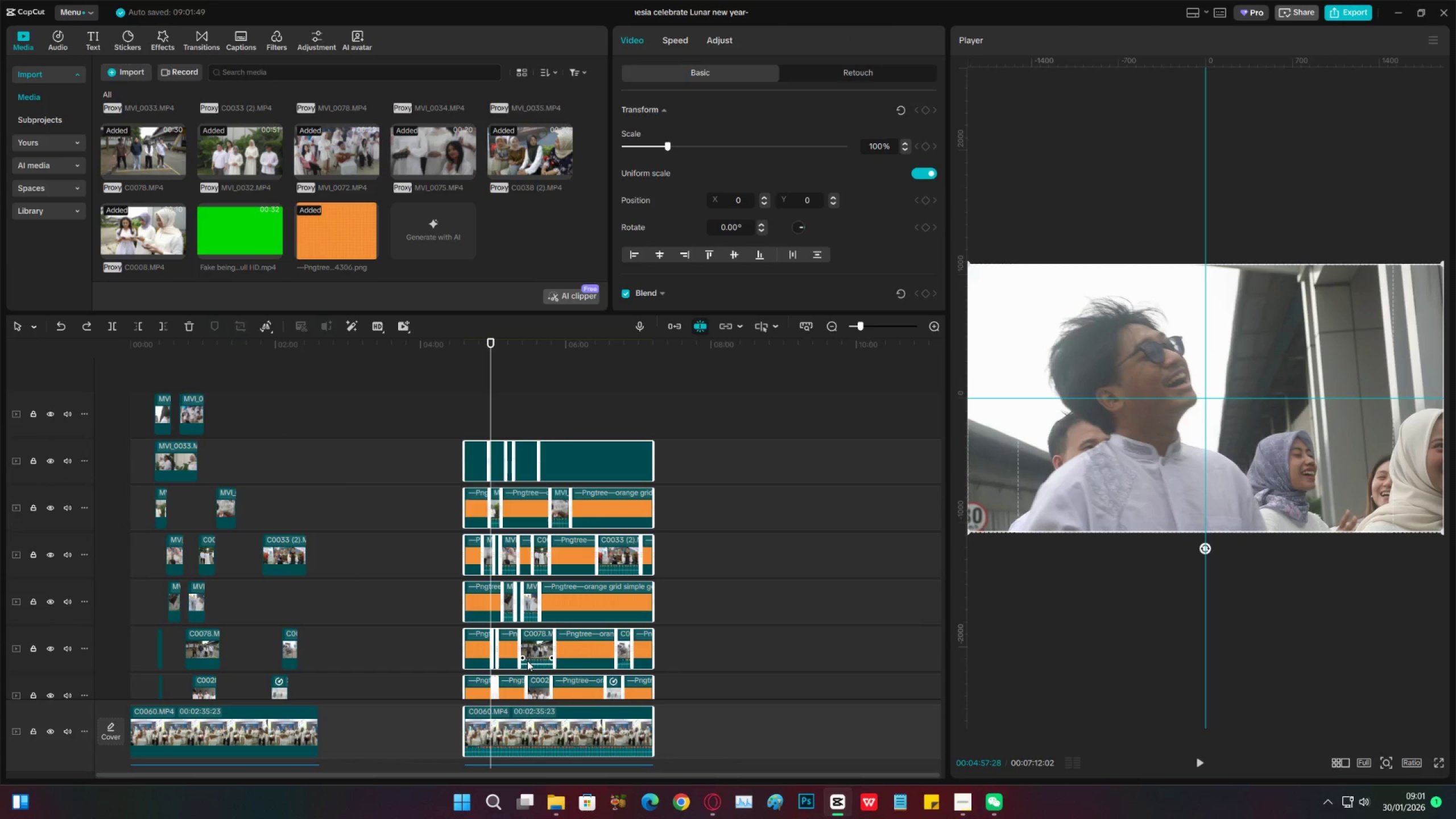 
scroll: coordinate [565, 641], scroll_direction: down, amount: 26.0
 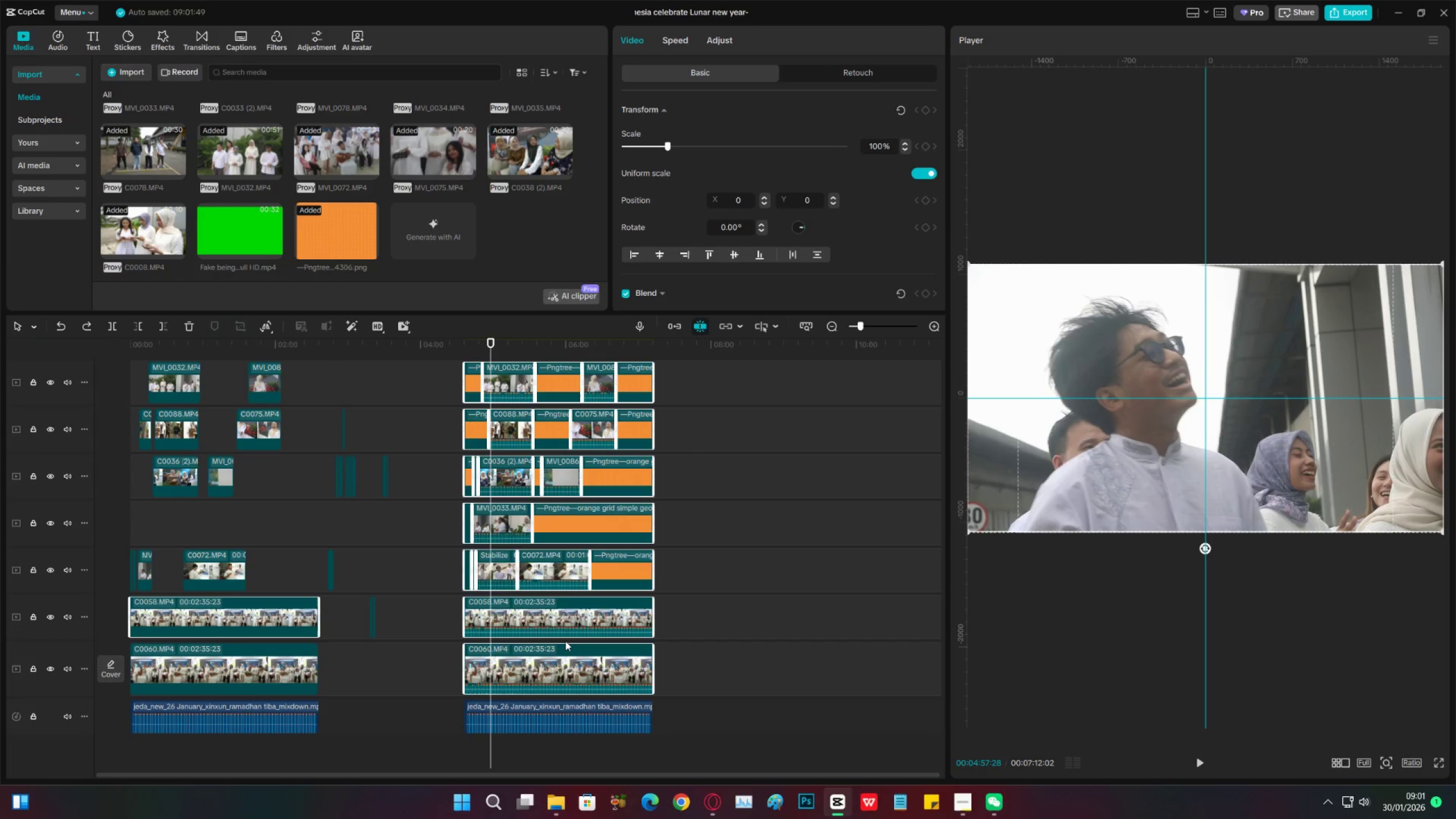 
wait(5.06)
 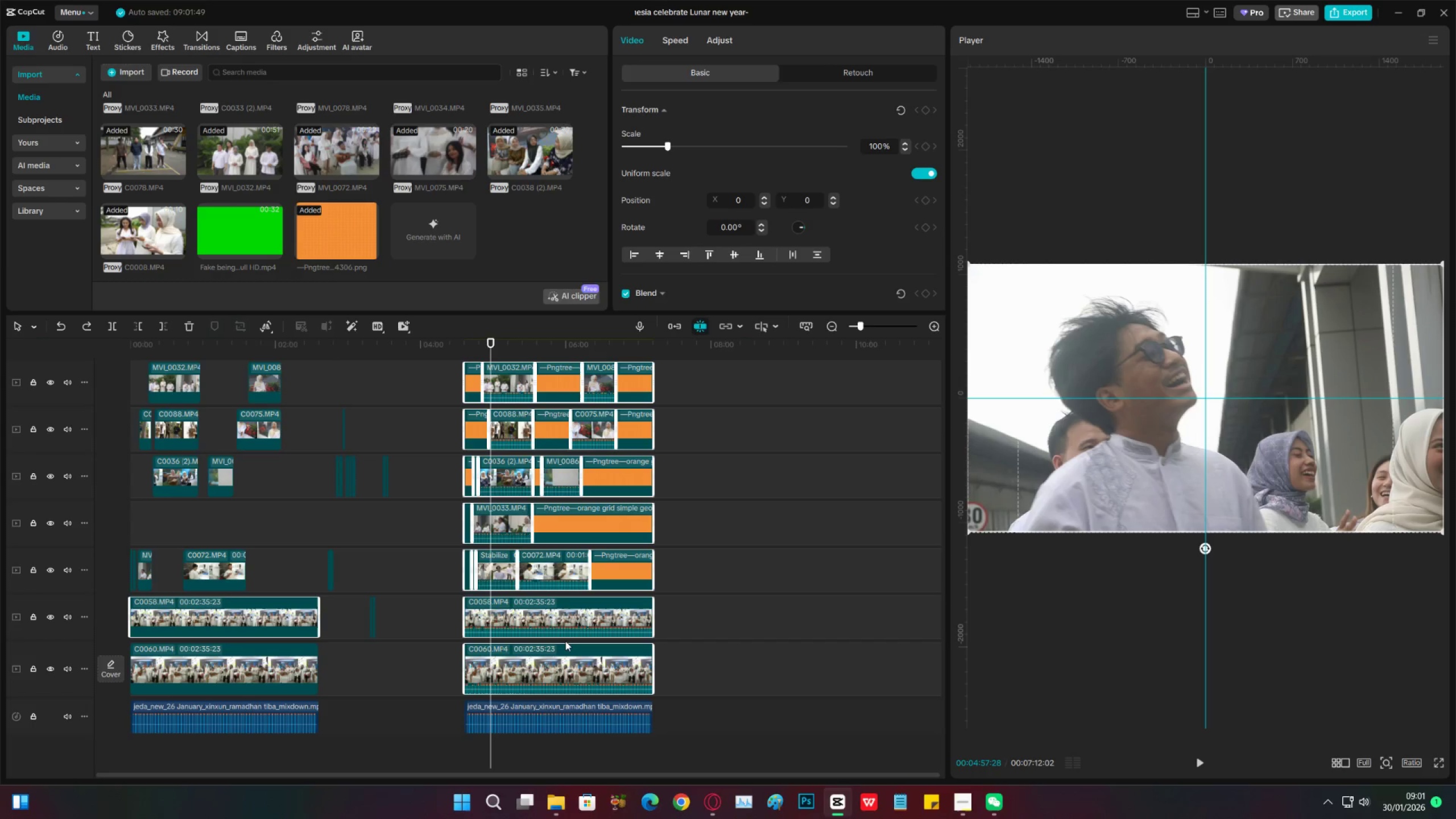 
left_click([1339, 764])
 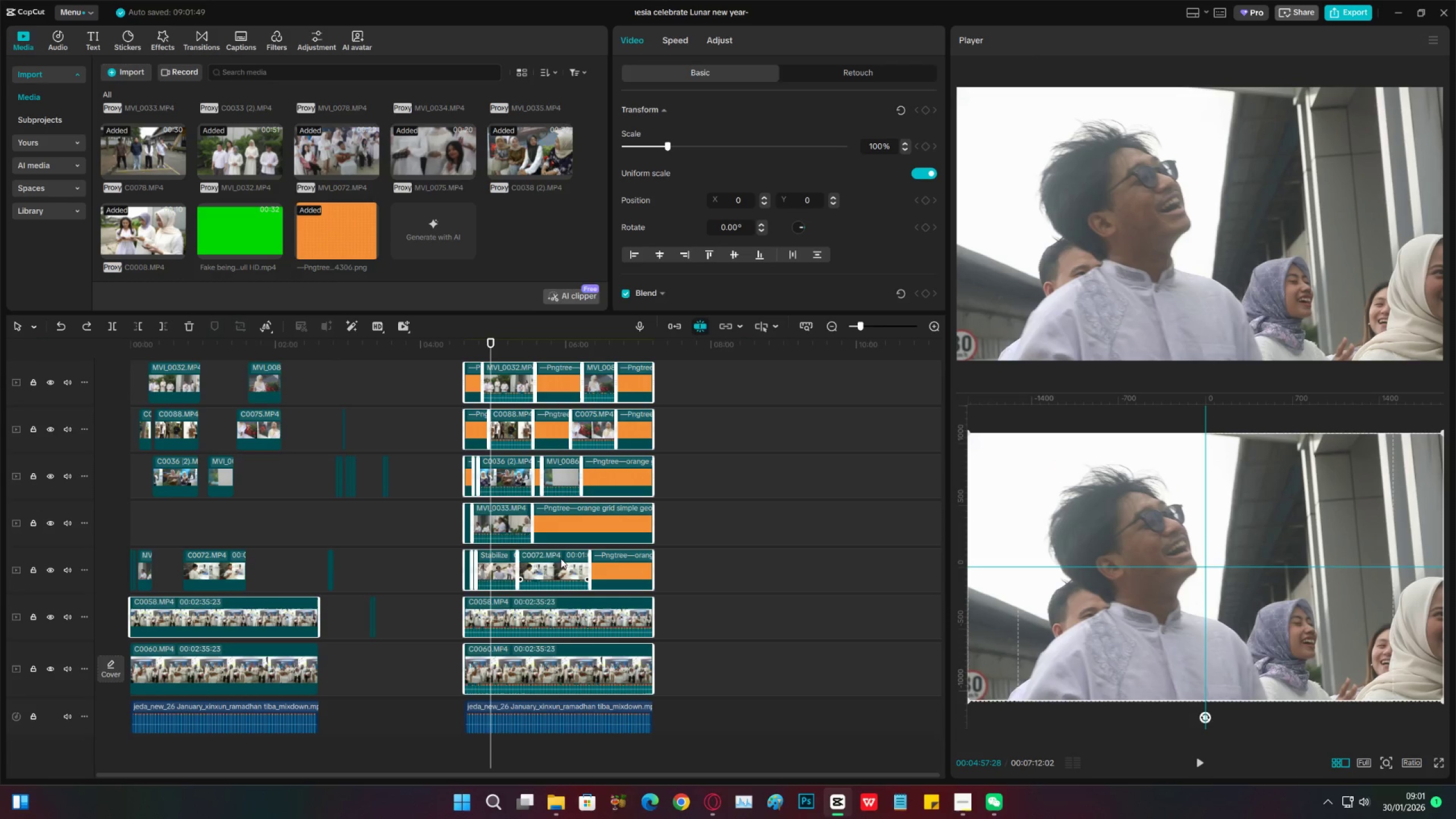 
left_click_drag(start_coordinate=[482, 350], to_coordinate=[473, 352])
 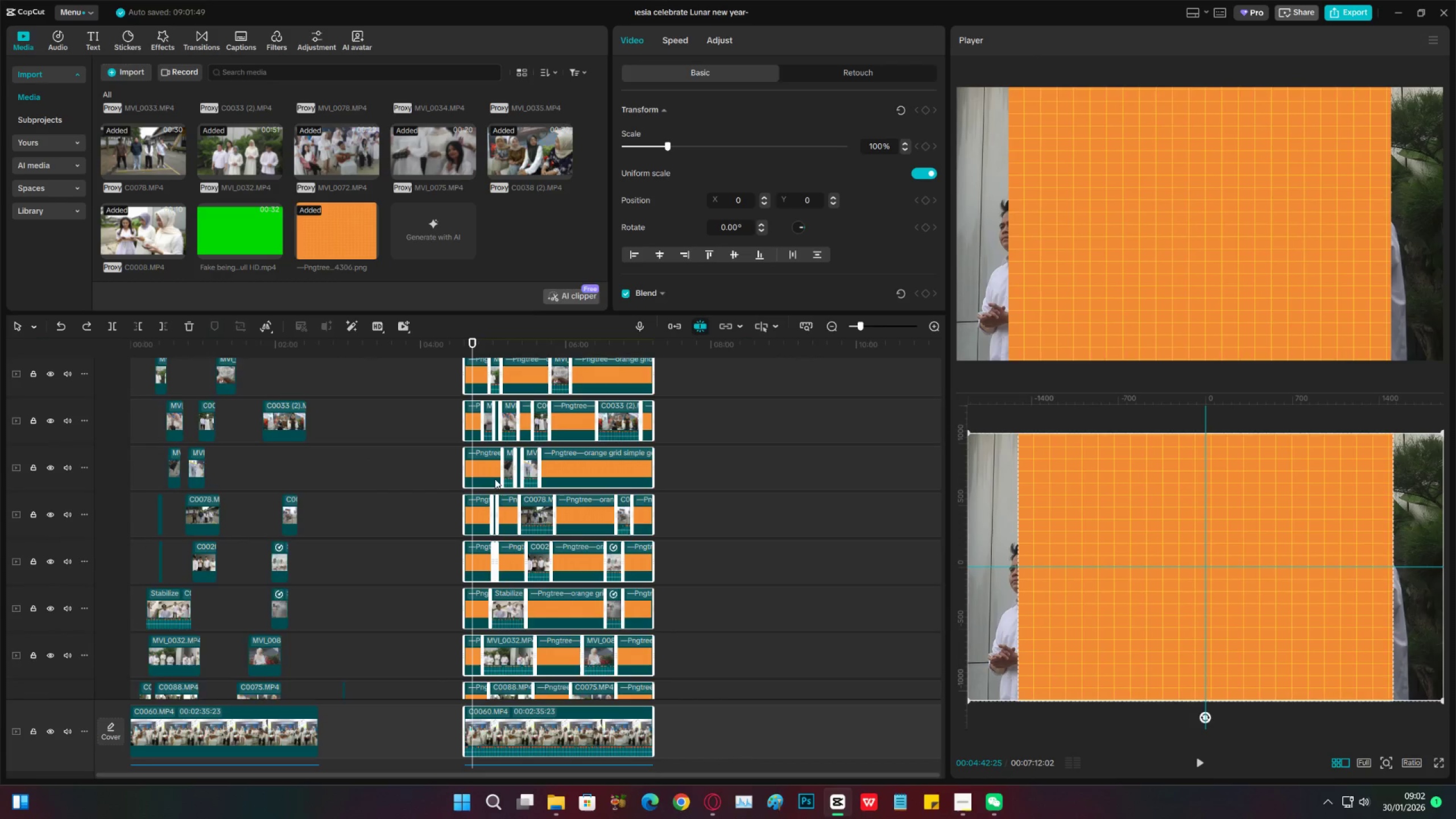 
scroll: coordinate [493, 493], scroll_direction: up, amount: 25.0
 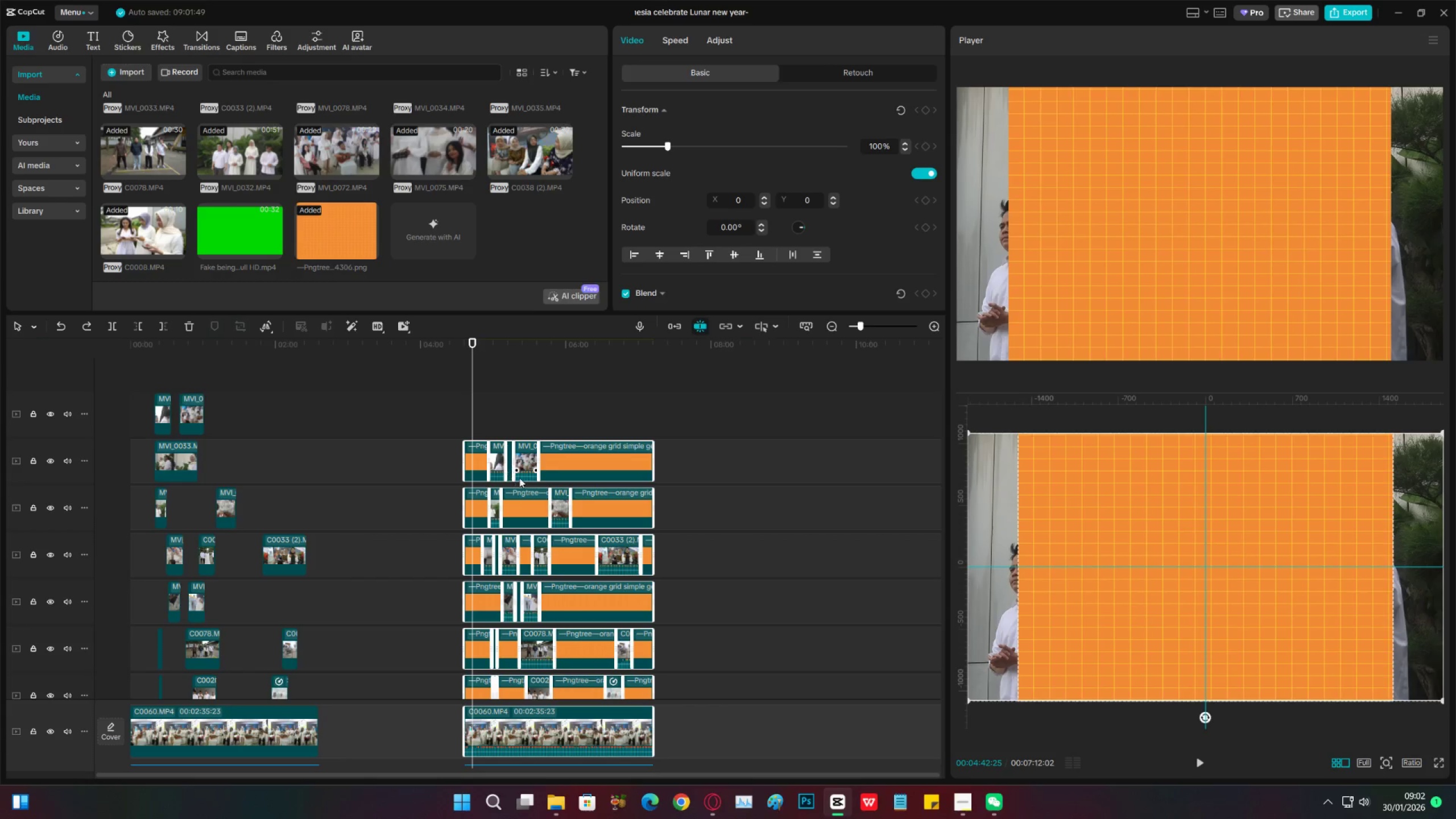 
mouse_move([586, 469])
 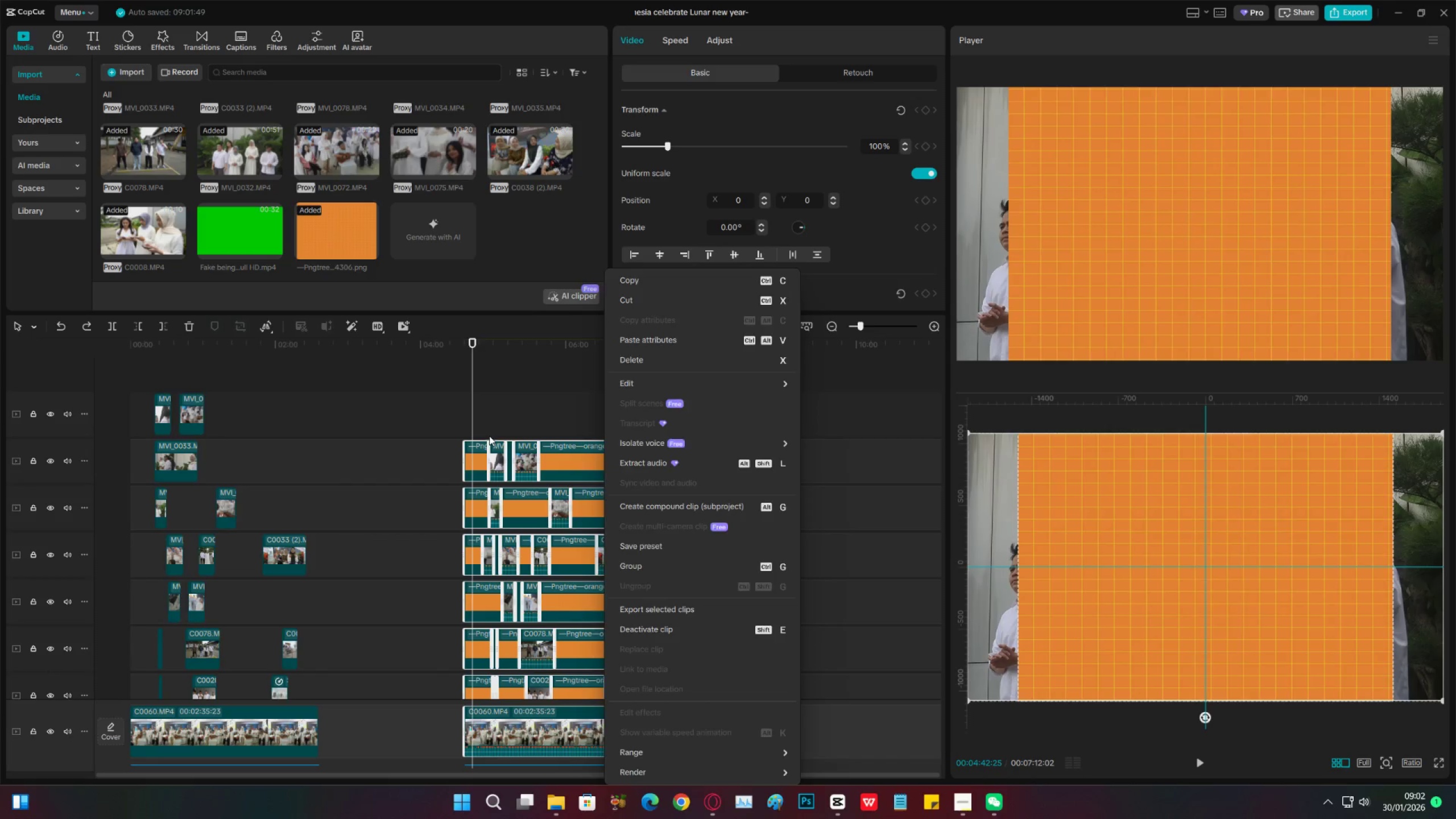 
left_click([489, 436])
 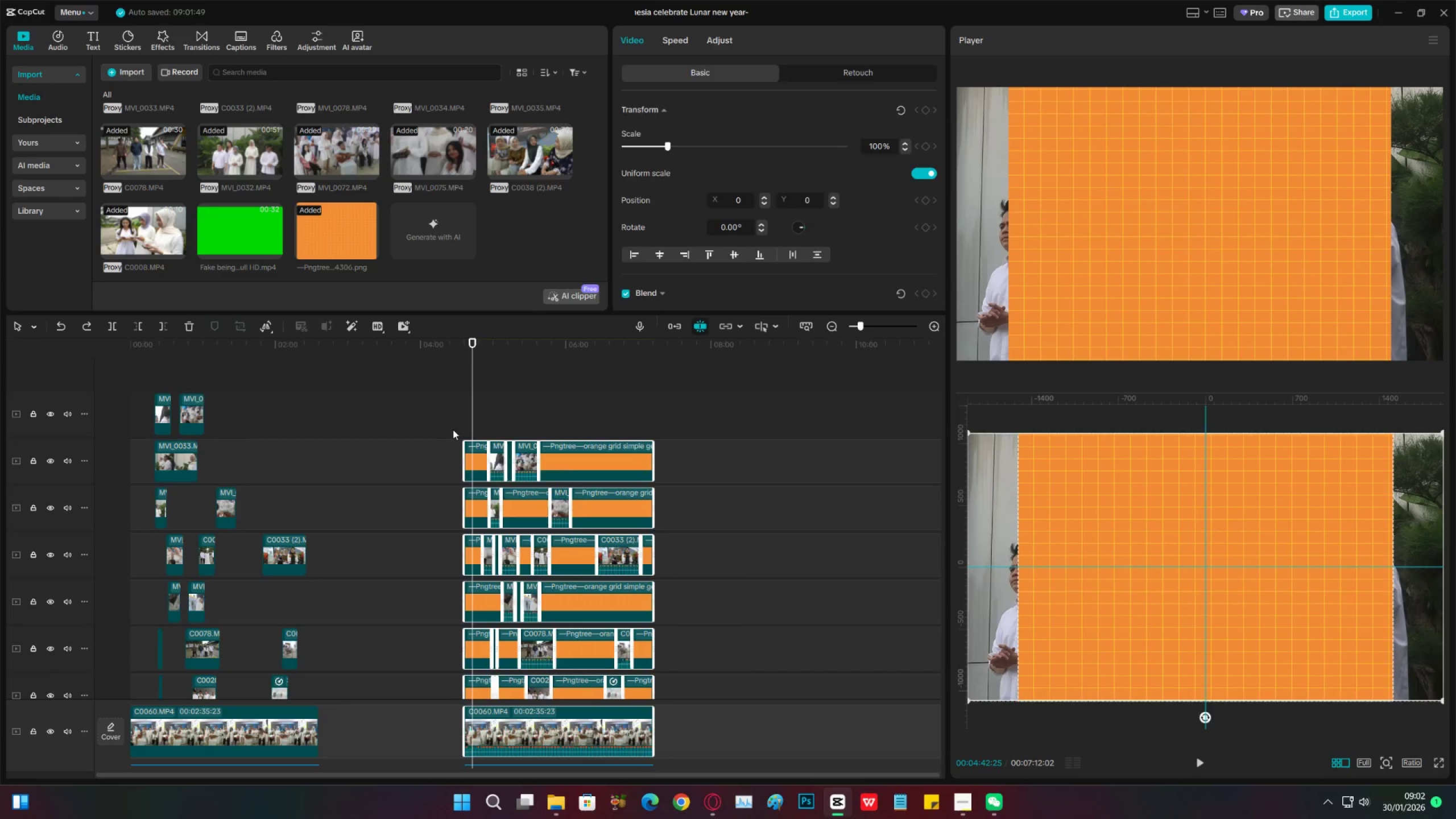 
left_click_drag(start_coordinate=[453, 429], to_coordinate=[552, 500])
 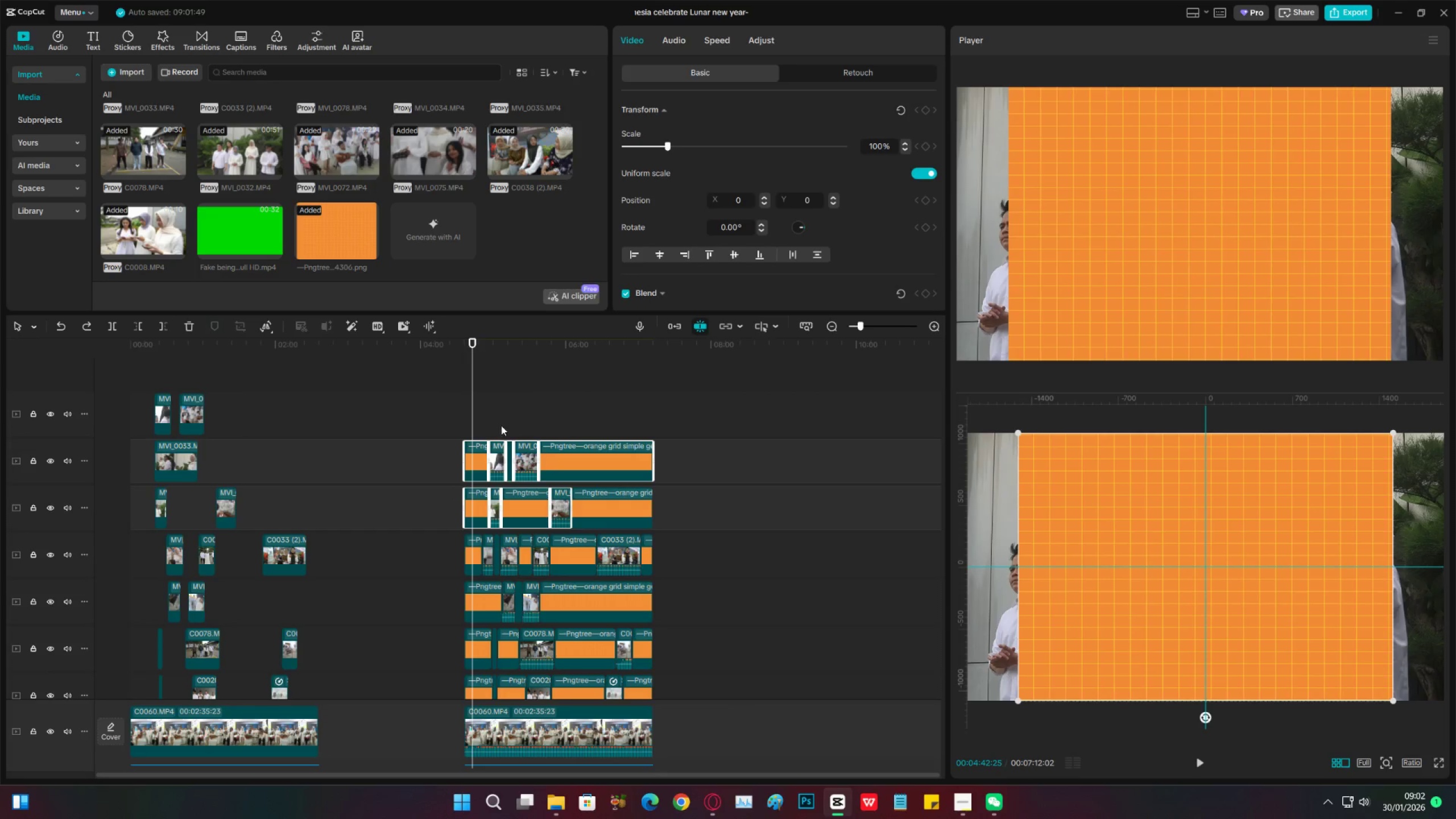 
left_click([410, 425])
 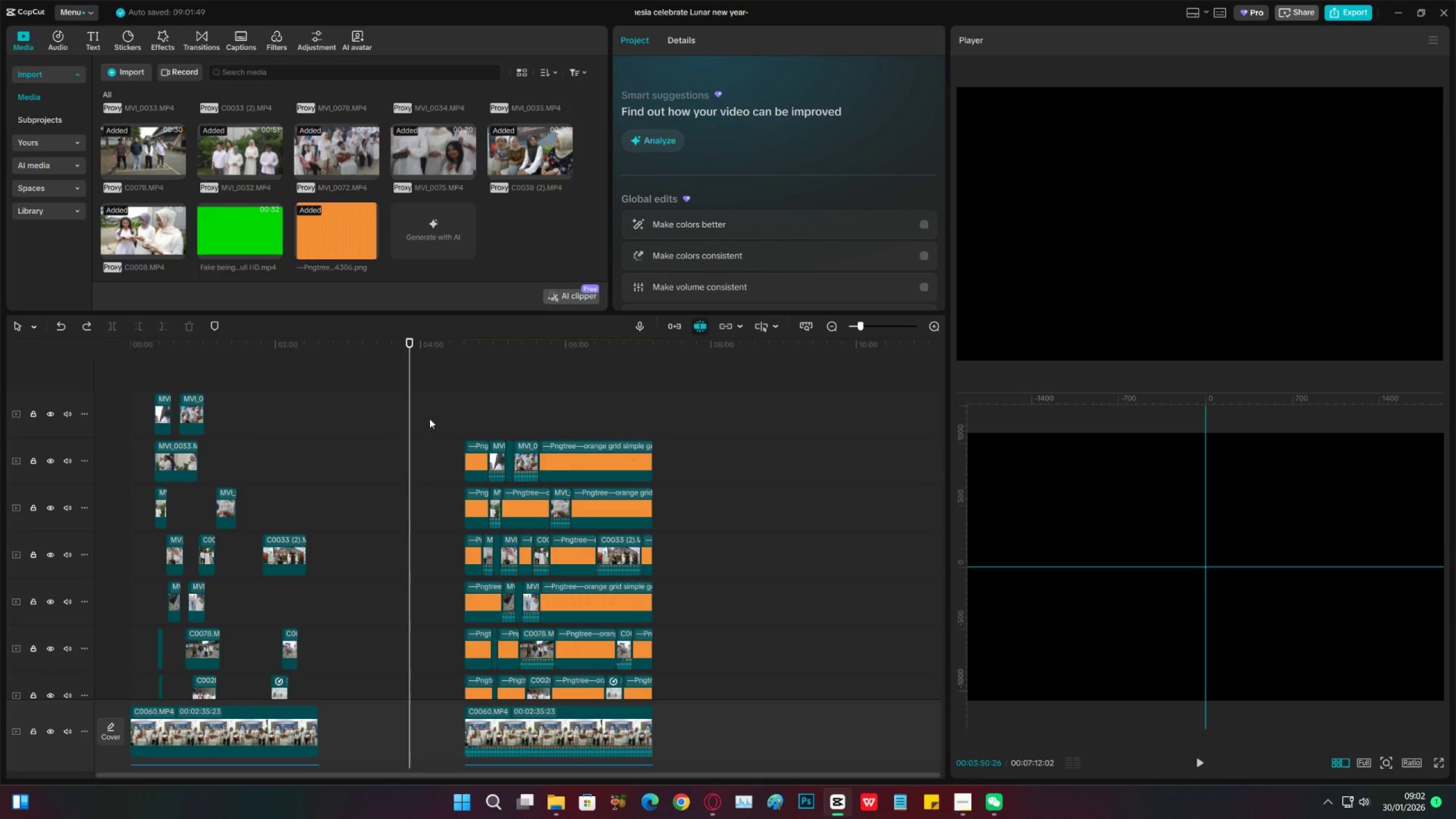 
left_click_drag(start_coordinate=[435, 416], to_coordinate=[649, 726])
 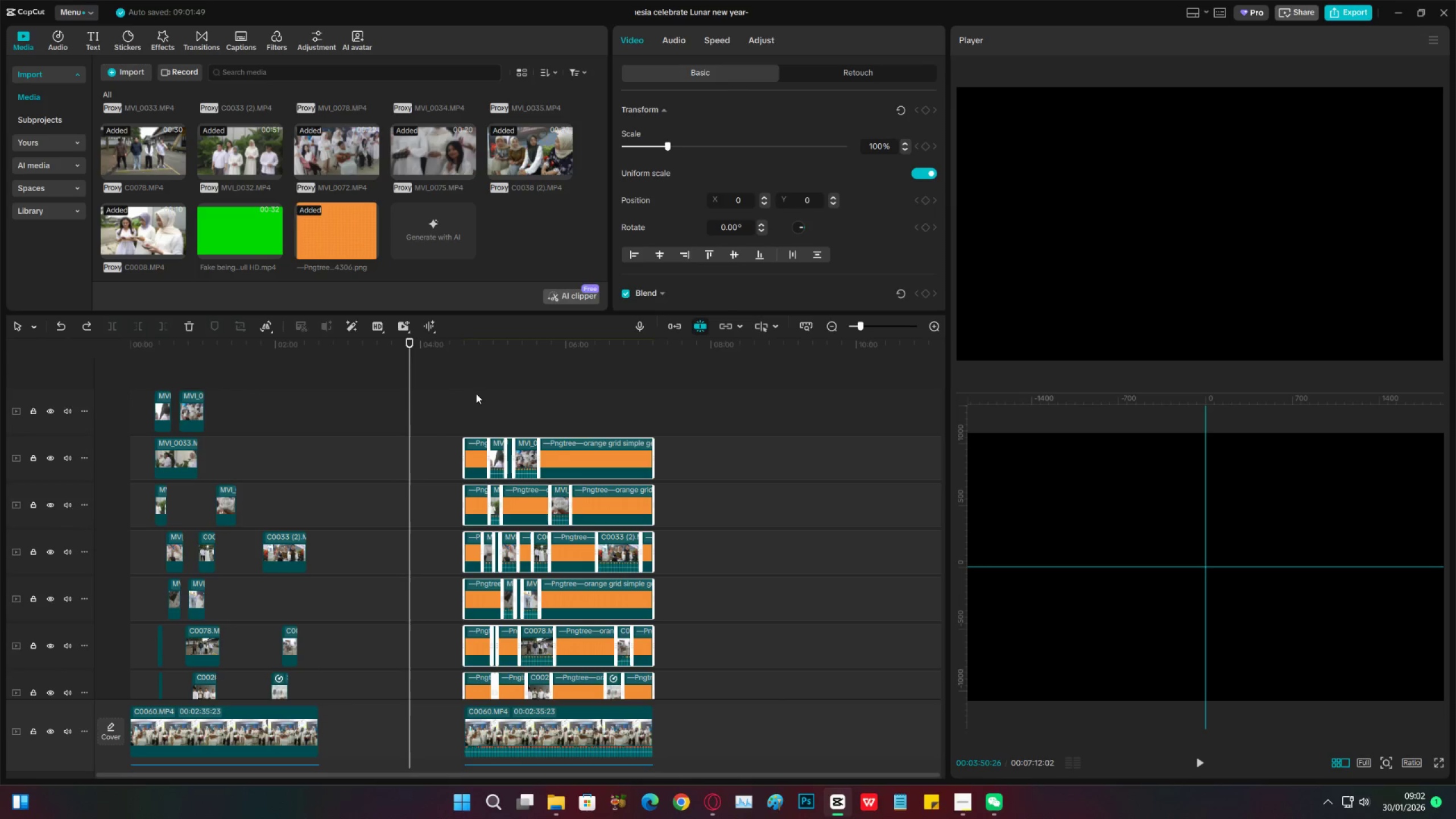 
left_click_drag(start_coordinate=[470, 390], to_coordinate=[634, 661])
 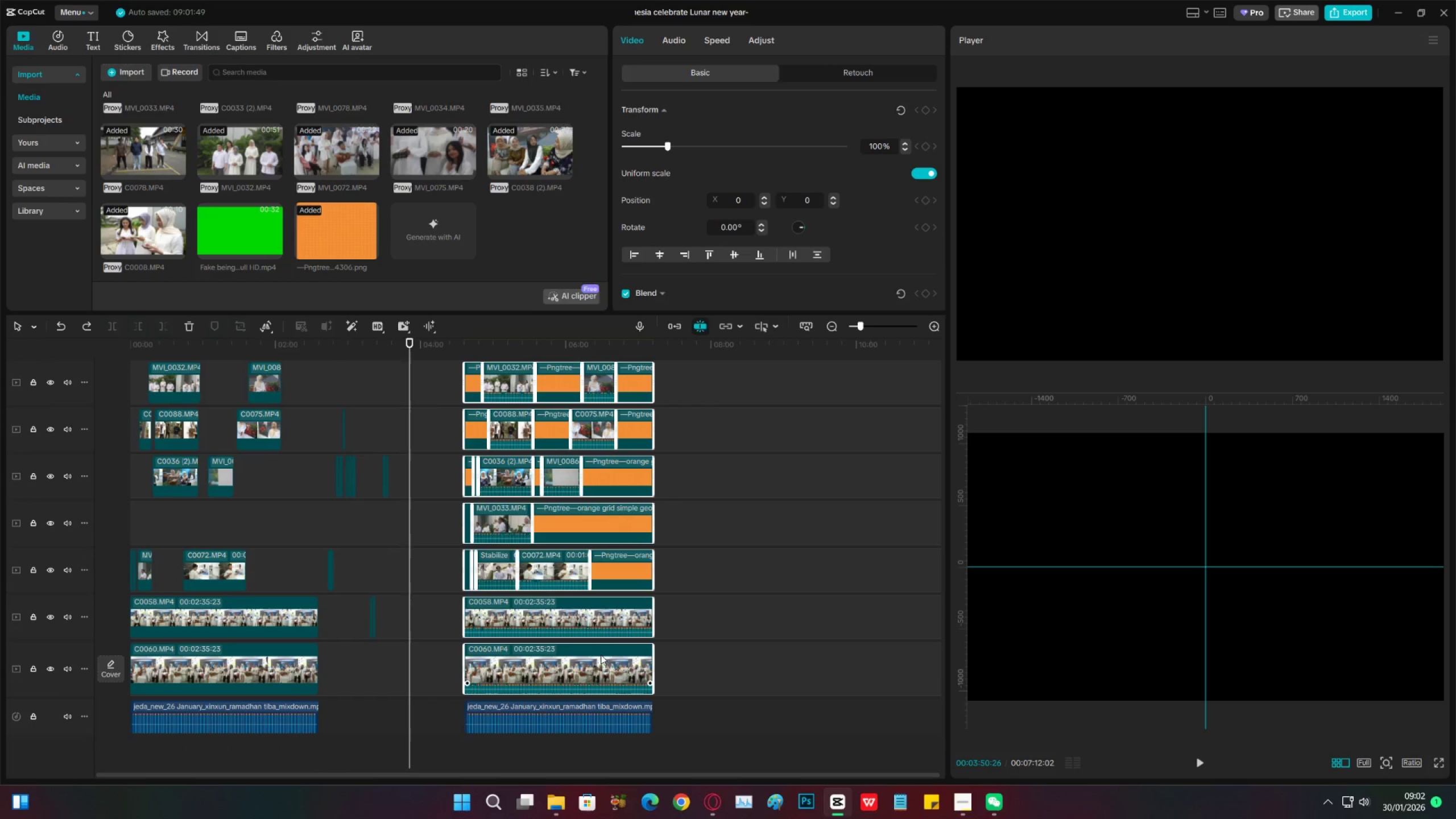 
scroll: coordinate [639, 675], scroll_direction: down, amount: 24.0
 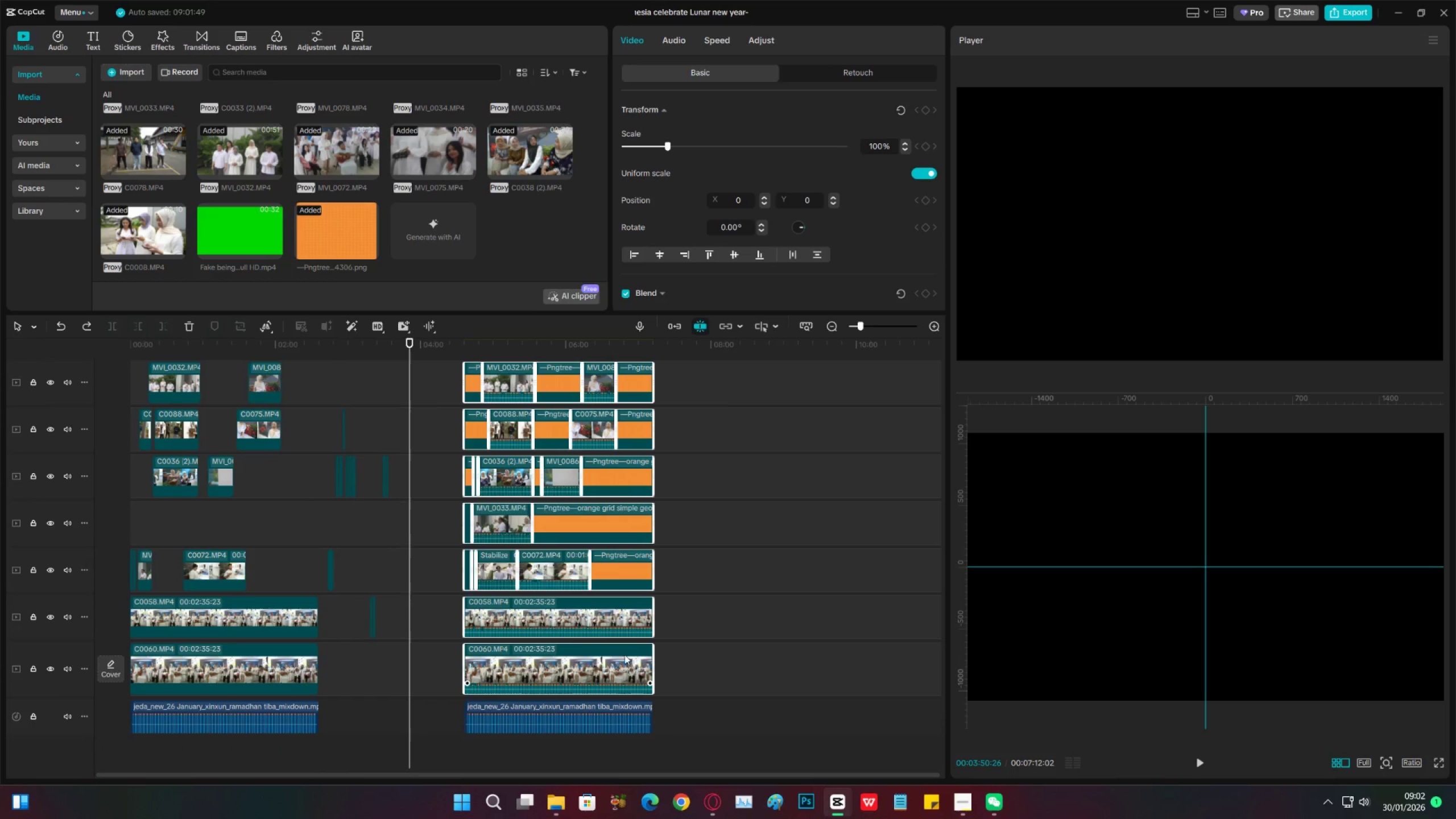 
mouse_move([601, 638])
 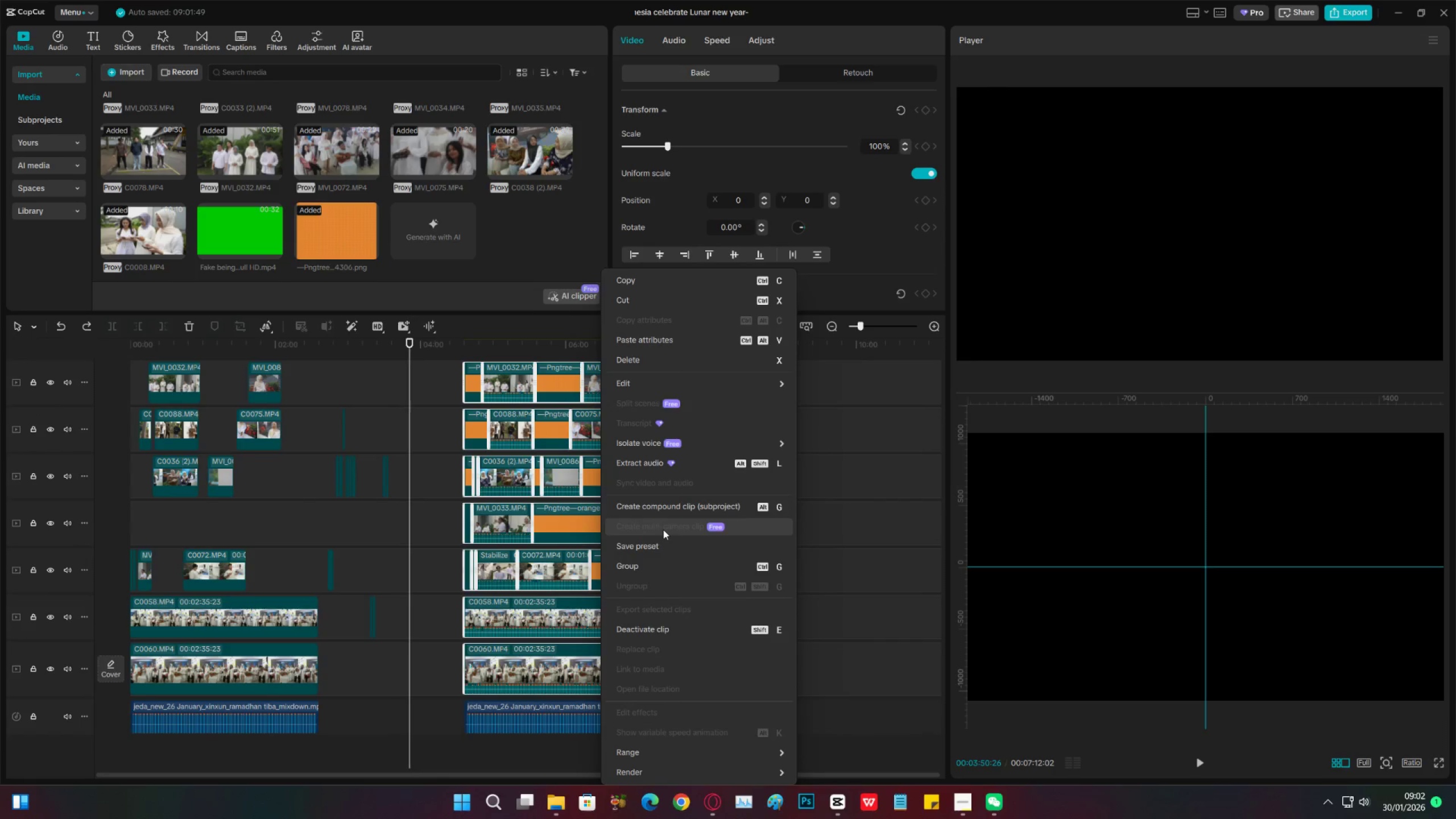 
double_click([663, 530])
 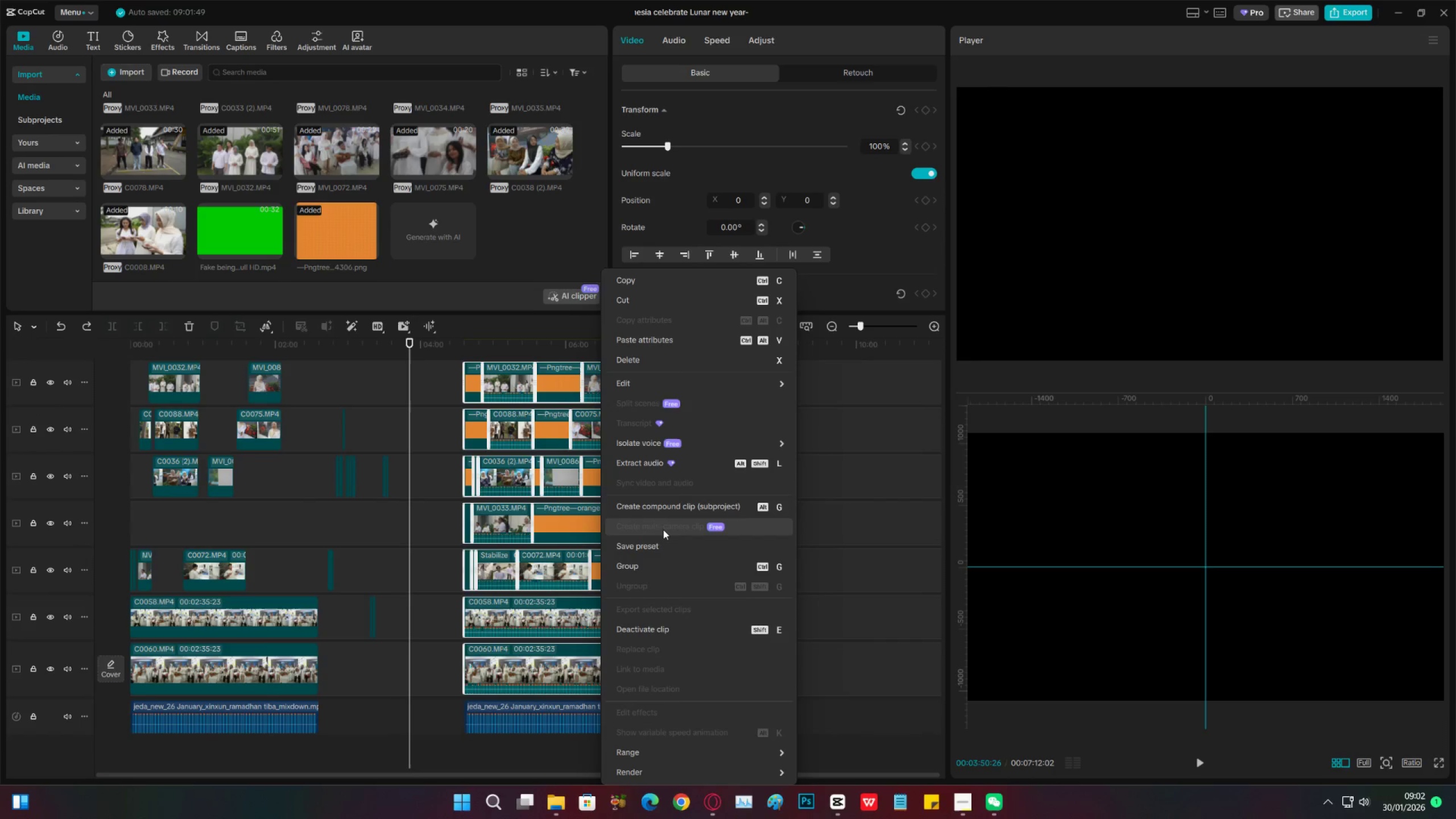 
triple_click([663, 530])
 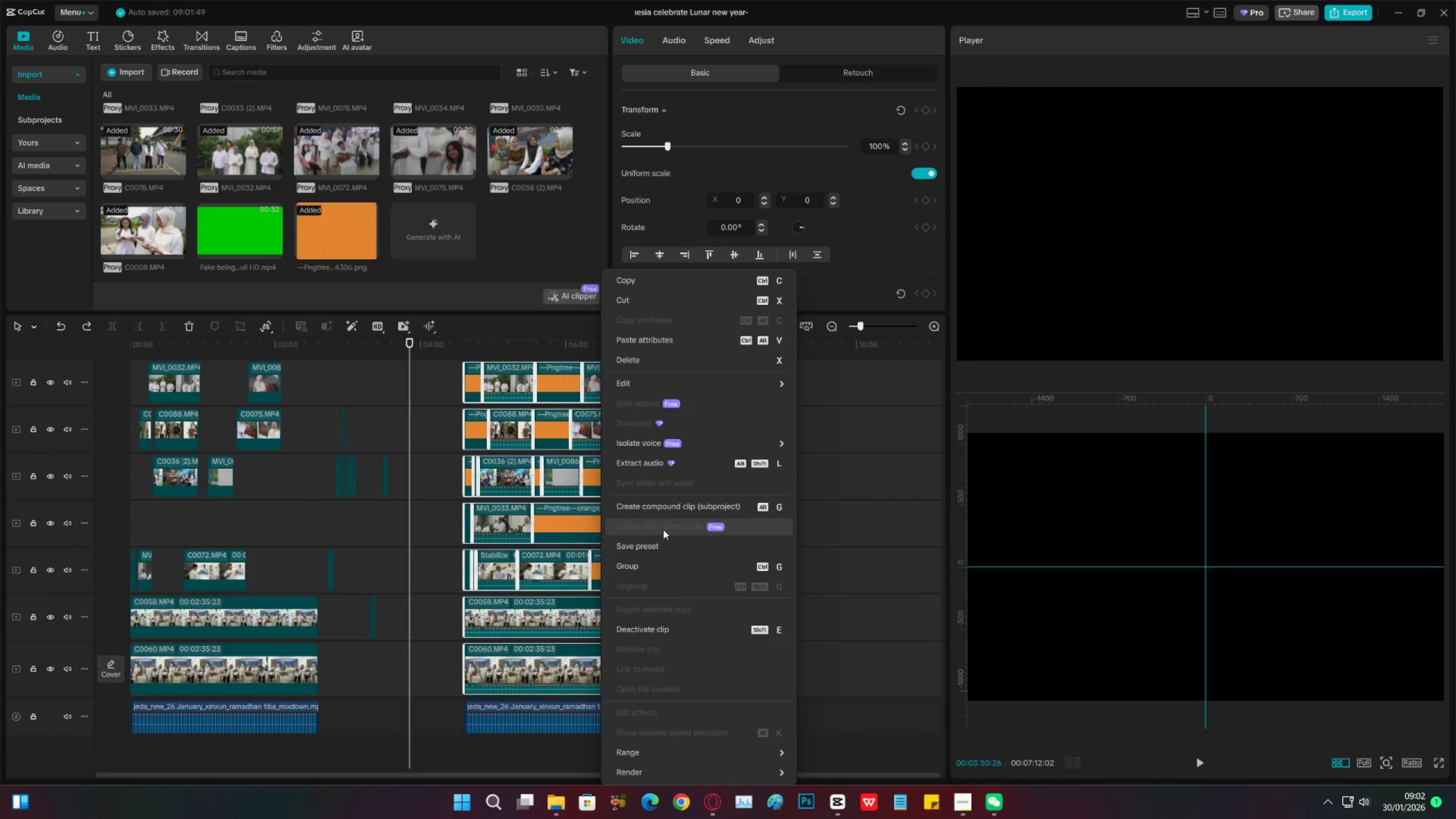 
triple_click([663, 530])
 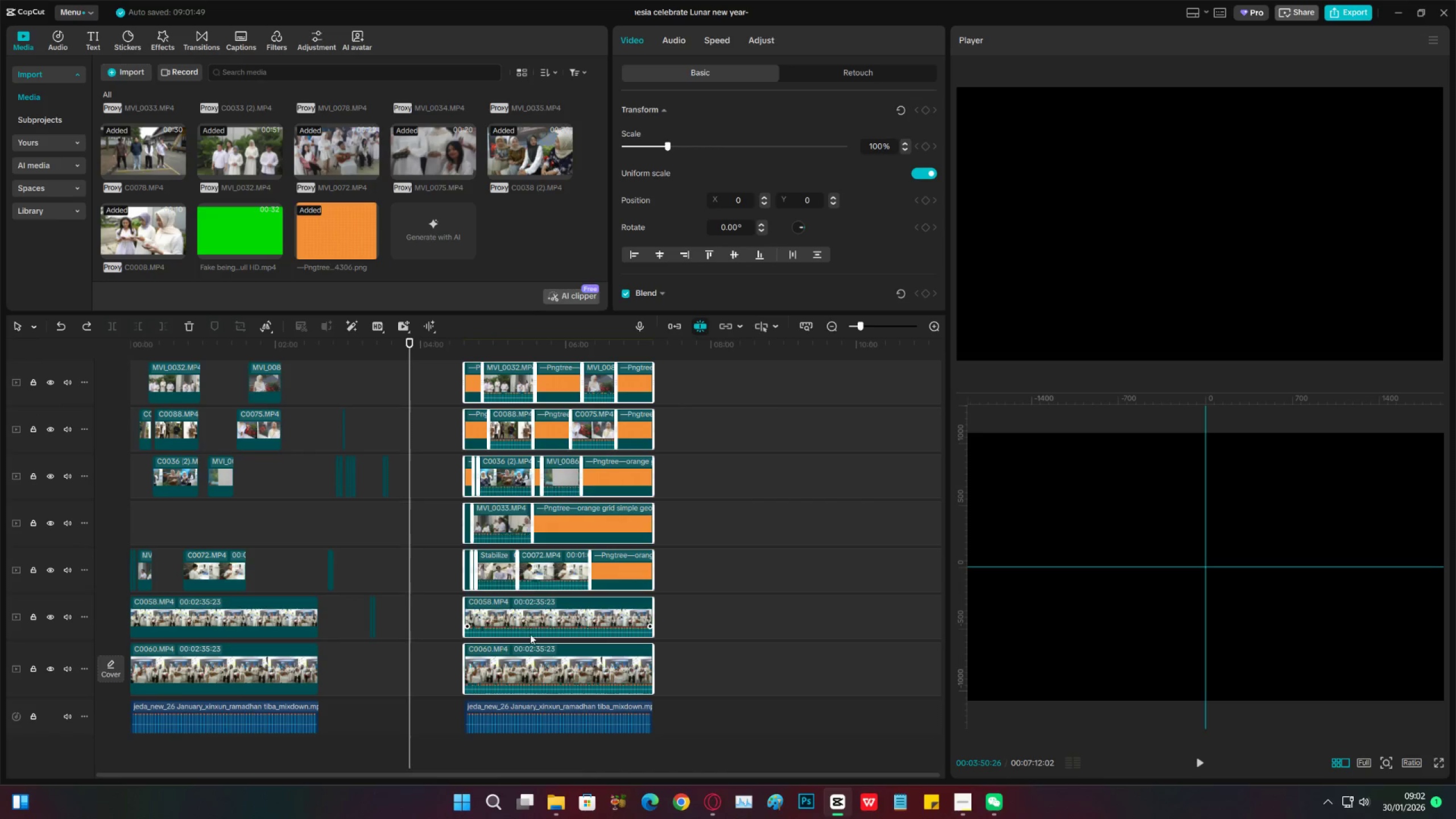 
double_click([532, 647])
 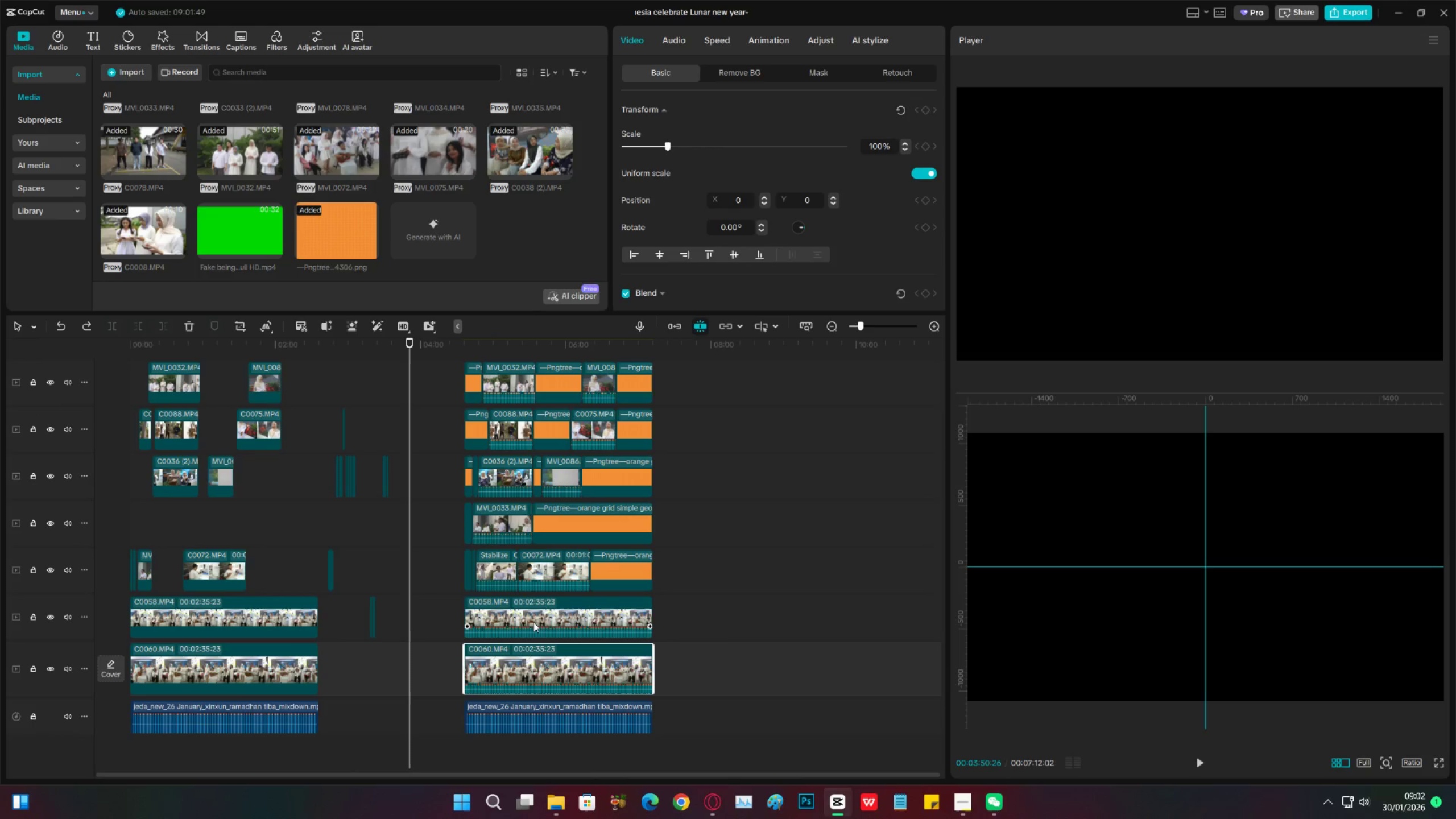 
triple_click([533, 621])
 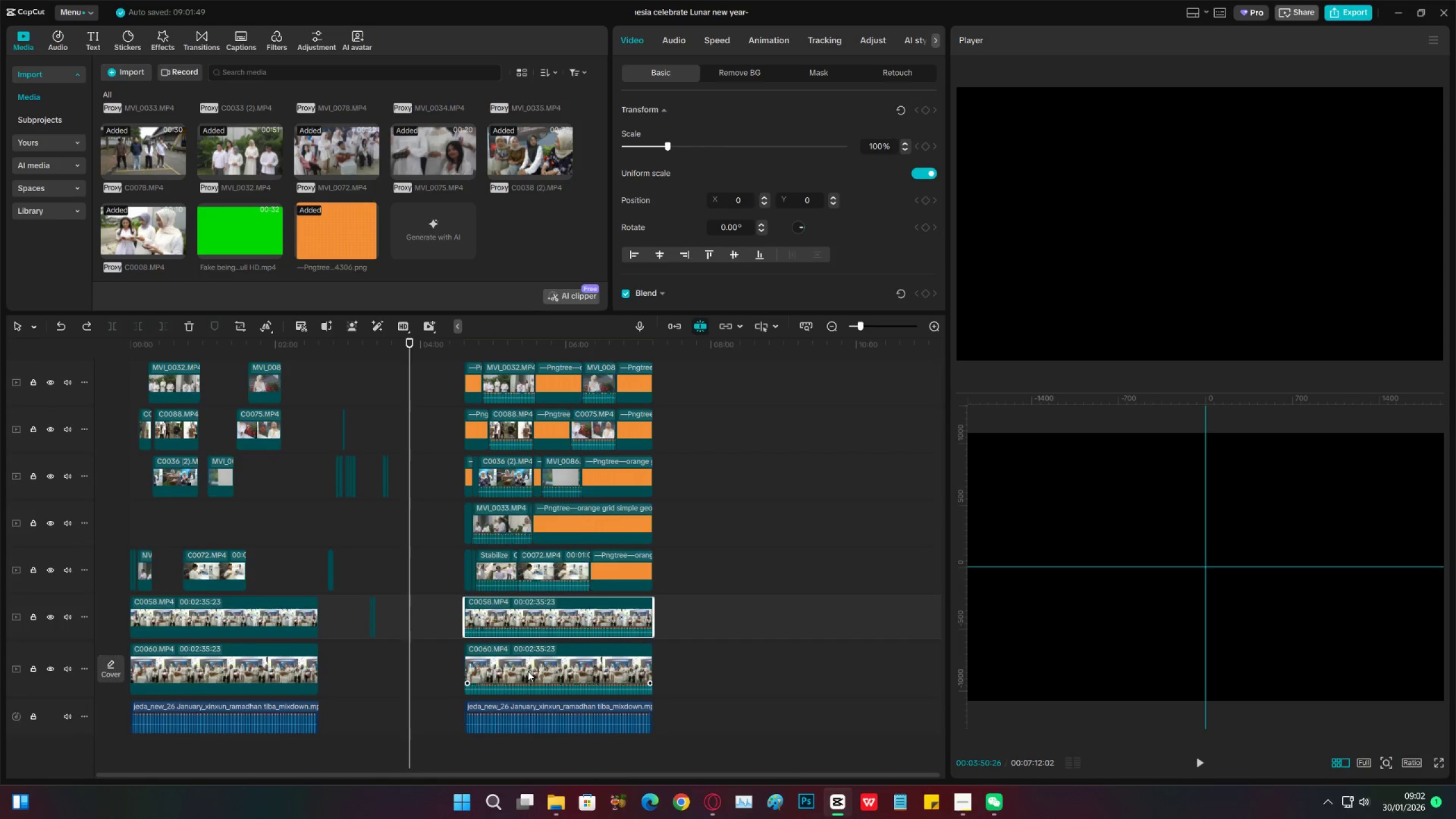 
scroll: coordinate [495, 548], scroll_direction: up, amount: 30.0
 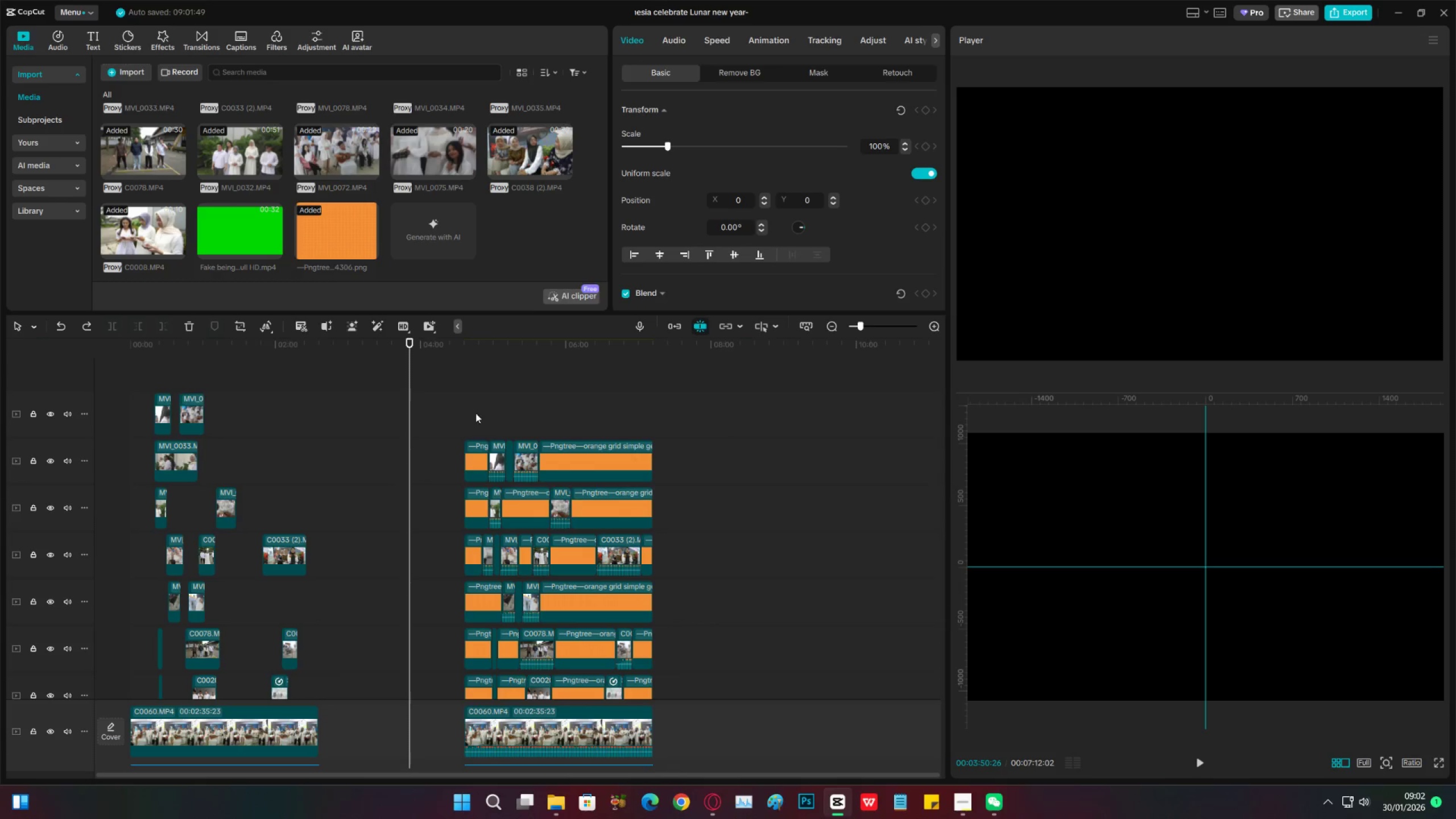 
left_click_drag(start_coordinate=[475, 413], to_coordinate=[470, 576])
 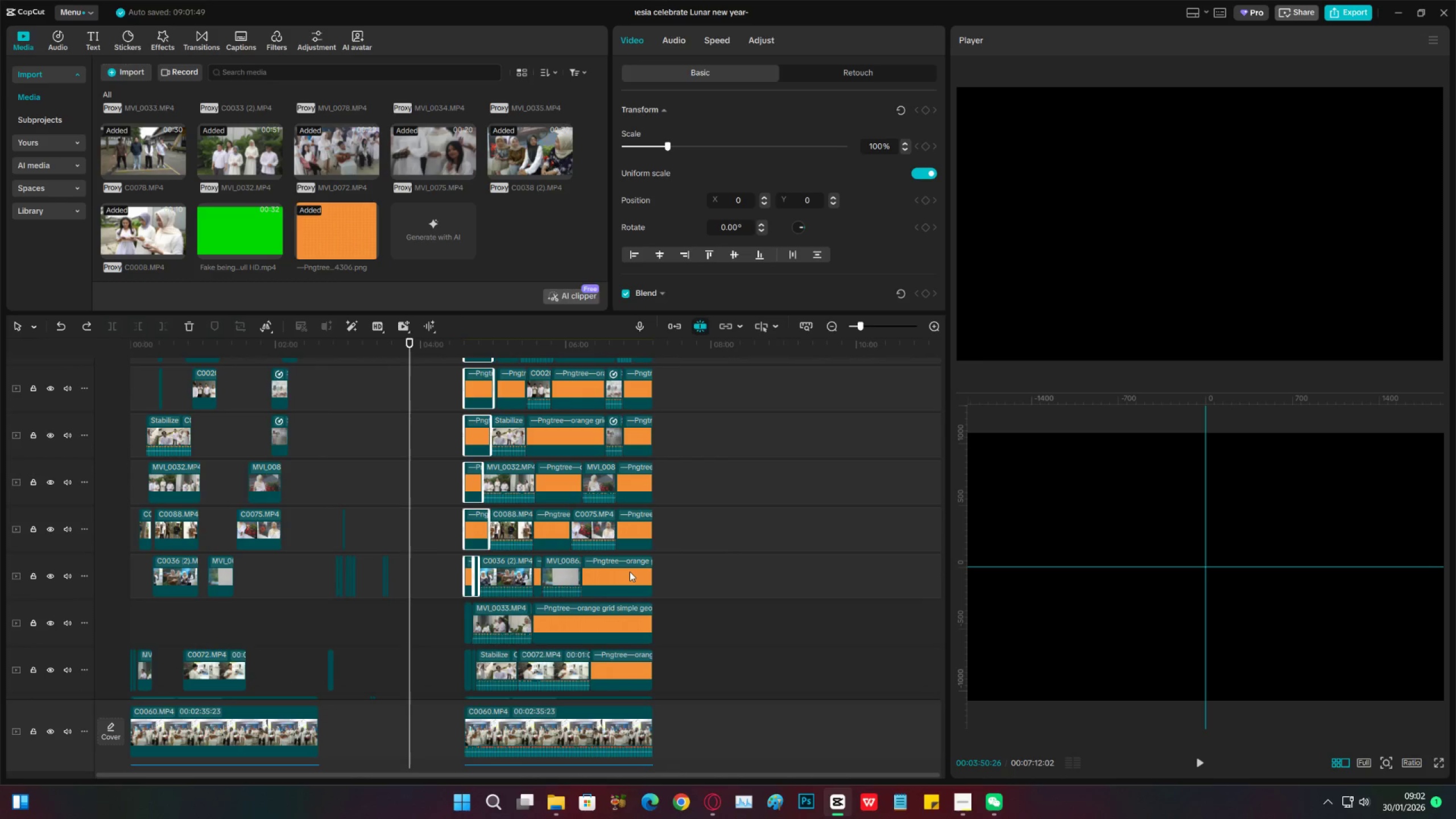 
scroll: coordinate [470, 666], scroll_direction: down, amount: 18.0
 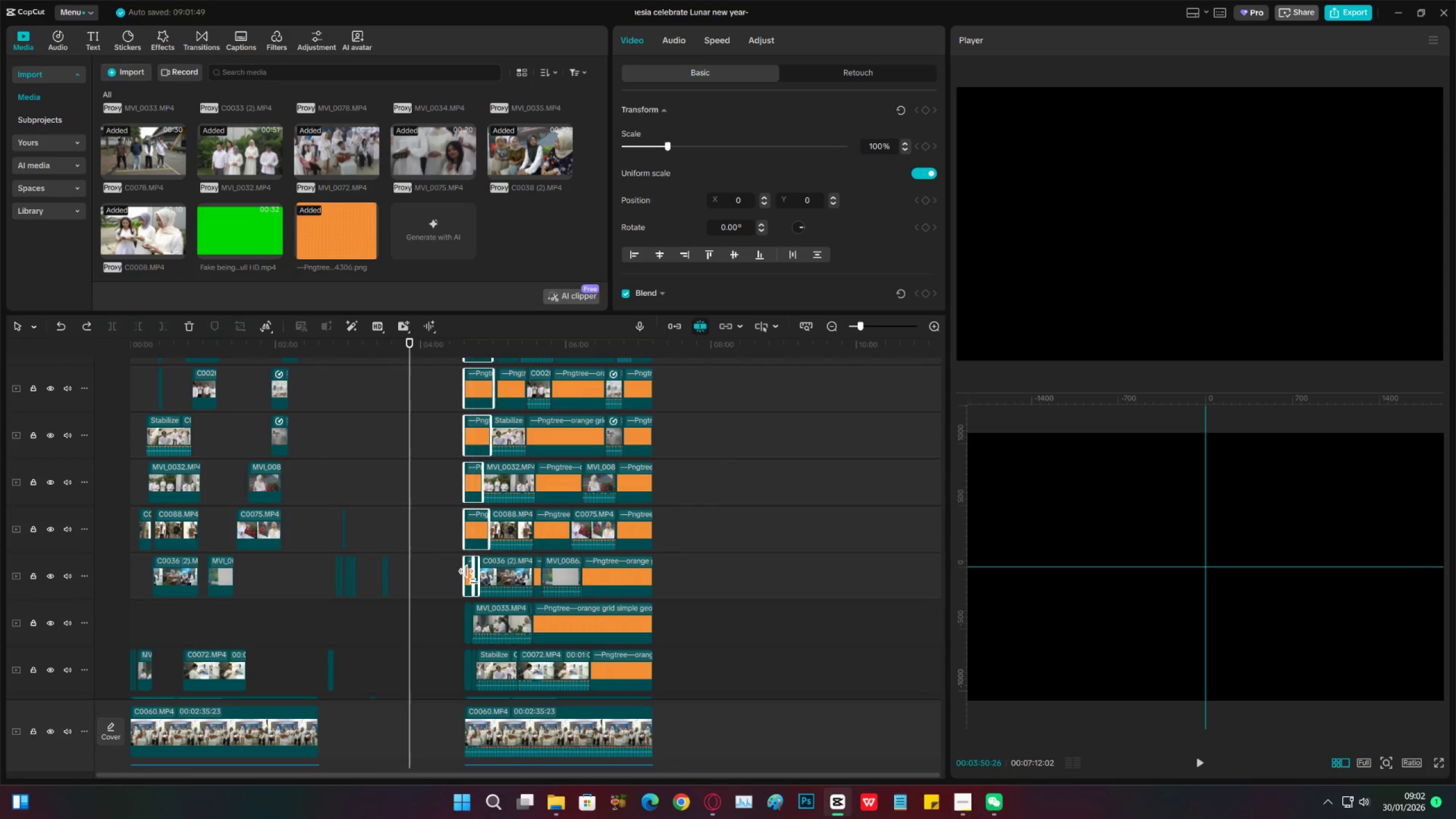 
left_click([630, 572])
 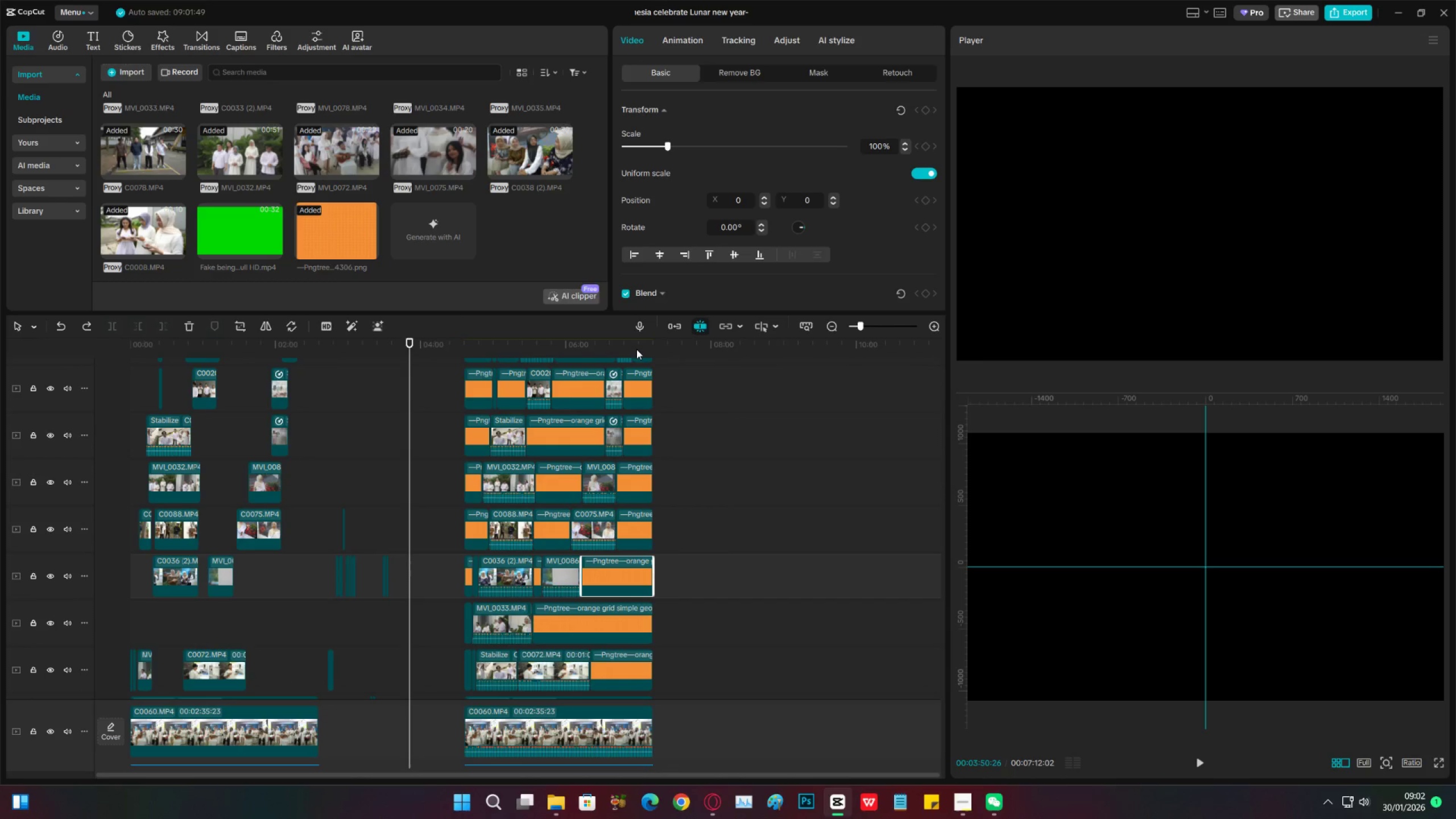 
left_click_drag(start_coordinate=[636, 349], to_coordinate=[465, 373])
 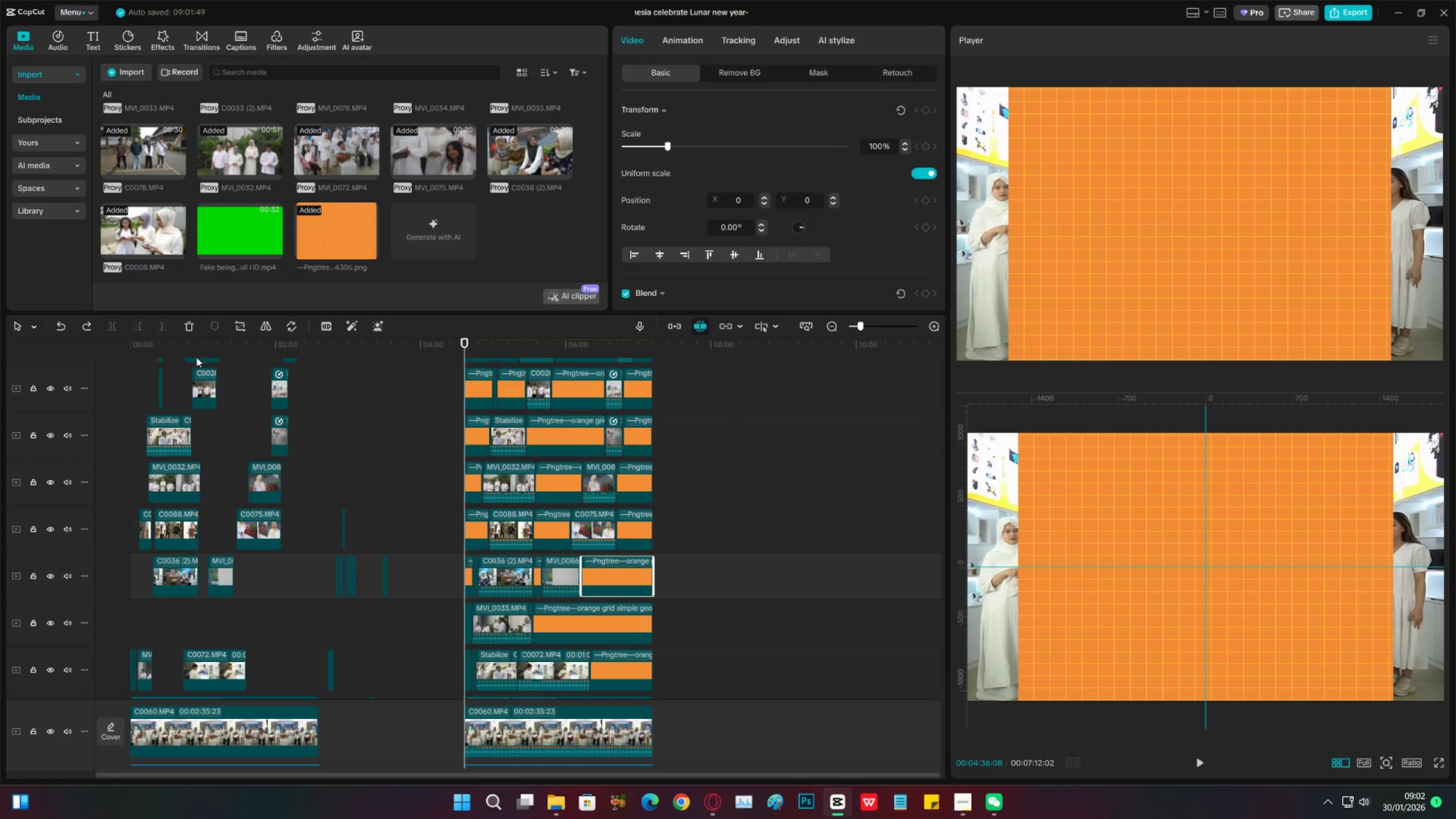 
left_click_drag(start_coordinate=[195, 347], to_coordinate=[67, 357])
 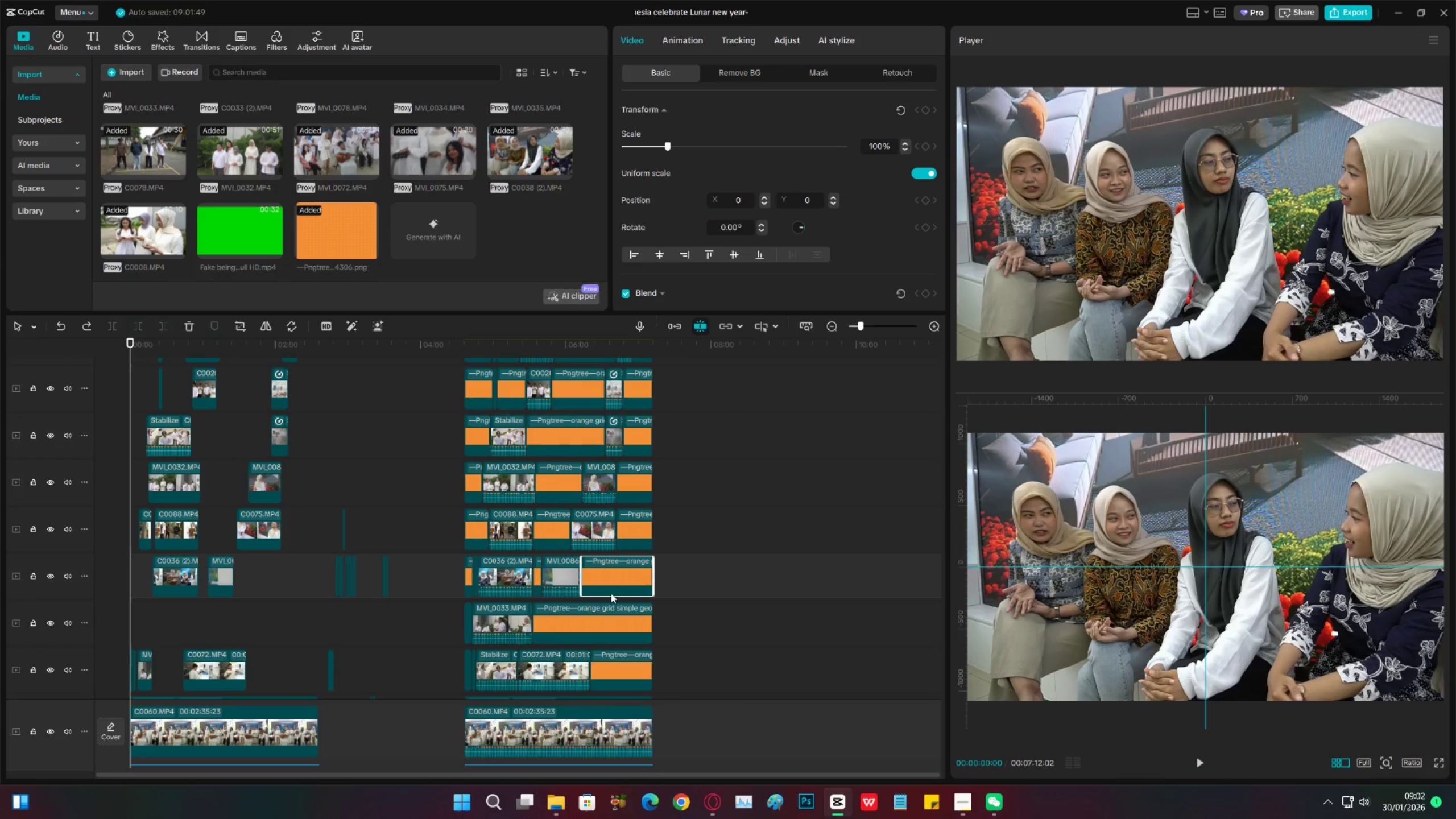 
left_click([612, 577])
 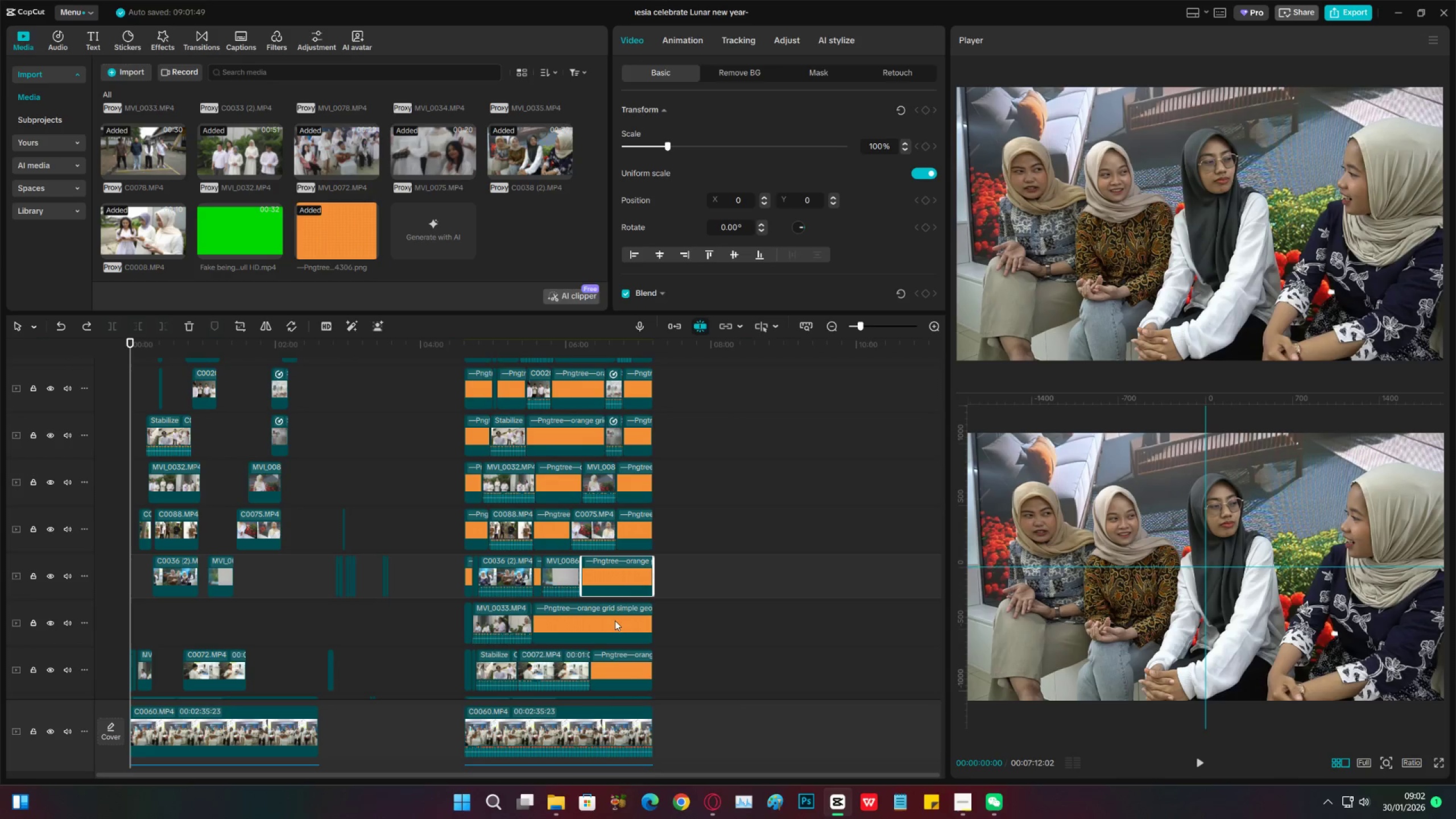 
key(X)
 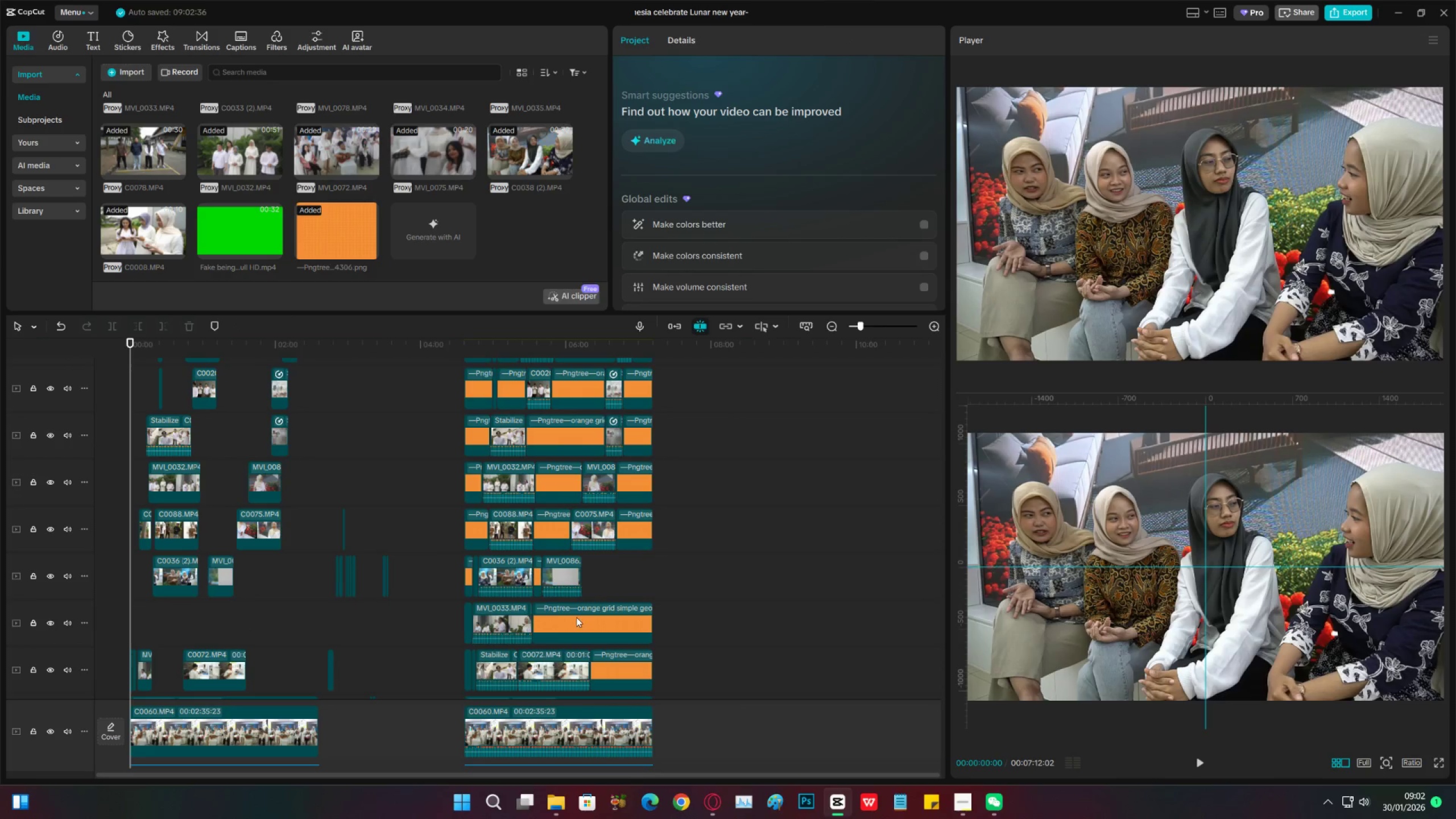 
left_click([576, 617])
 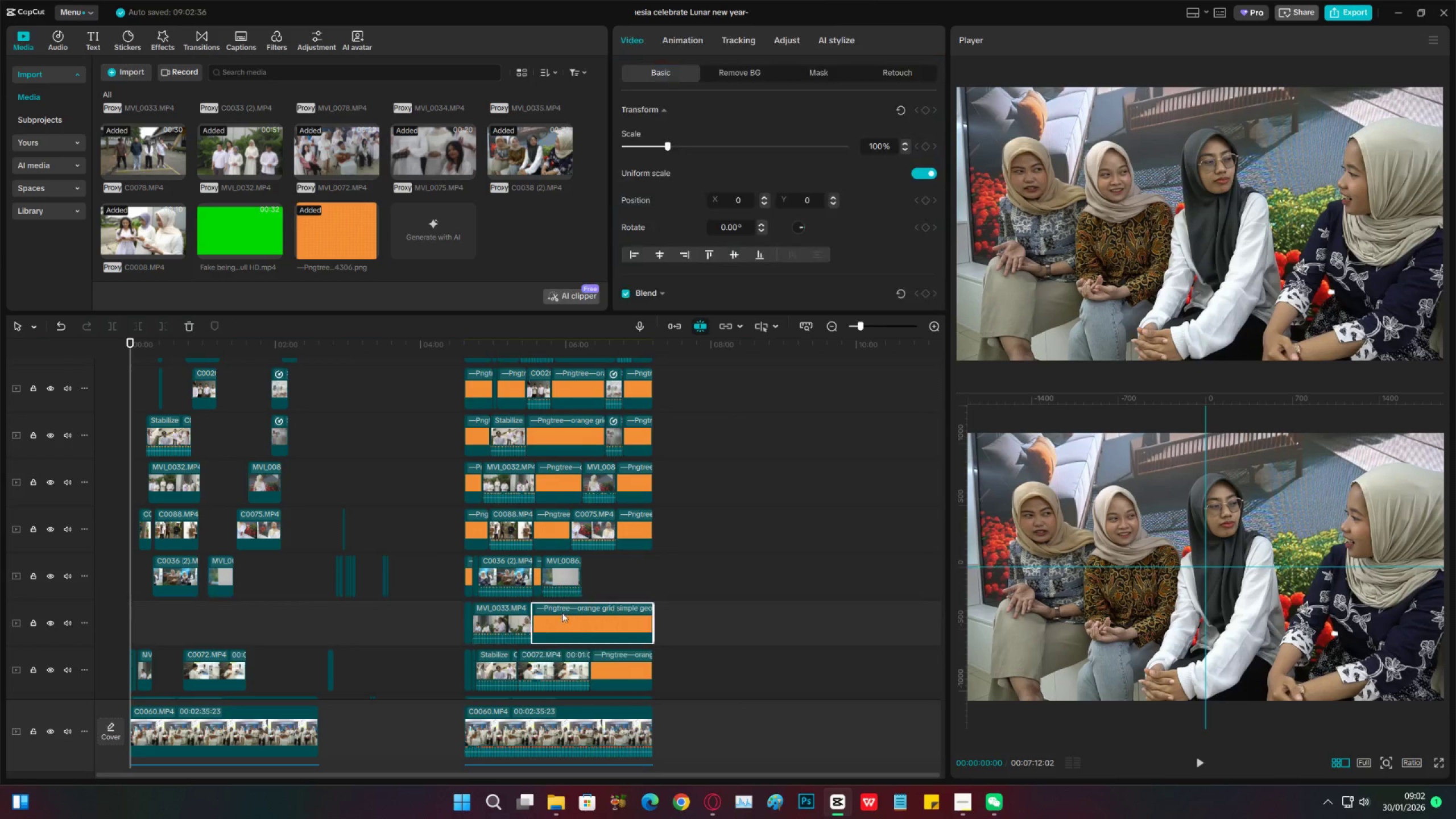 
key(X)
 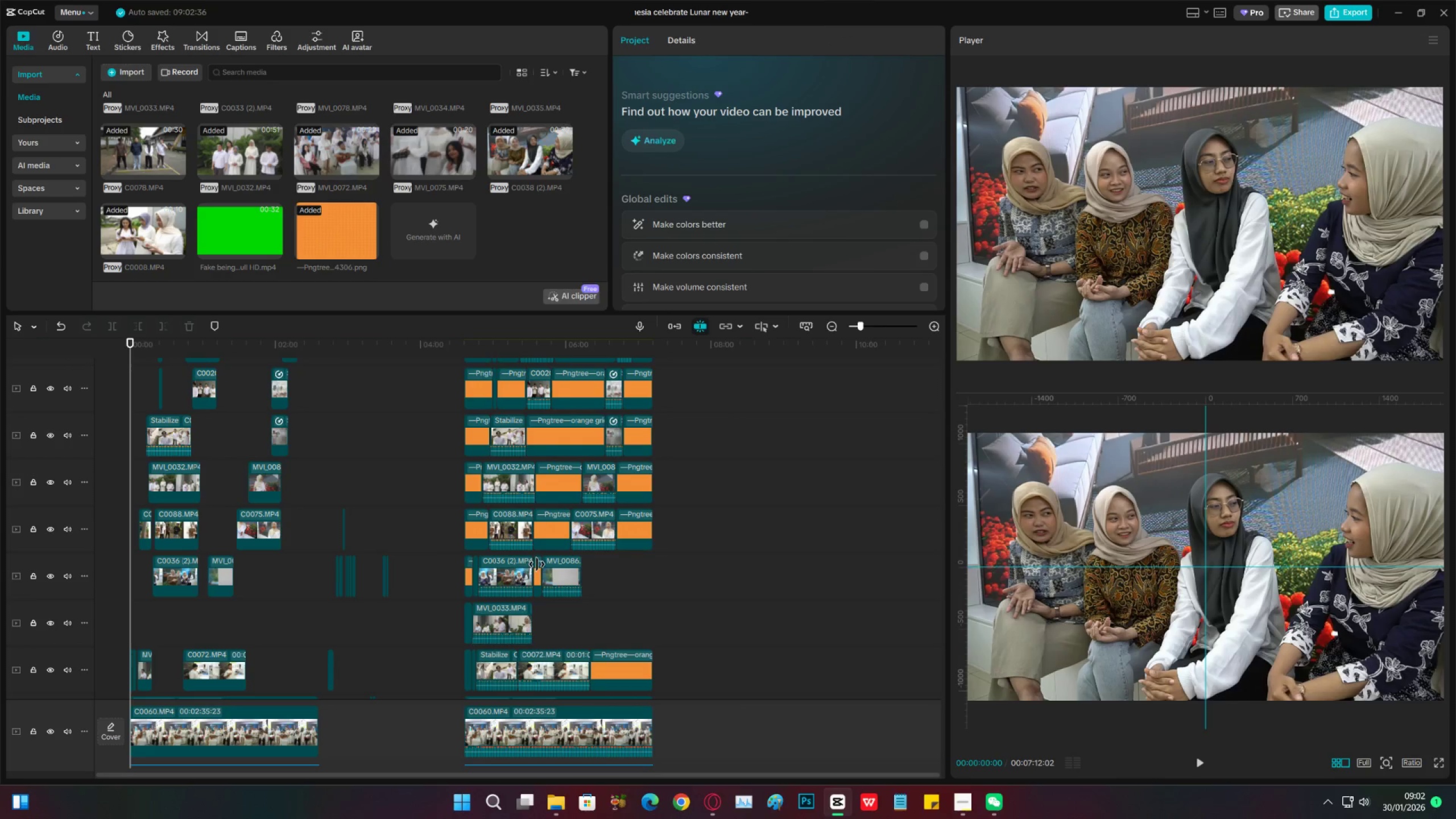 
left_click([537, 564])
 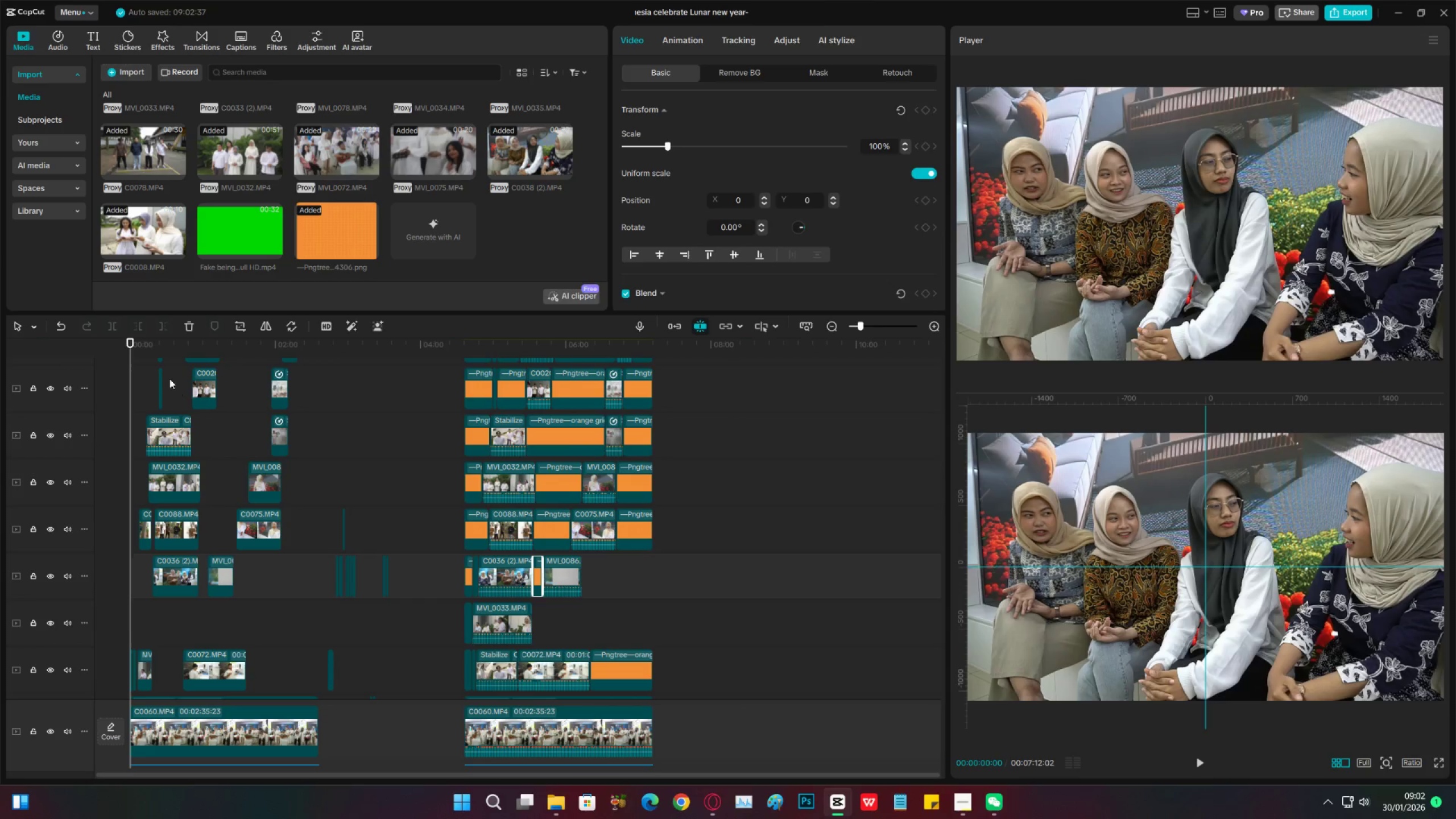 
left_click_drag(start_coordinate=[152, 345], to_coordinate=[87, 350])
 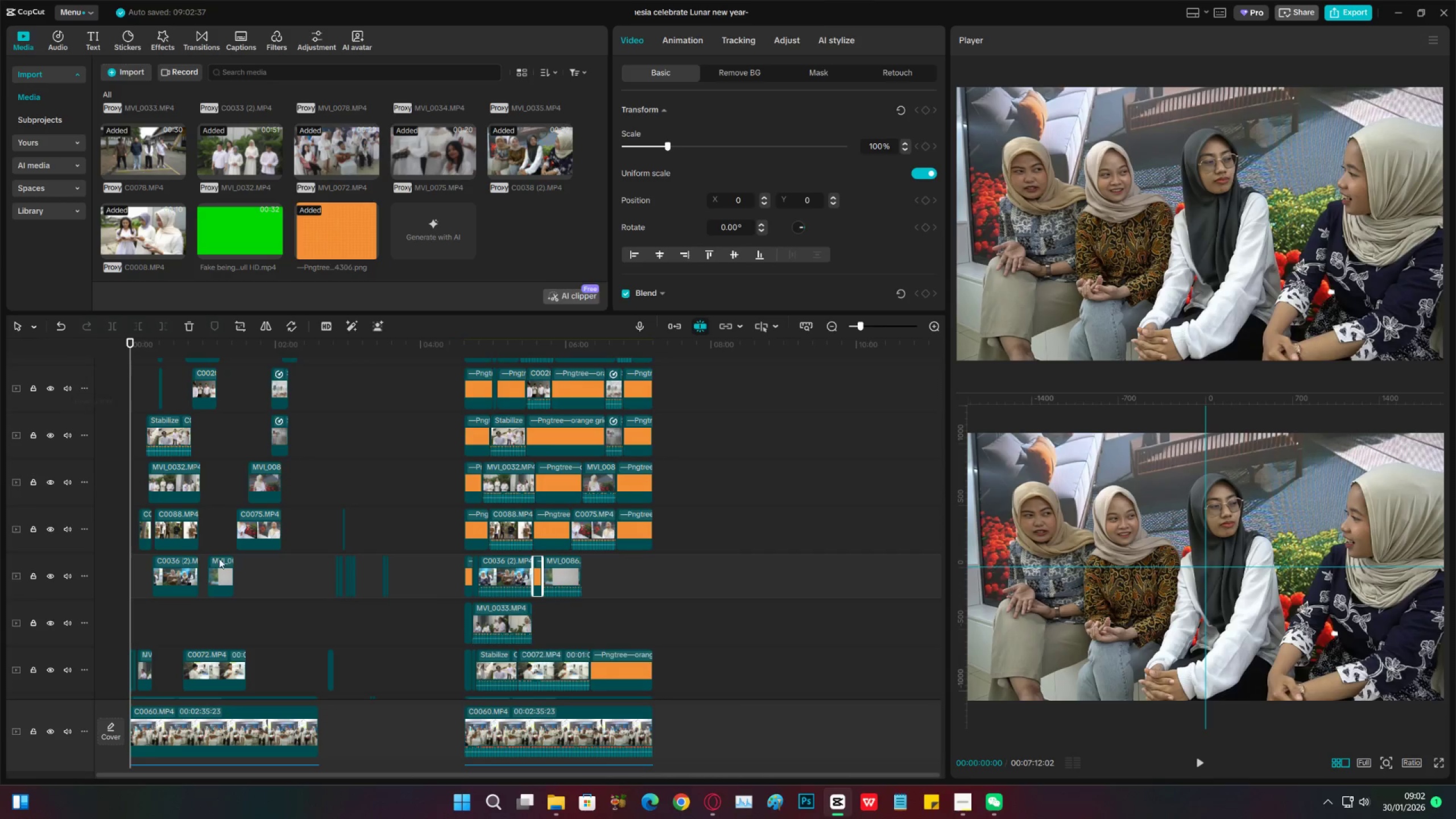 
scroll: coordinate [235, 577], scroll_direction: down, amount: 12.0
 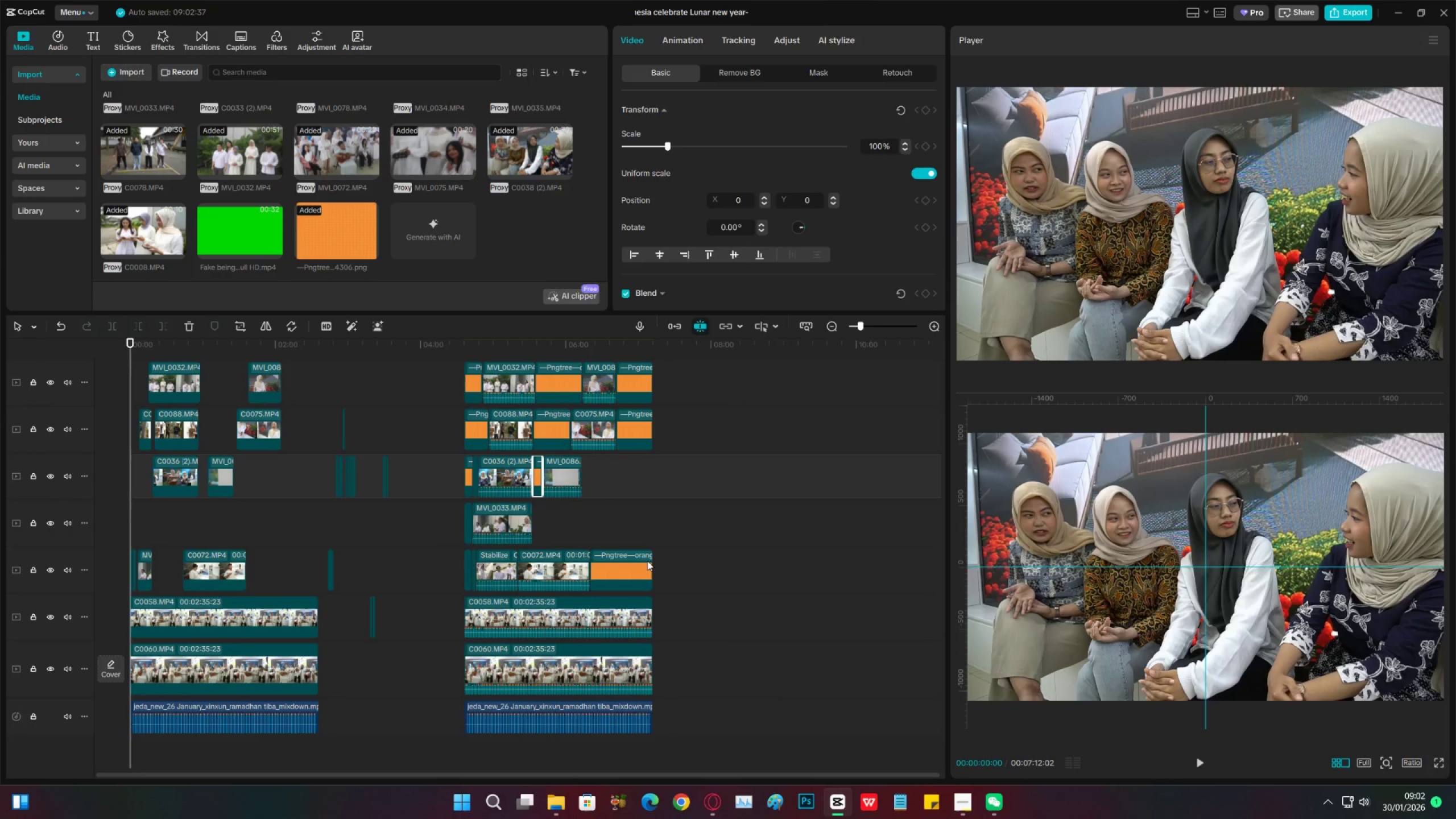 
left_click([642, 562])
 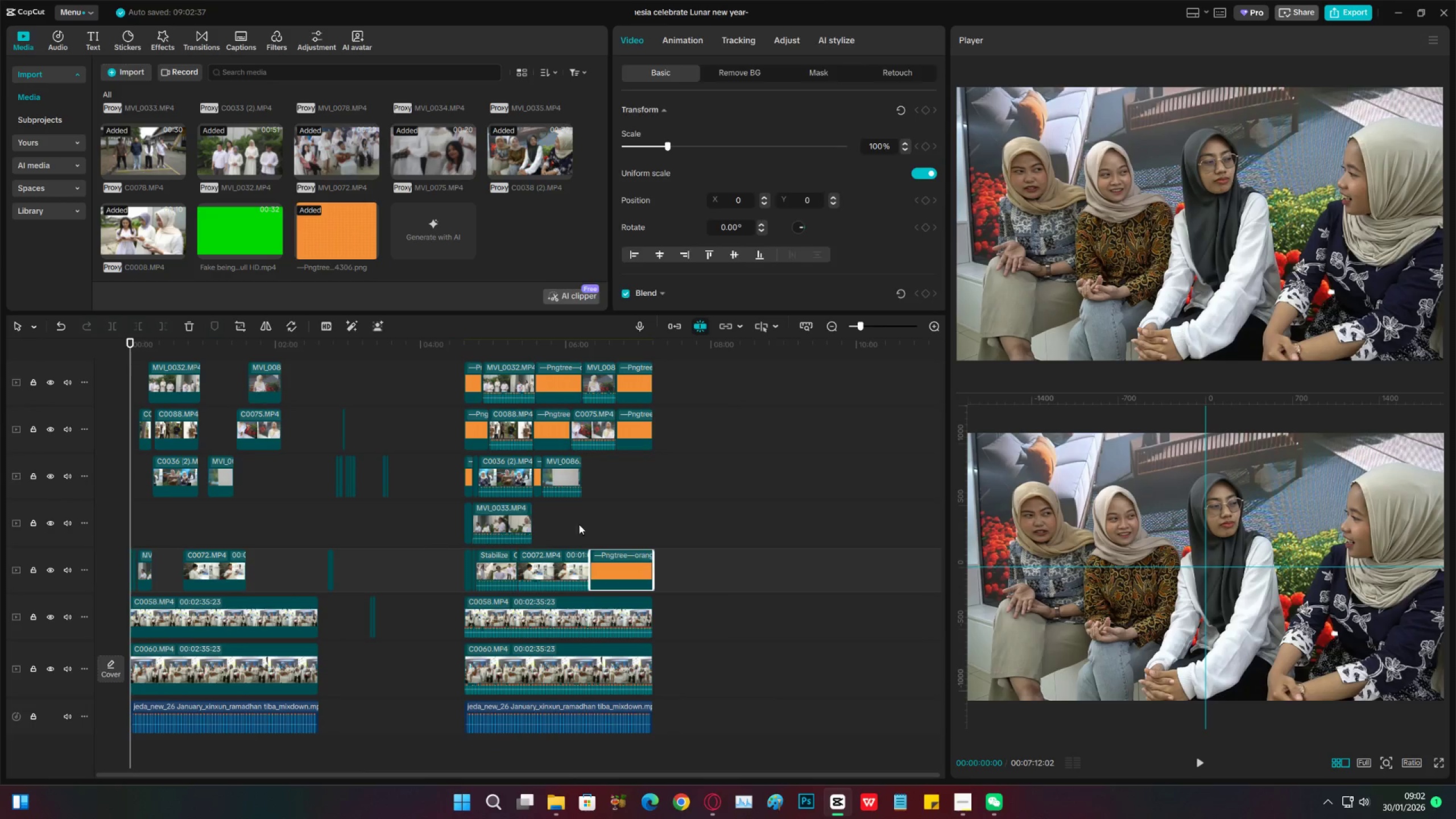 
key(X)
 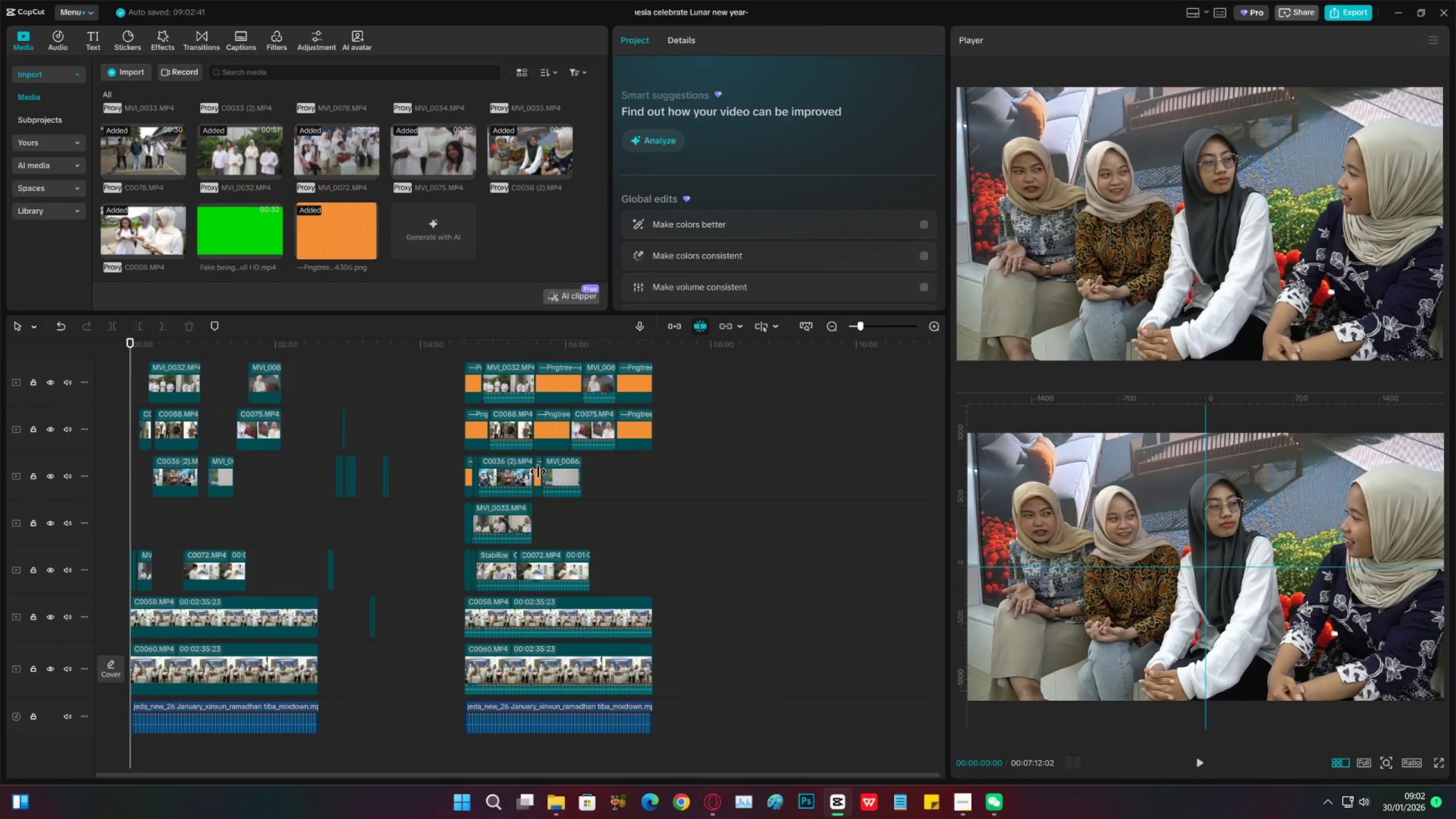 
left_click([537, 471])
 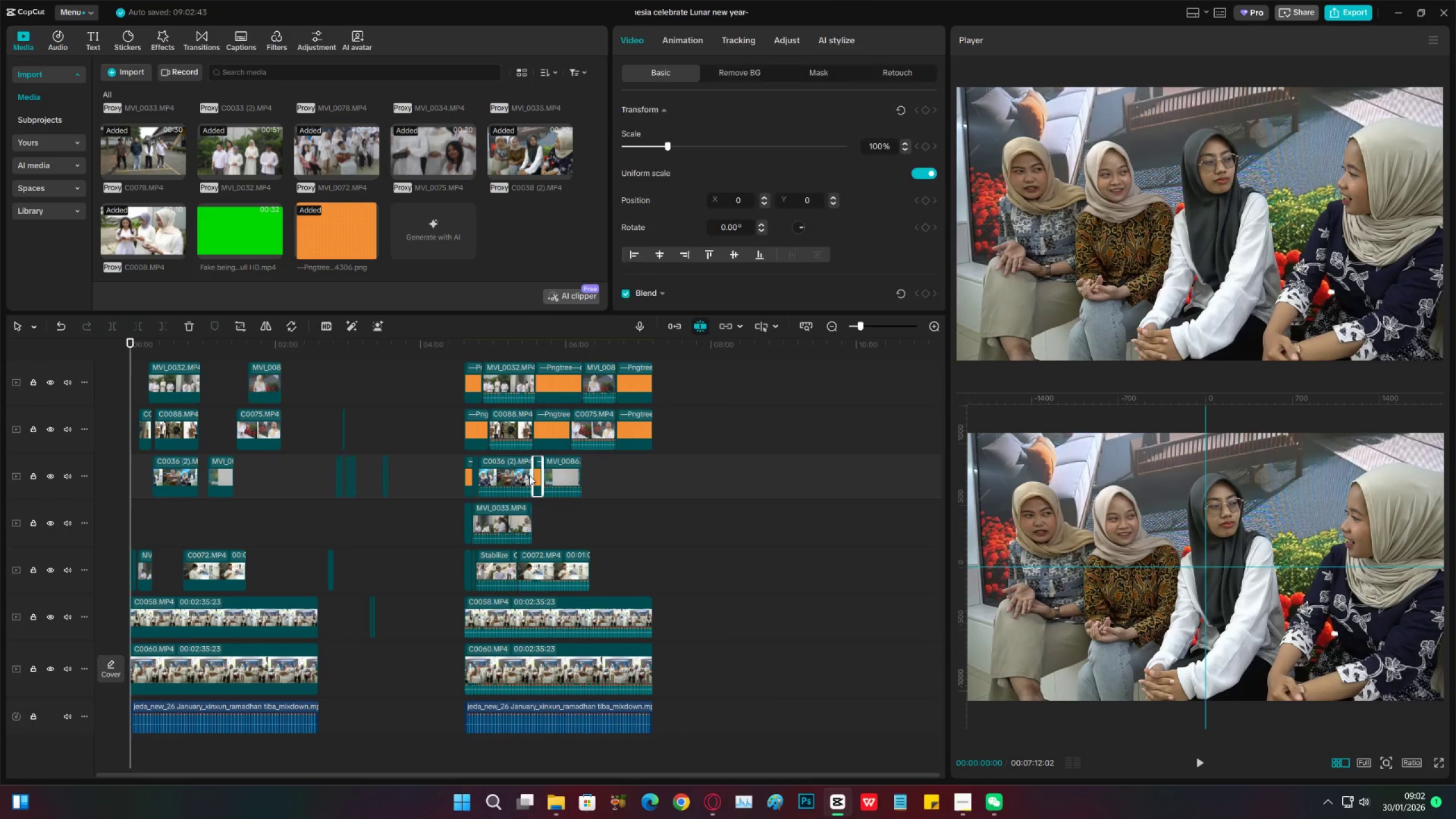 
key(X)
 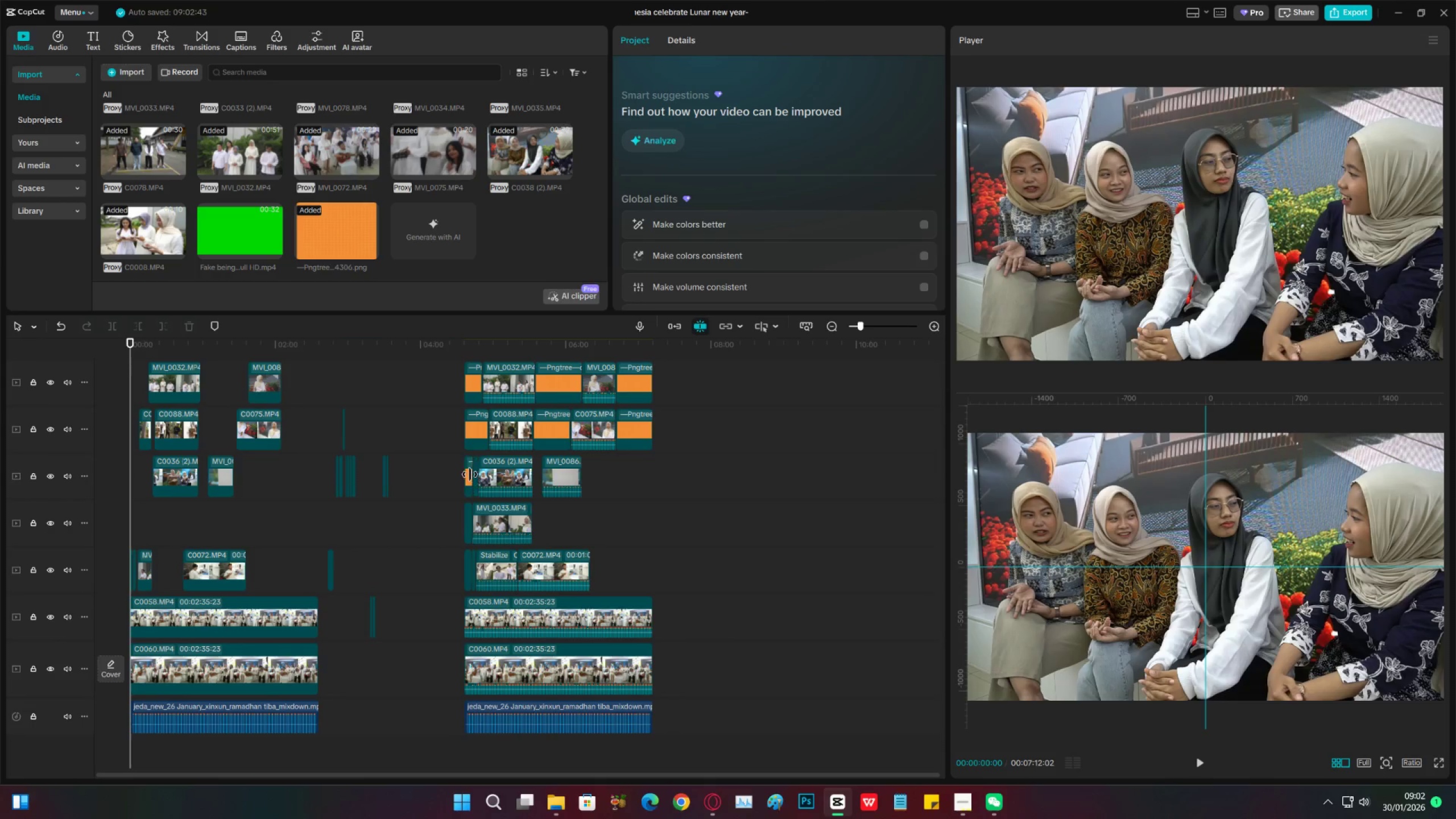 
left_click([469, 474])
 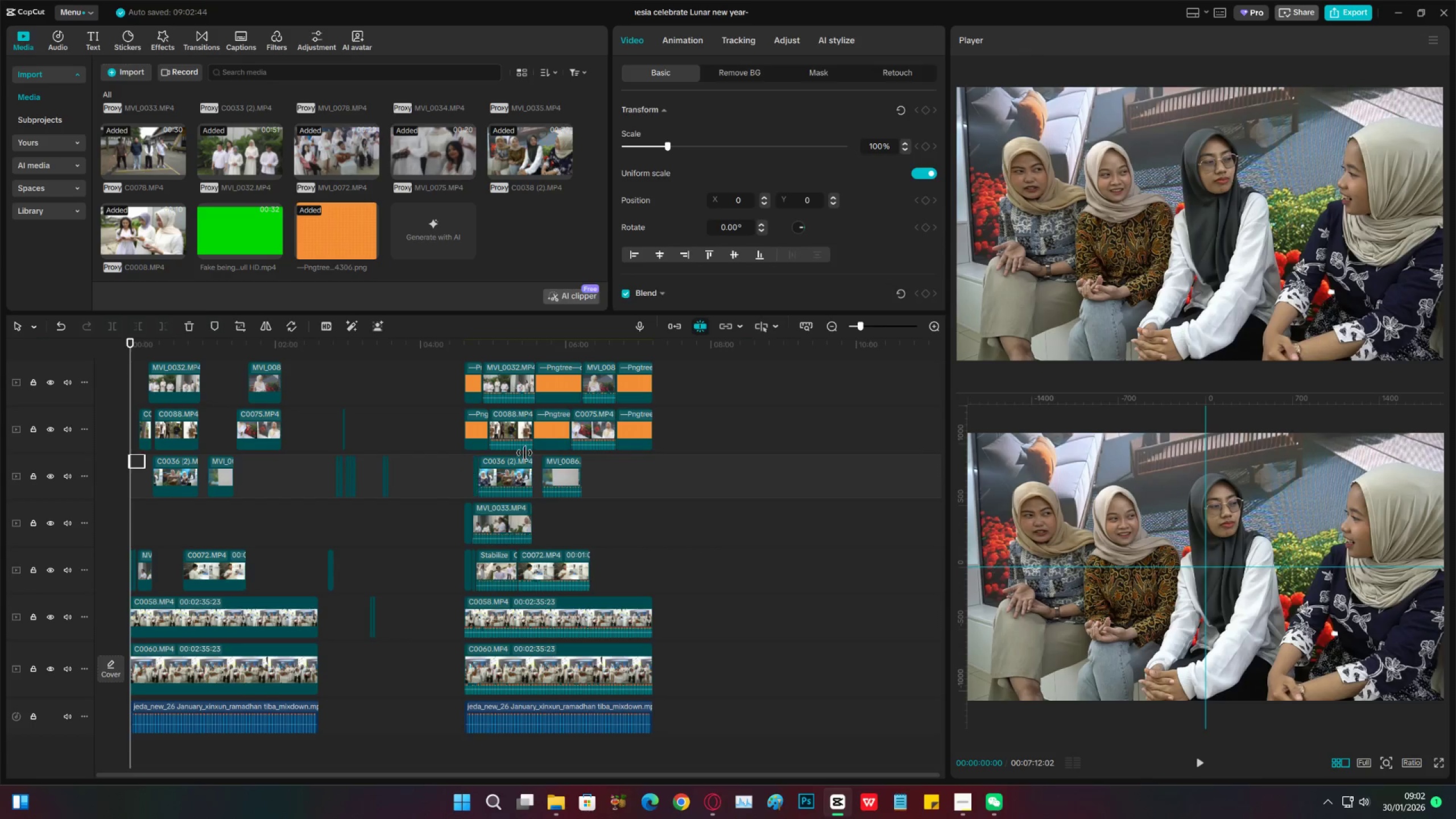 
key(X)
 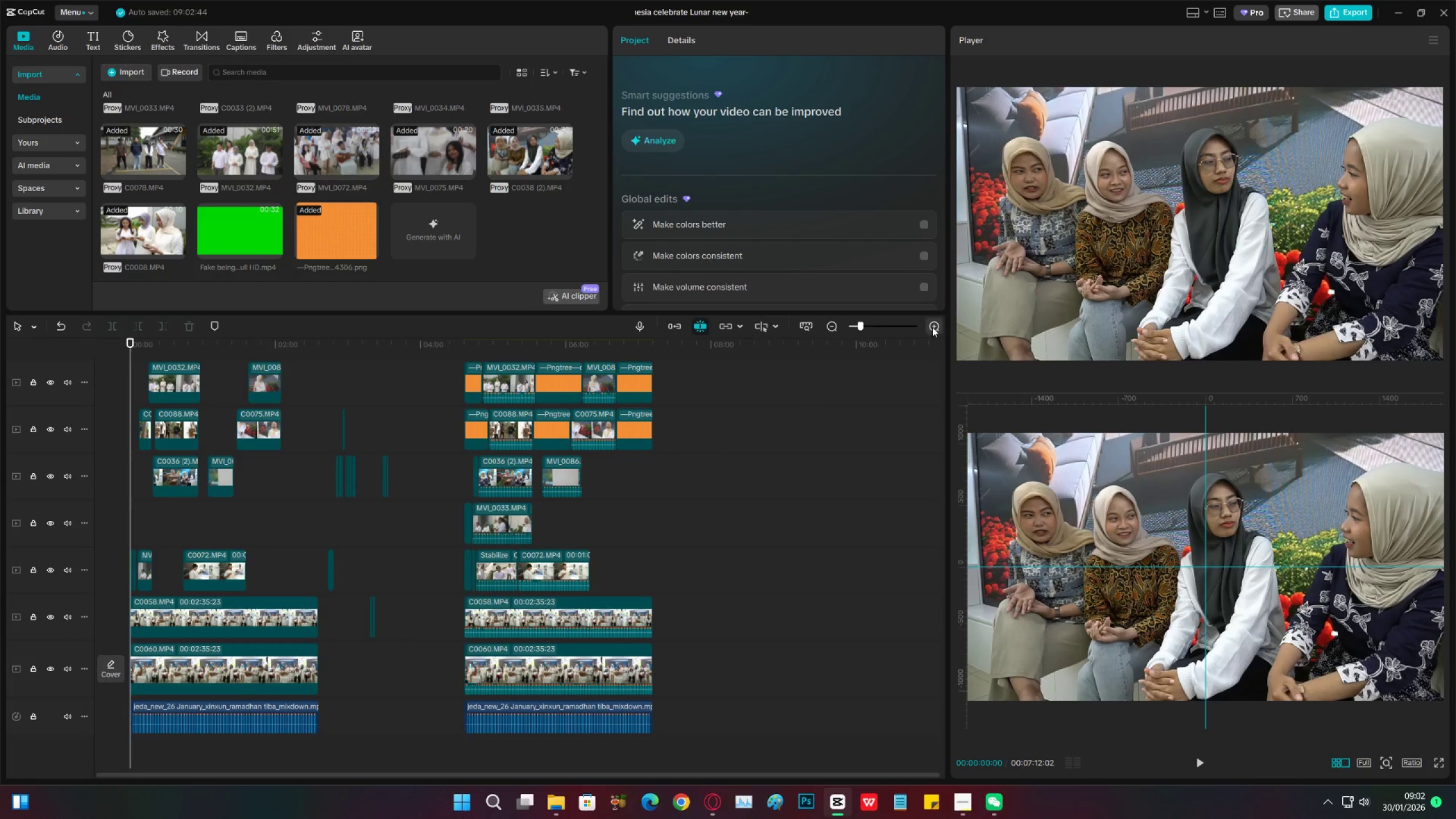 
double_click([932, 327])
 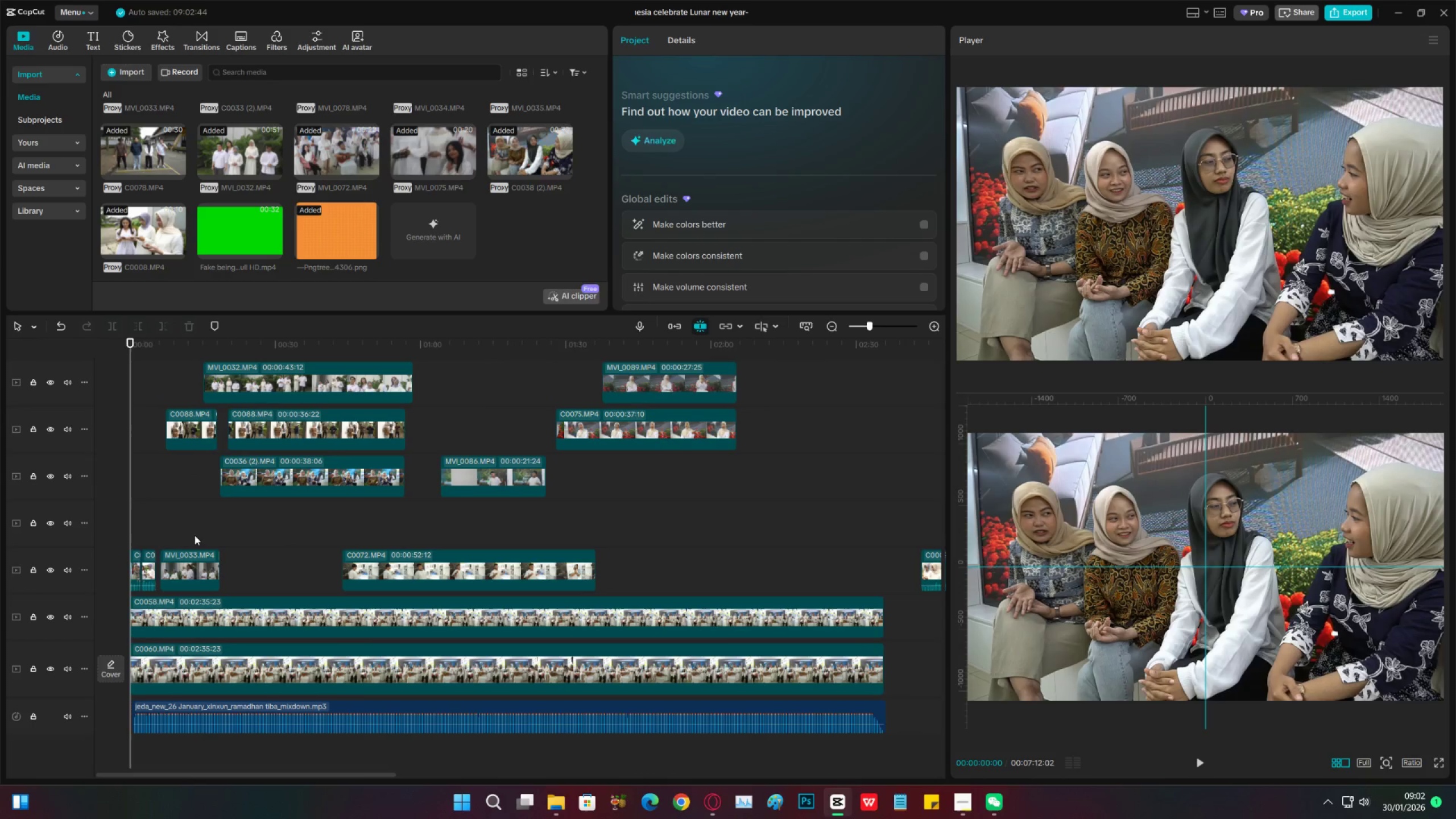 
left_click_drag(start_coordinate=[188, 427], to_coordinate=[765, 607])
 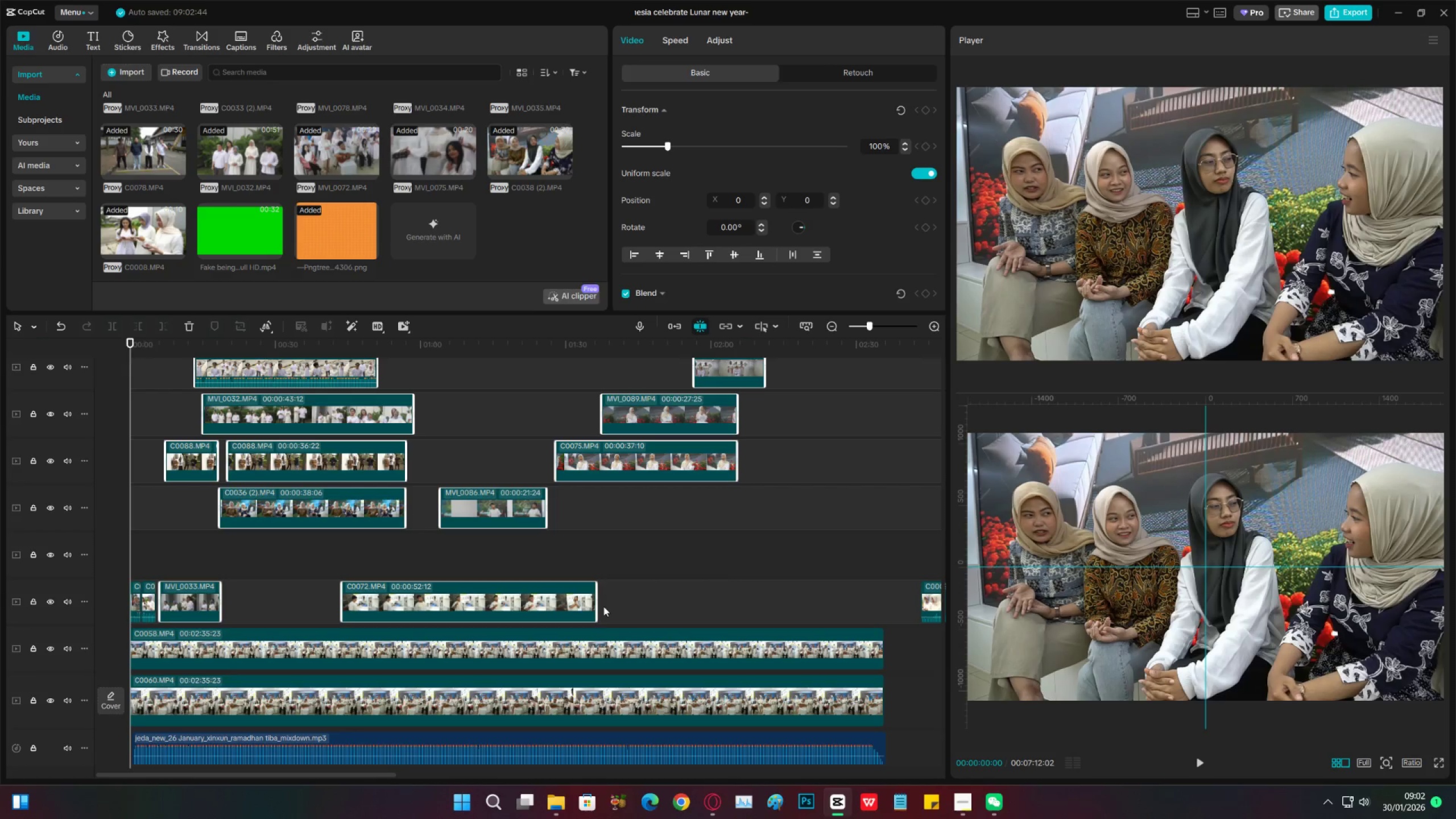 
scroll: coordinate [179, 516], scroll_direction: up, amount: 30.0
 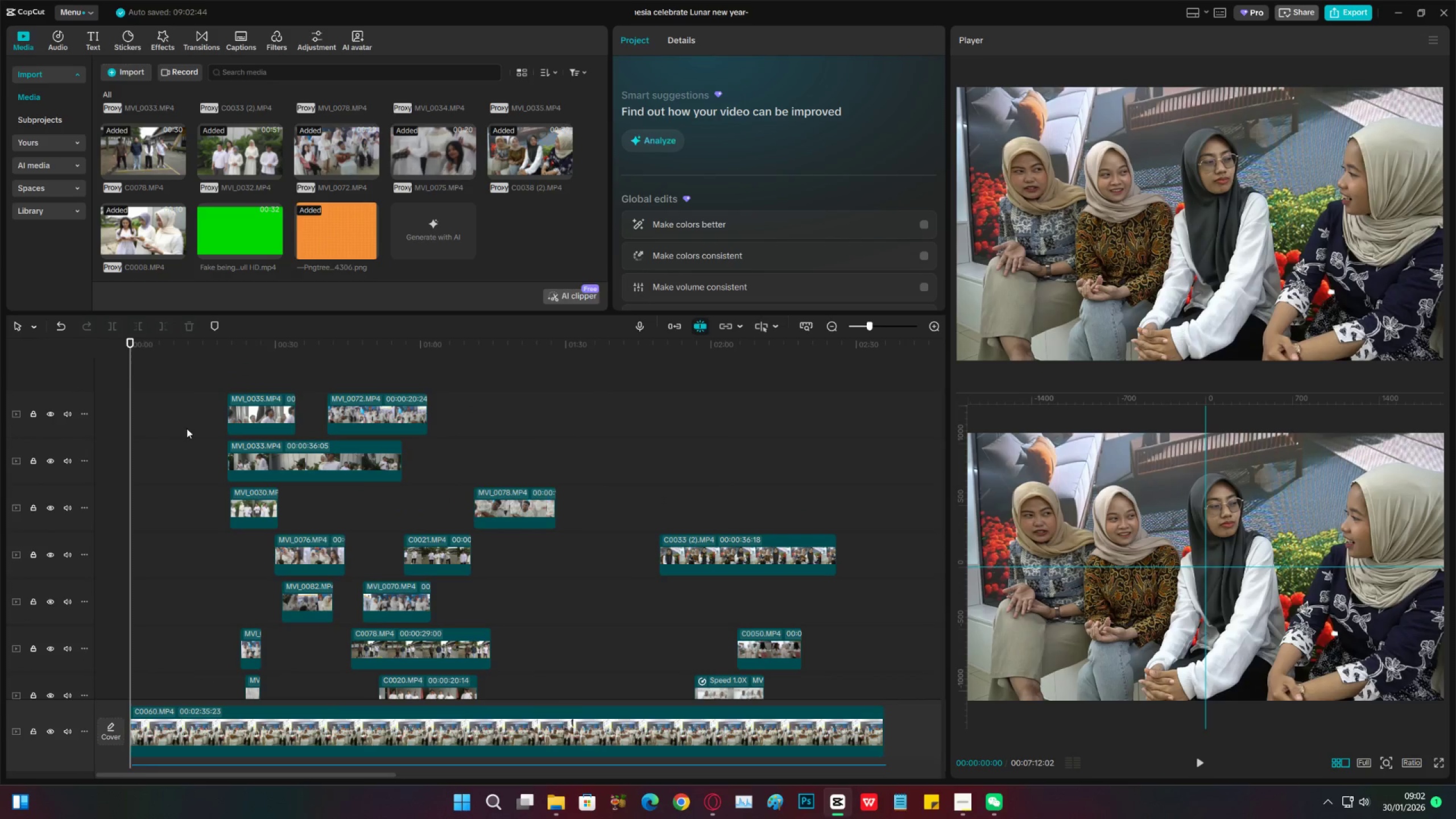 
scroll: coordinate [776, 642], scroll_direction: down, amount: 22.0
 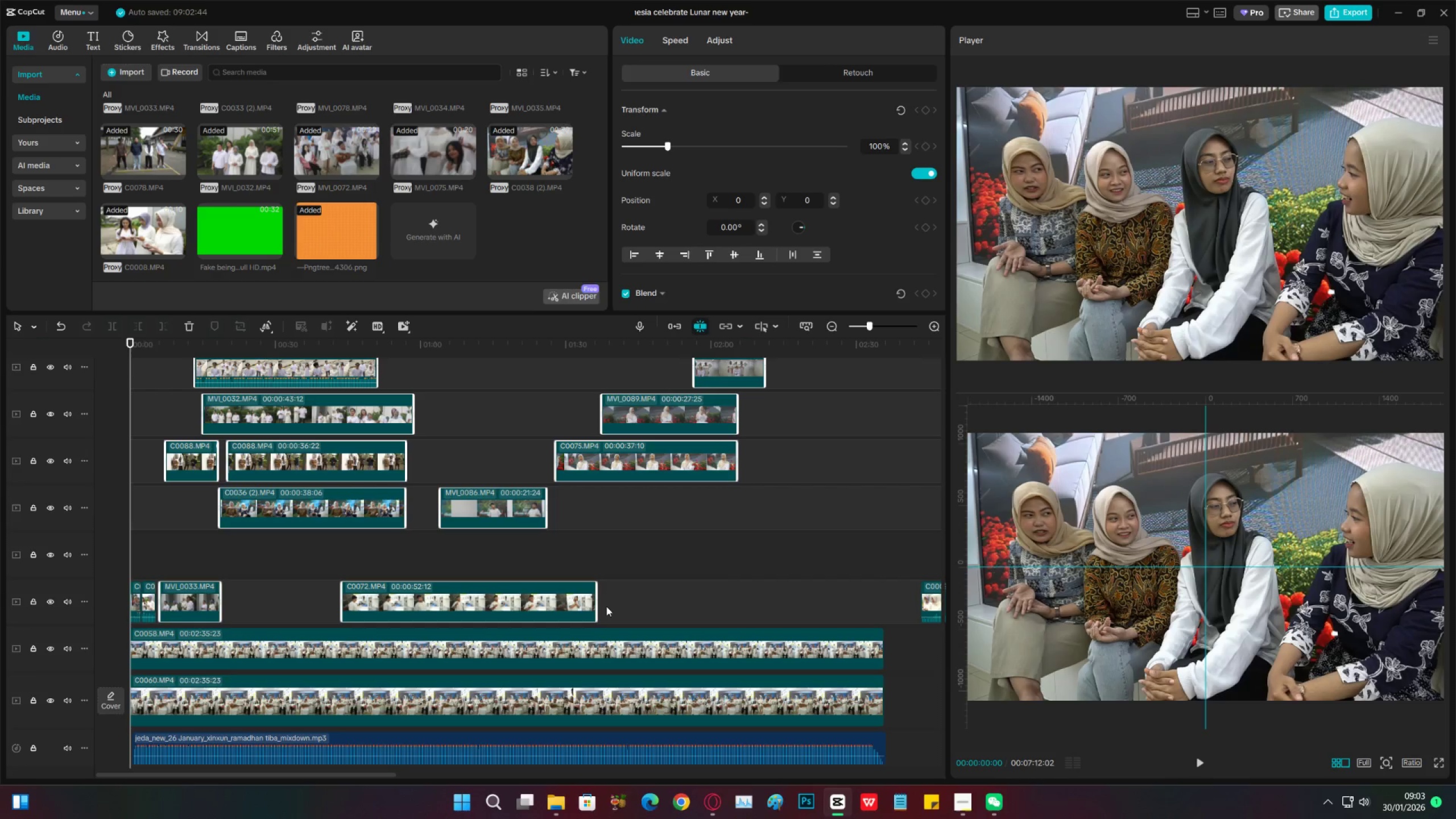 
wait(15.64)
 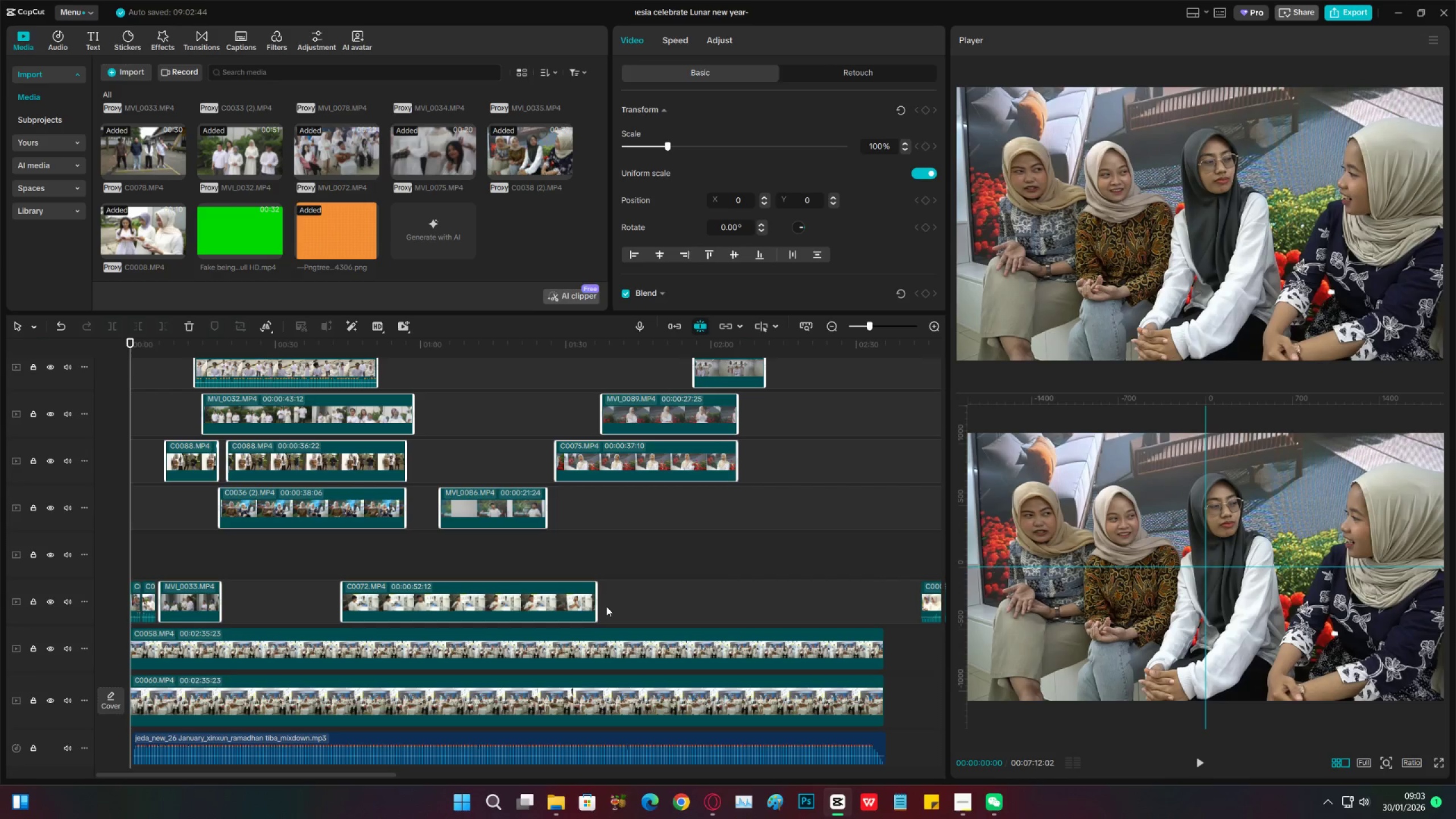 
left_click([589, 458])
 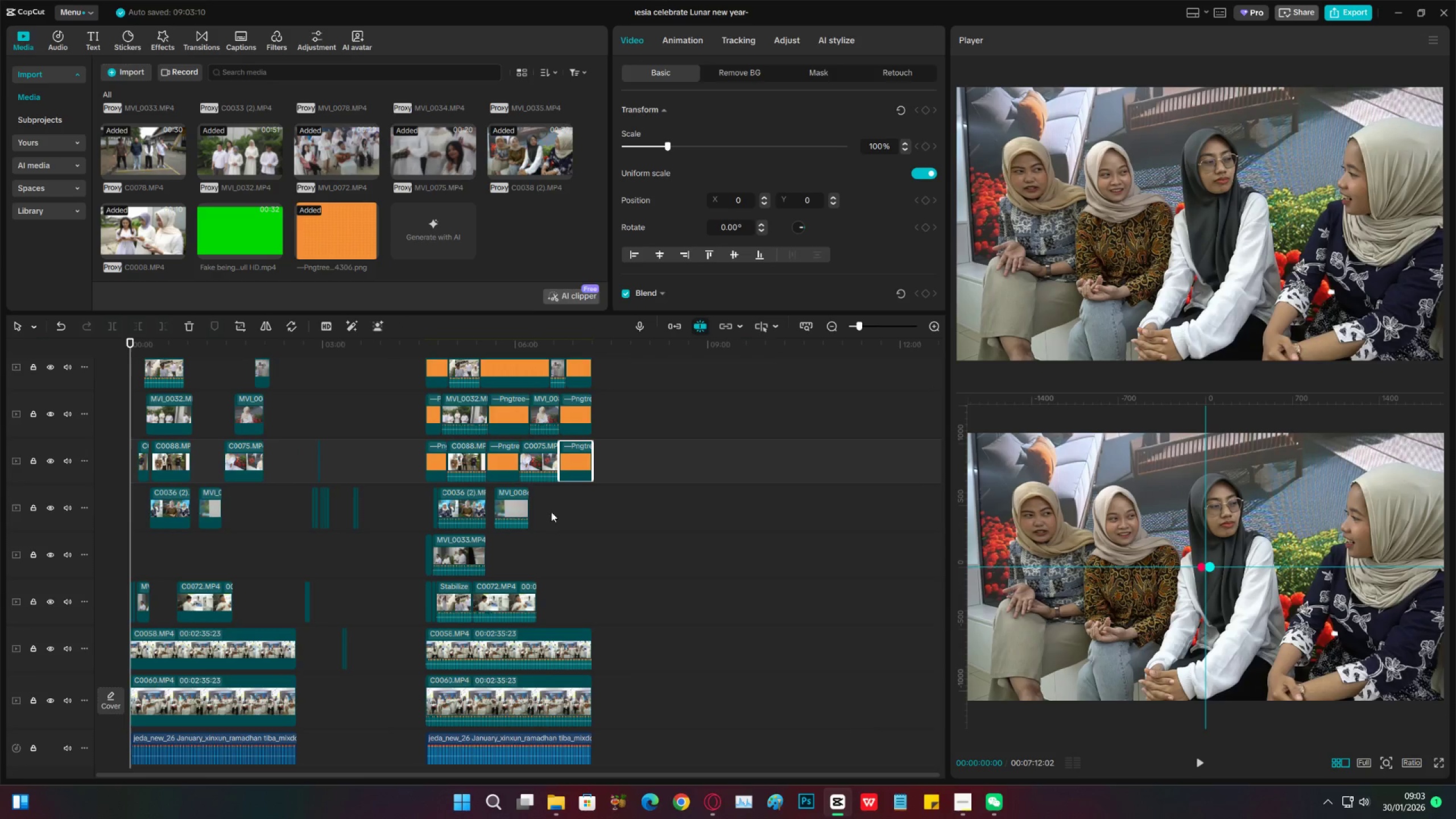 
left_click_drag(start_coordinate=[394, 392], to_coordinate=[582, 638])
 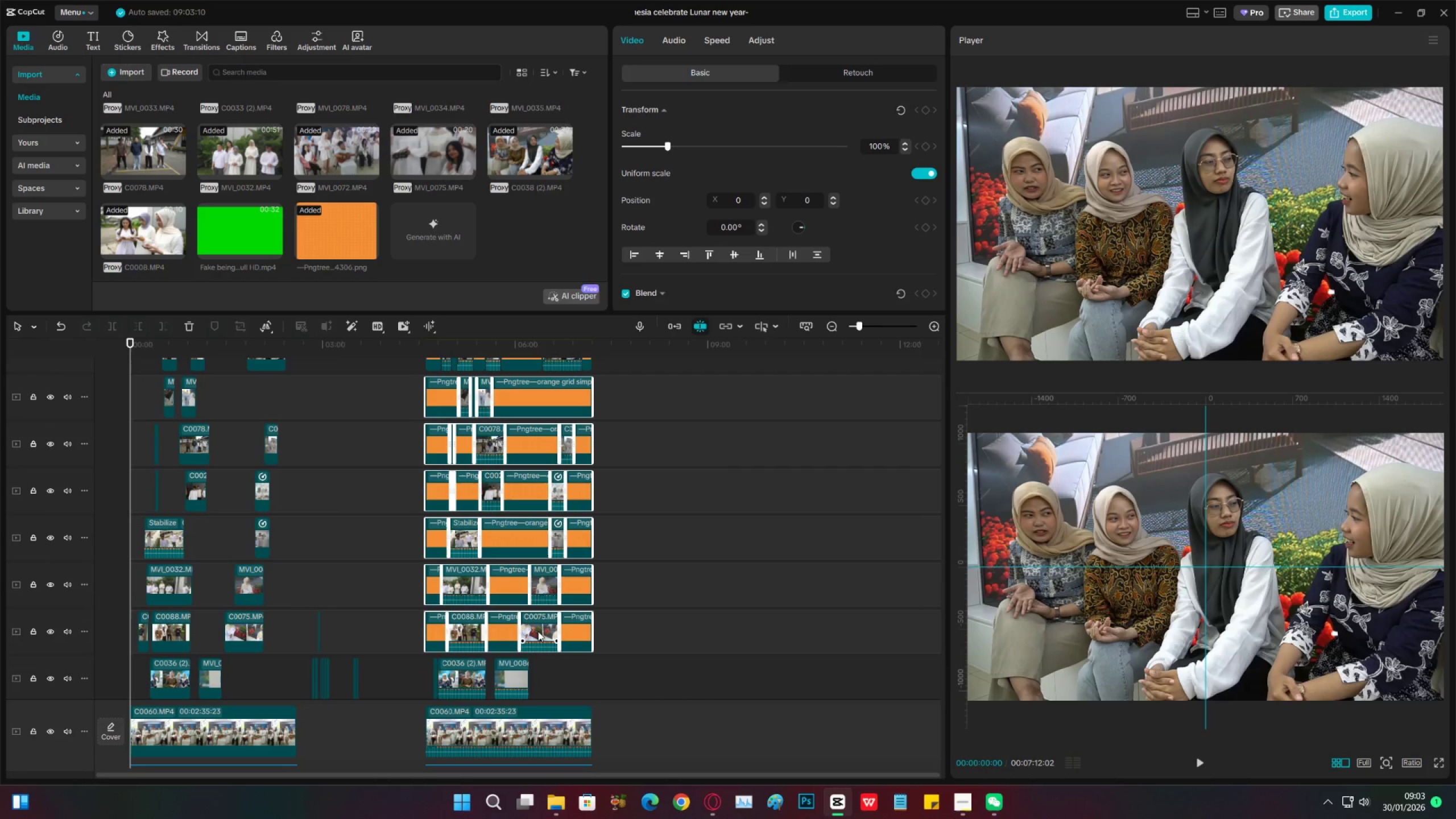 
scroll: coordinate [452, 473], scroll_direction: up, amount: 10.0
 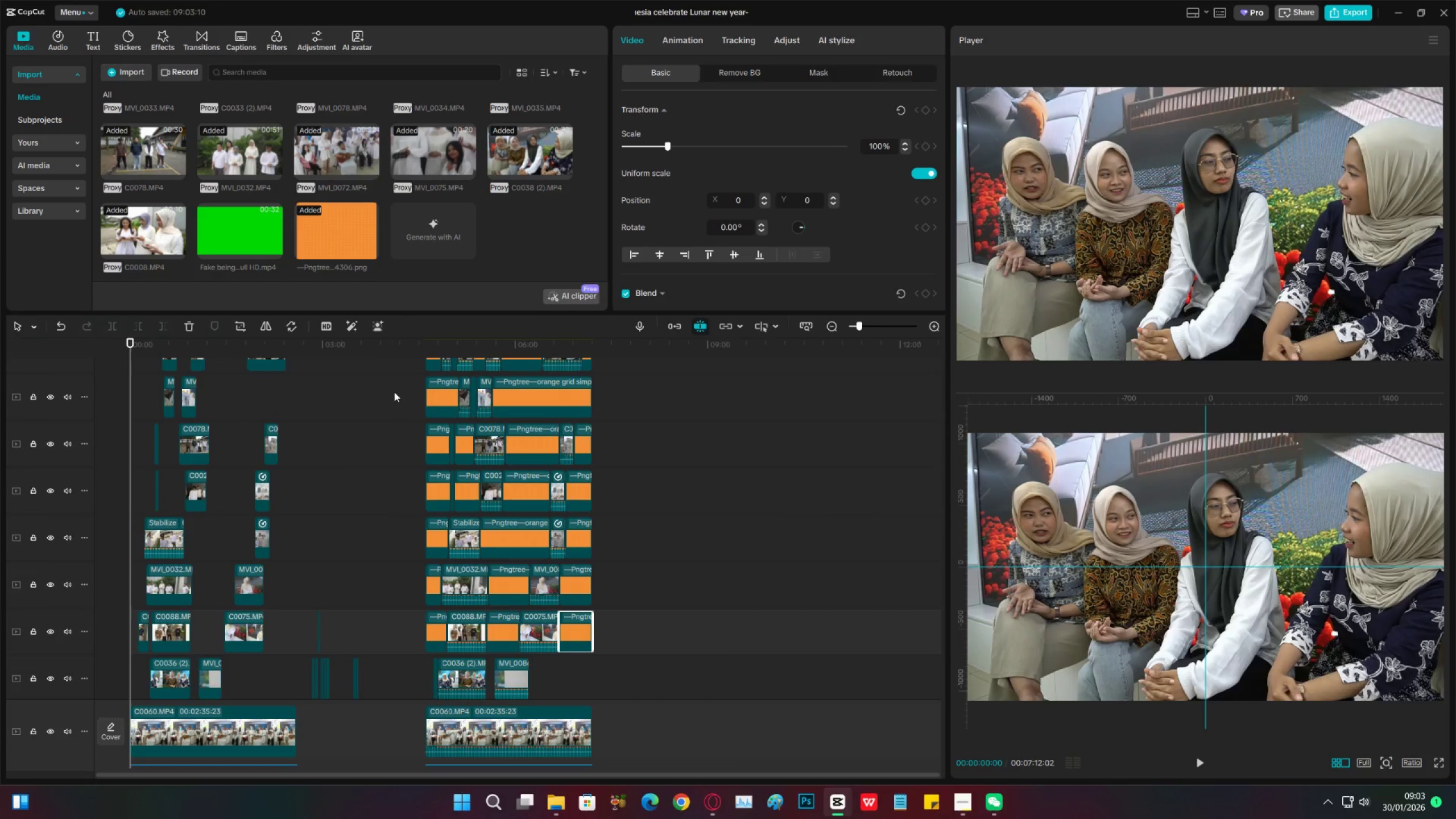 
right_click([538, 631])
 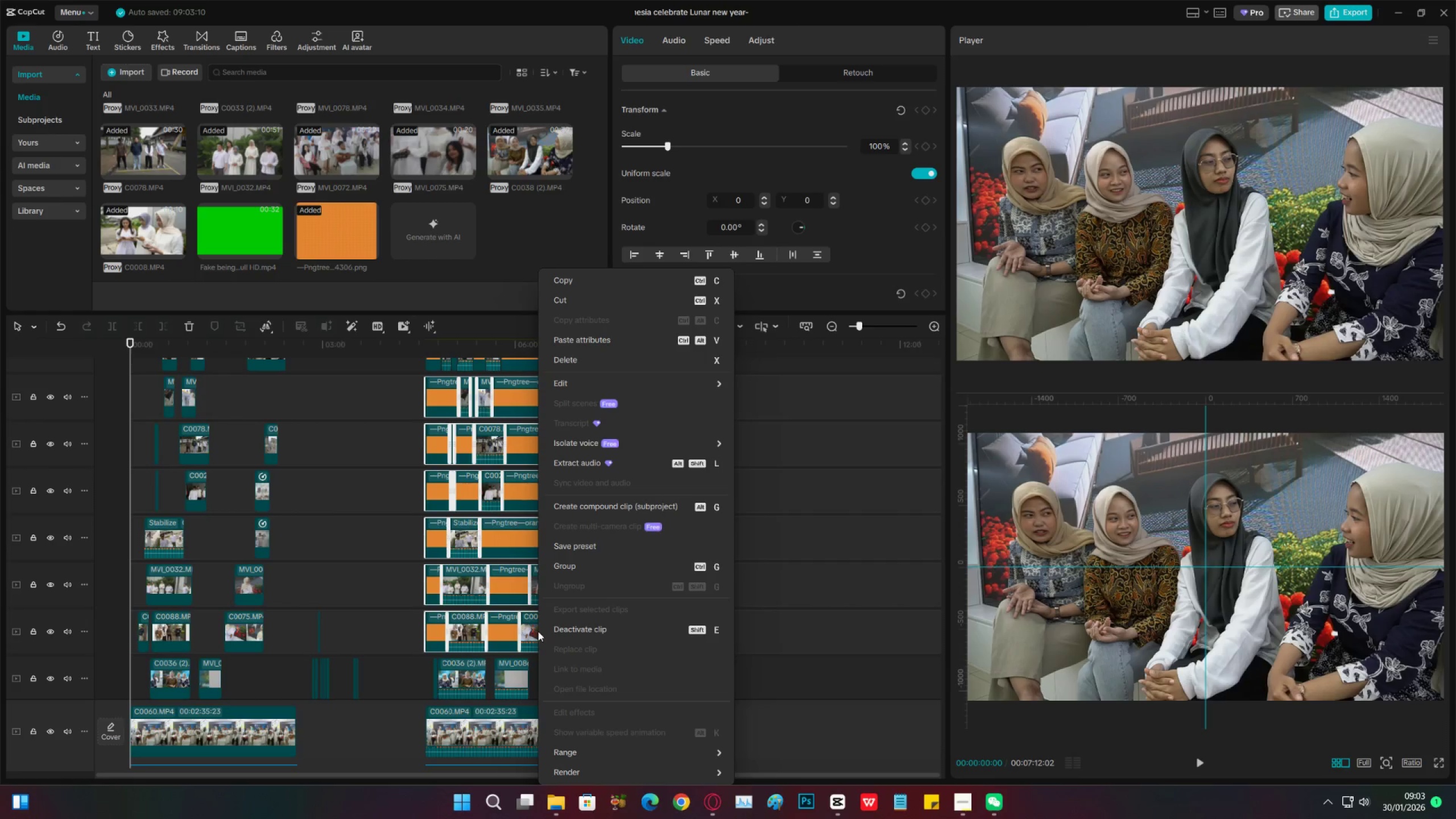 
left_click([382, 607])
 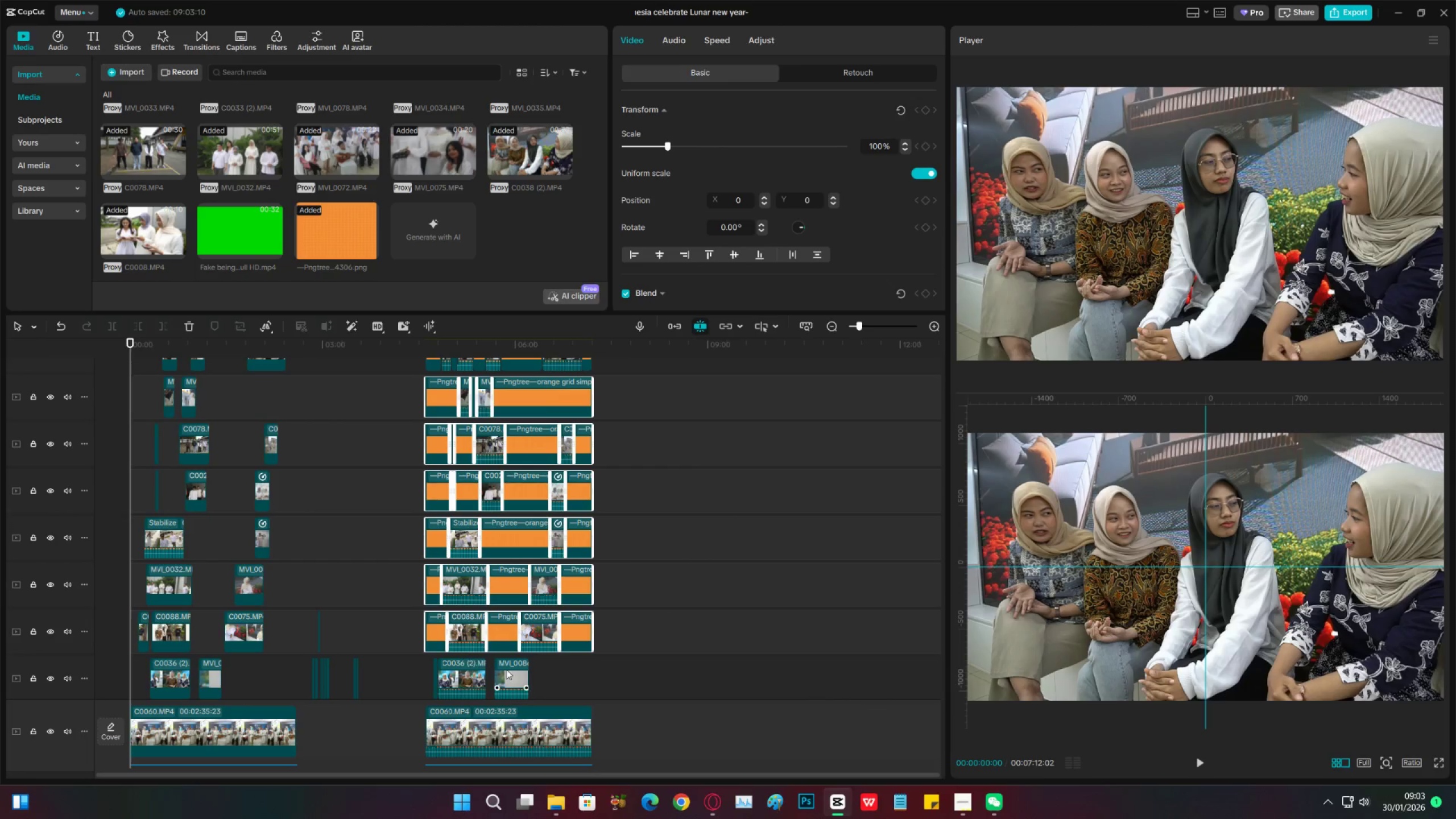 
scroll: coordinate [538, 673], scroll_direction: down, amount: 8.0
 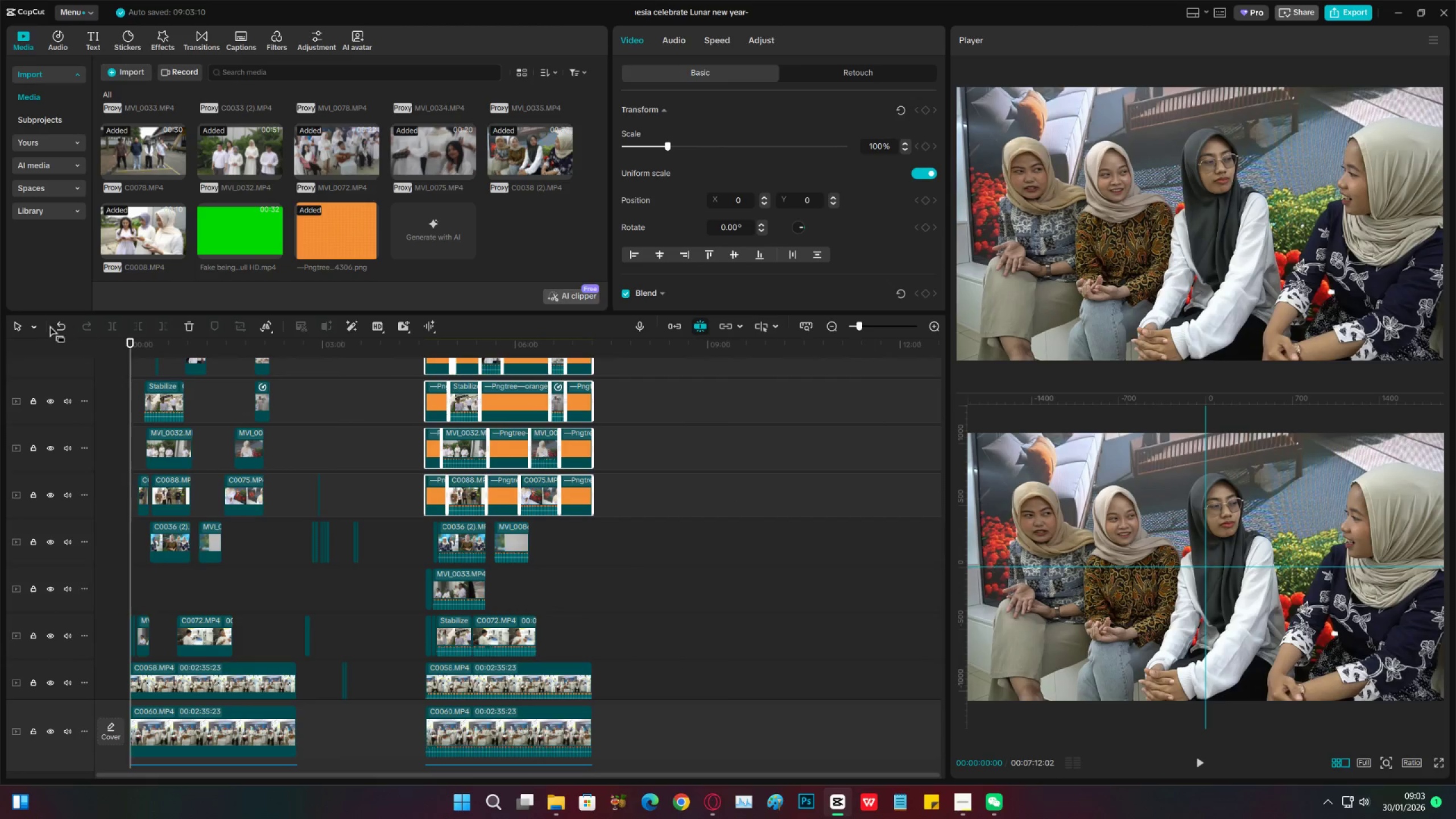 
double_click([54, 326])
 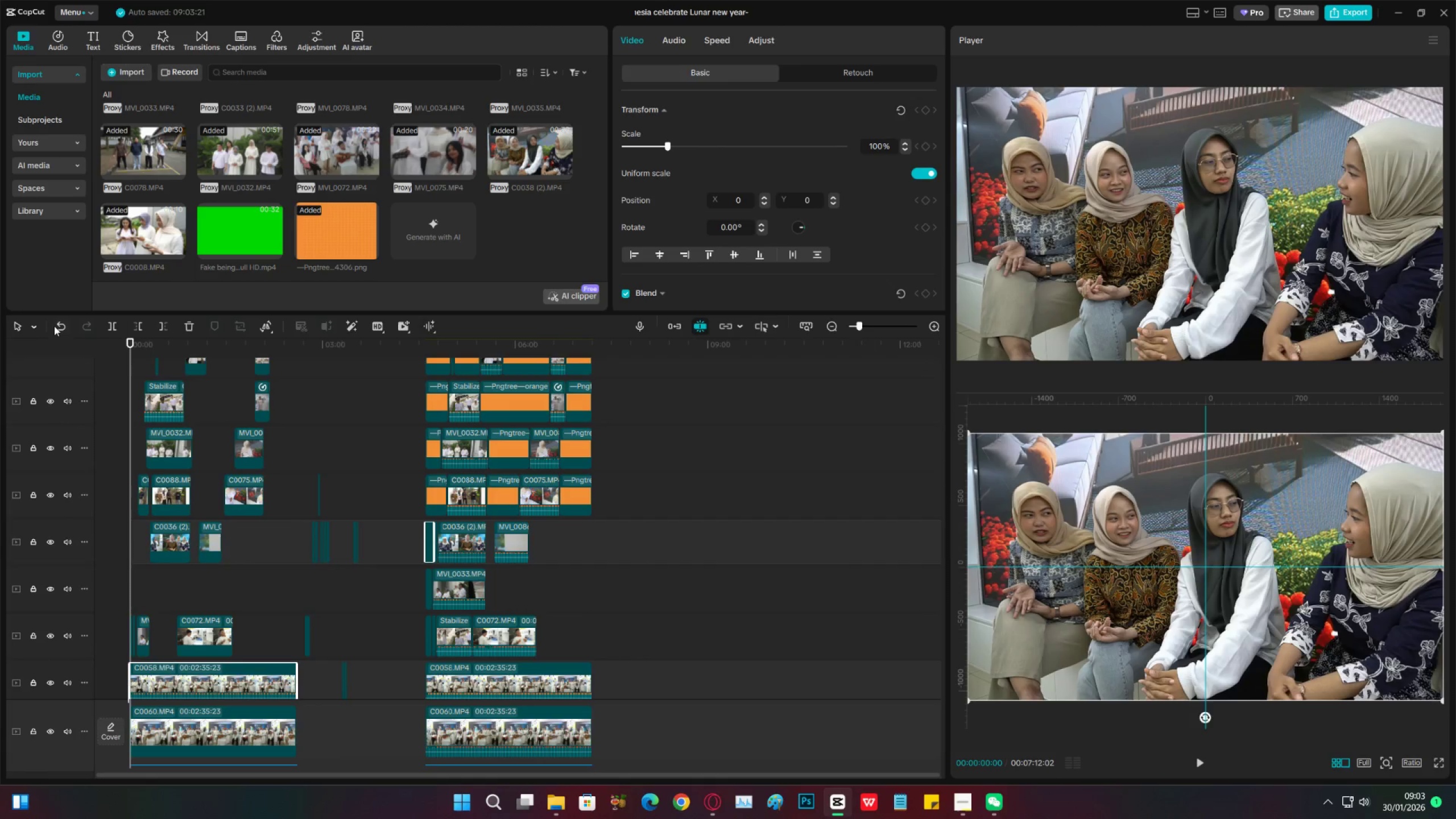 
triple_click([54, 326])
 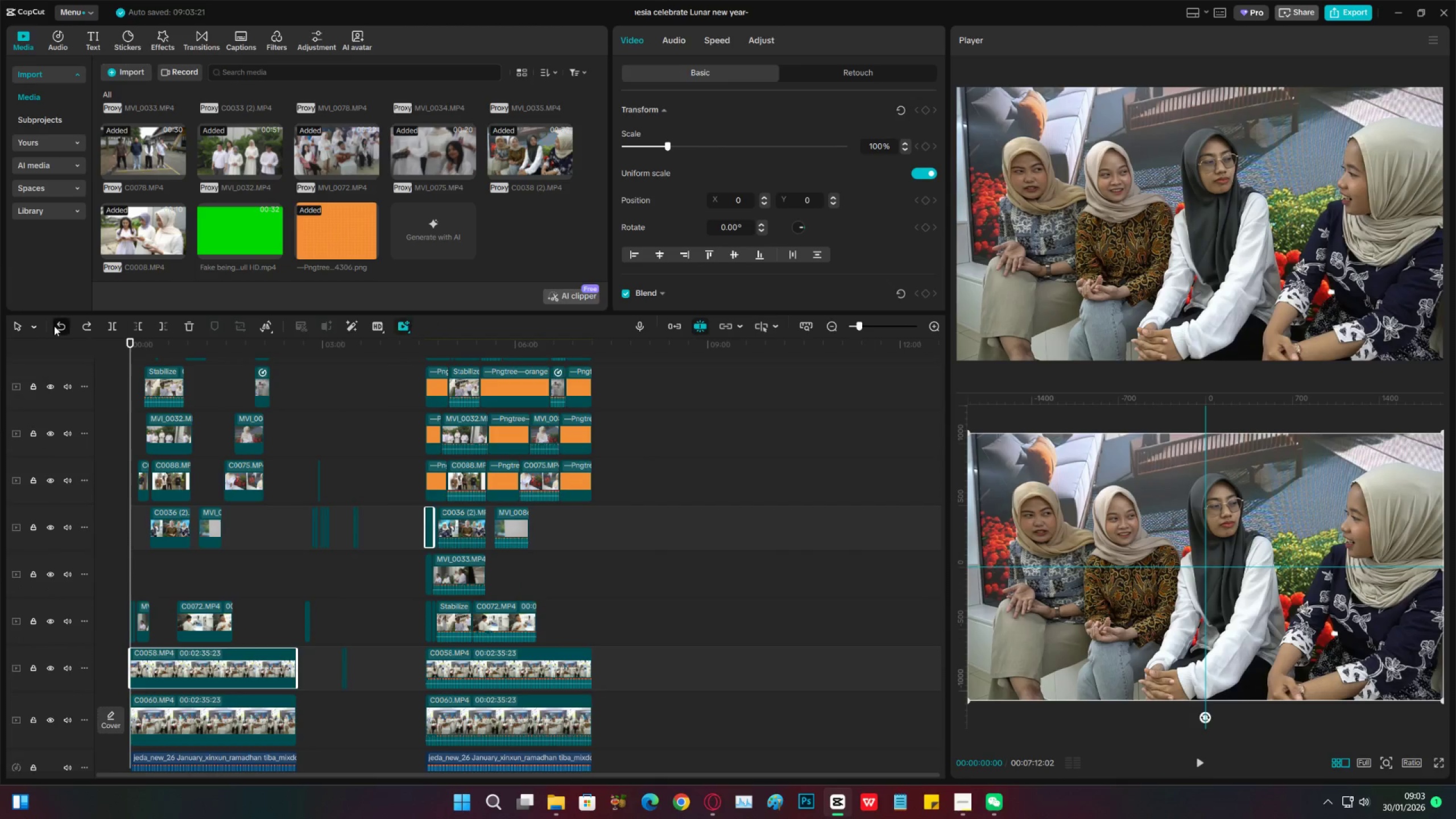 
triple_click([54, 326])
 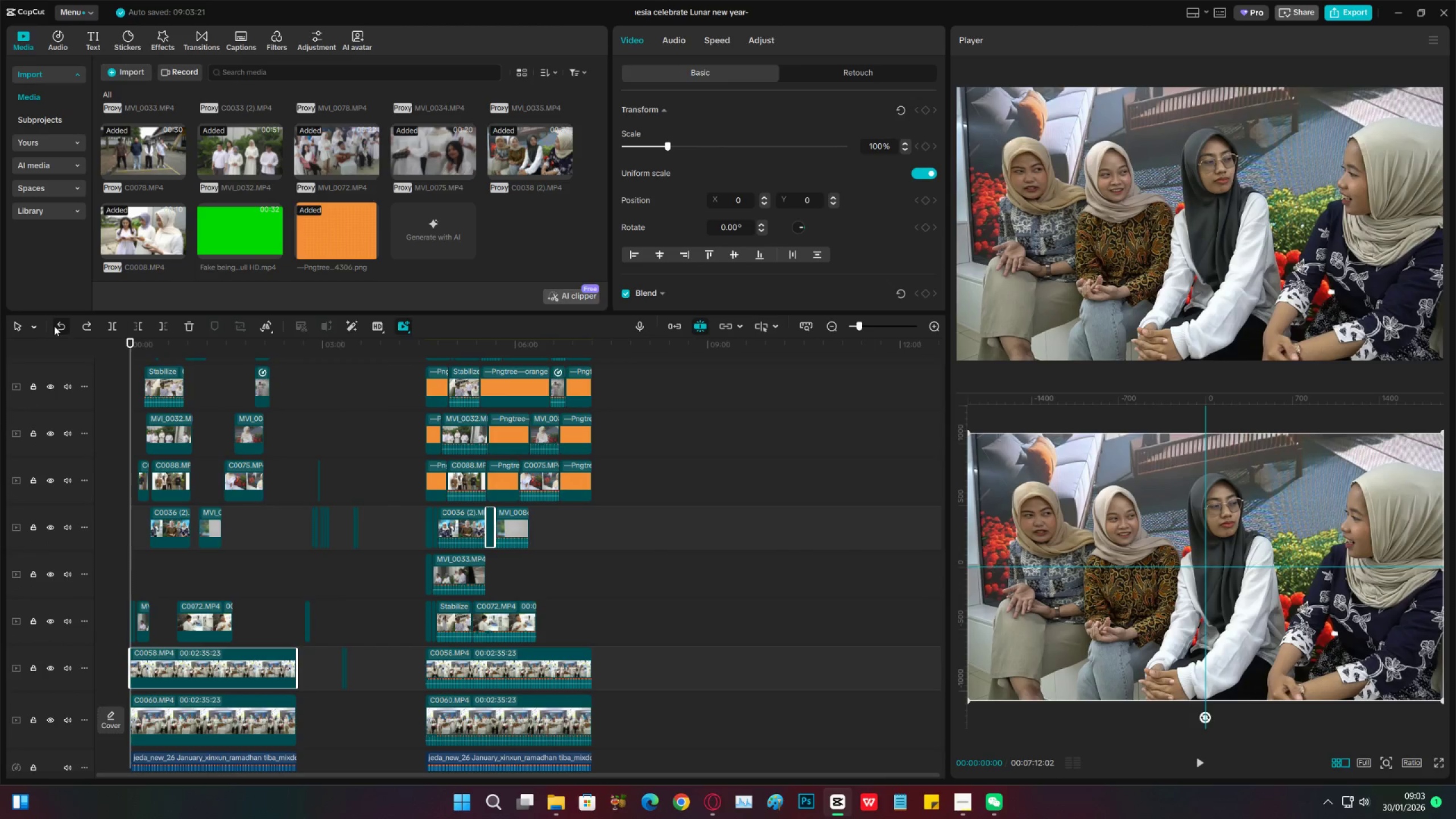 
triple_click([54, 326])
 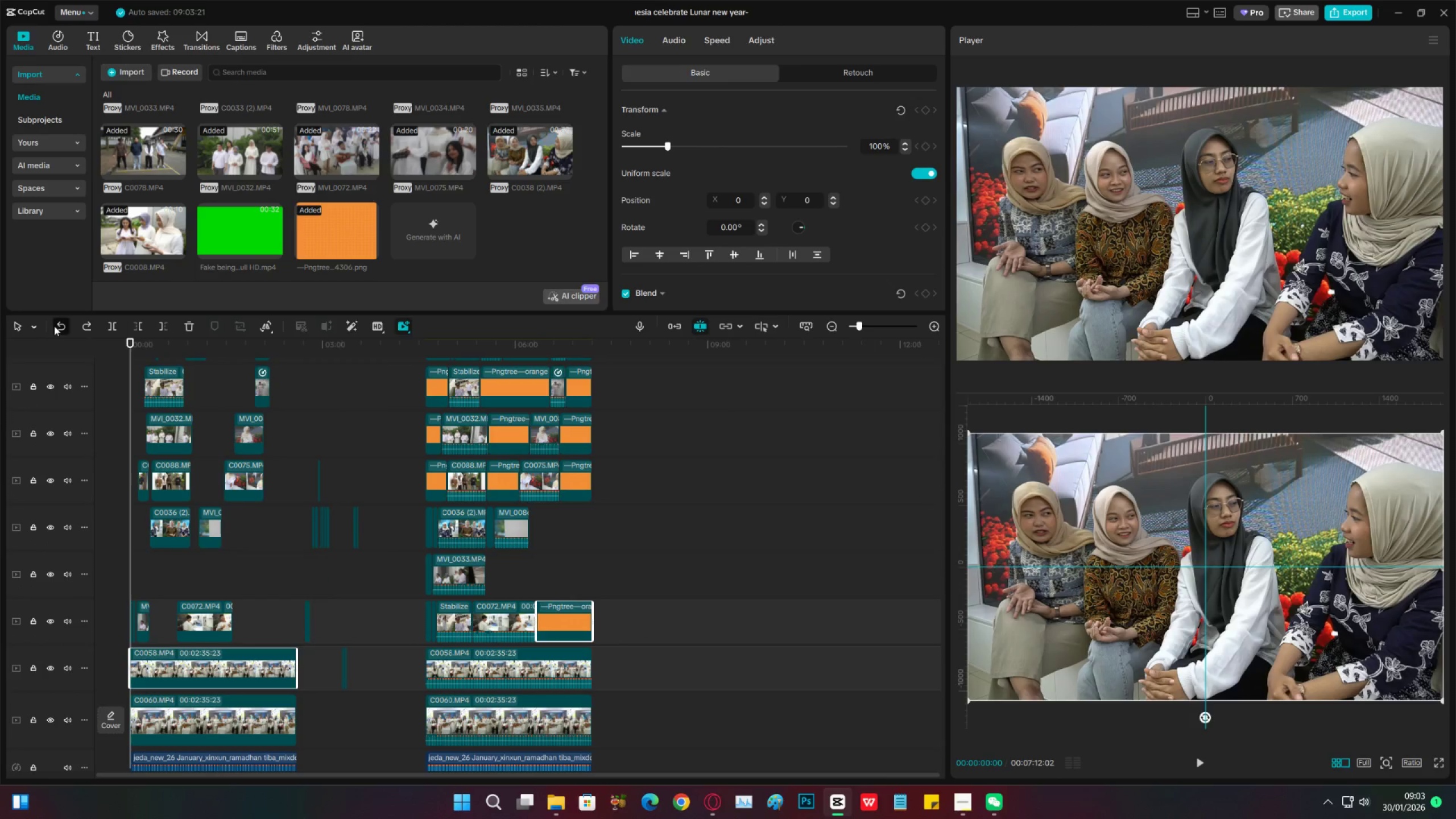 
triple_click([54, 326])
 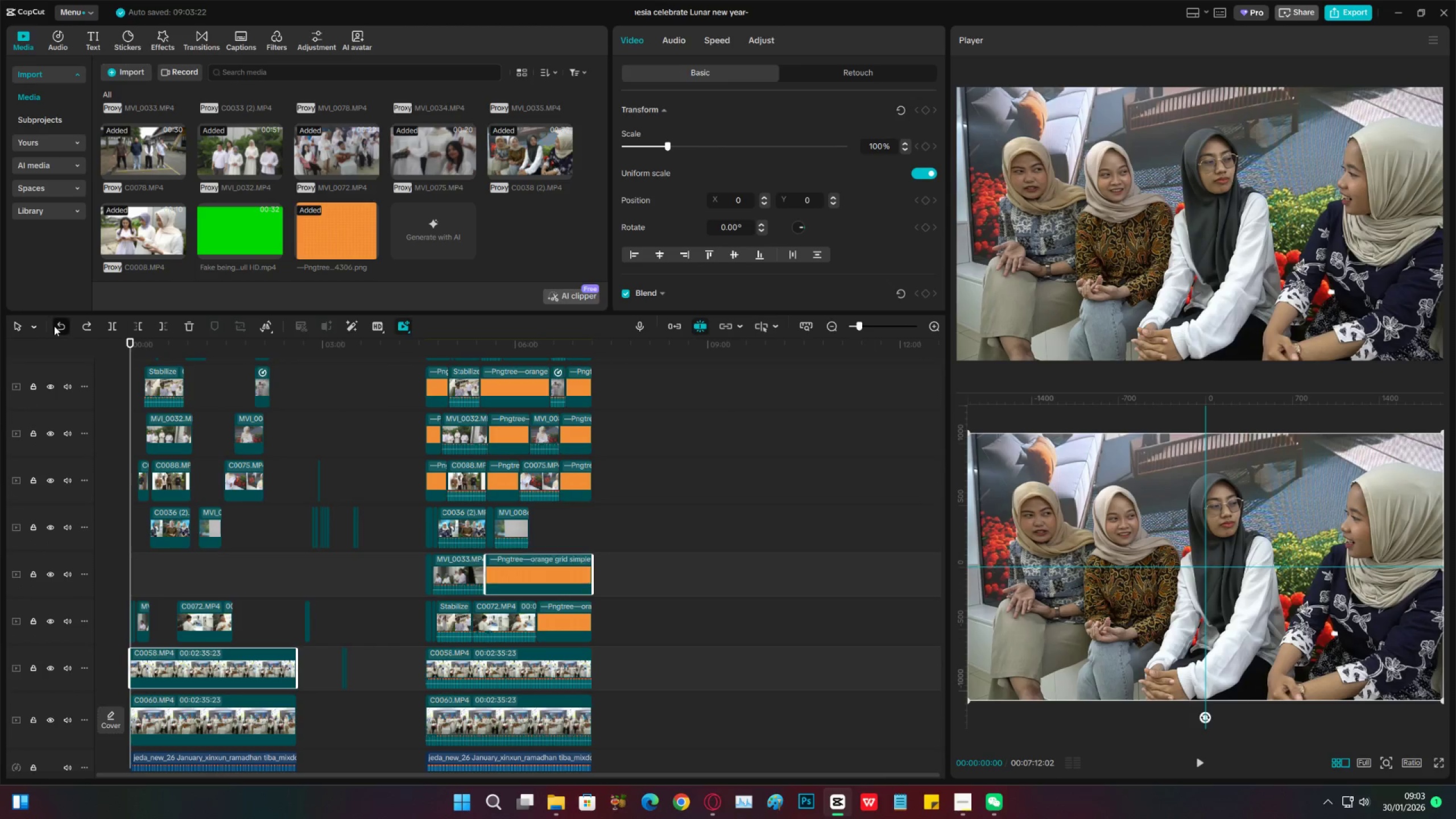 
triple_click([54, 326])
 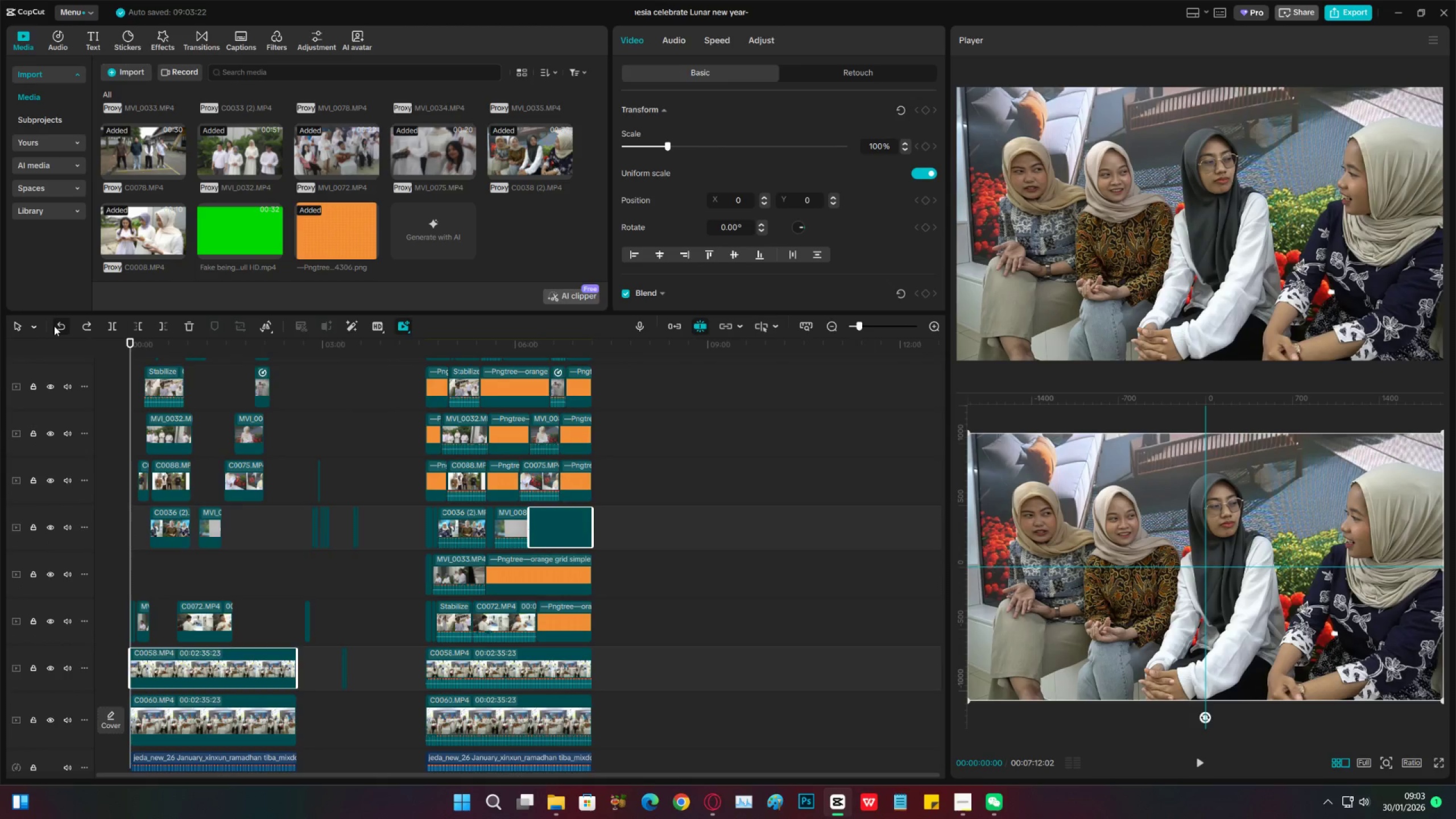 
triple_click([54, 326])
 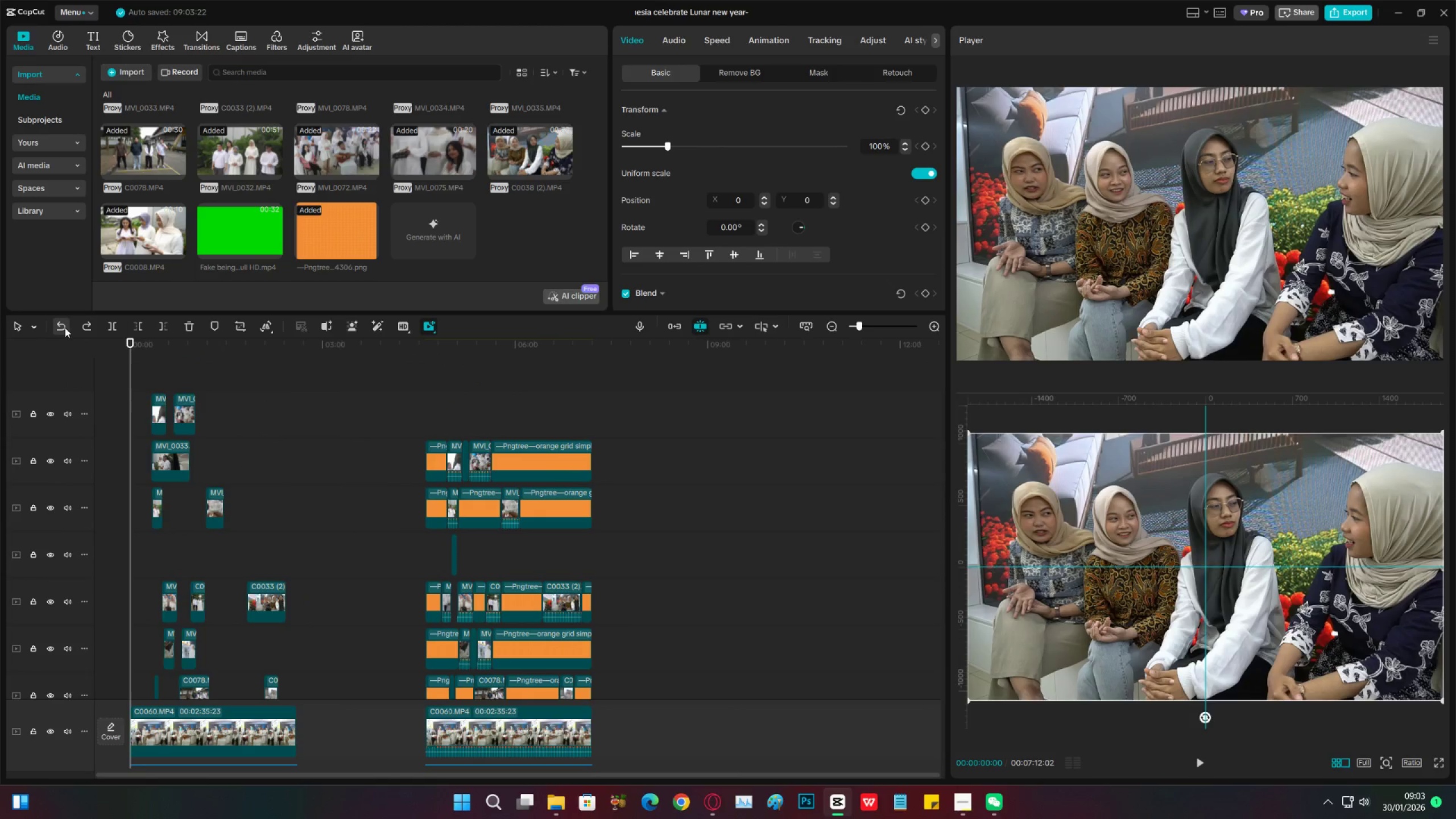 
left_click([82, 328])
 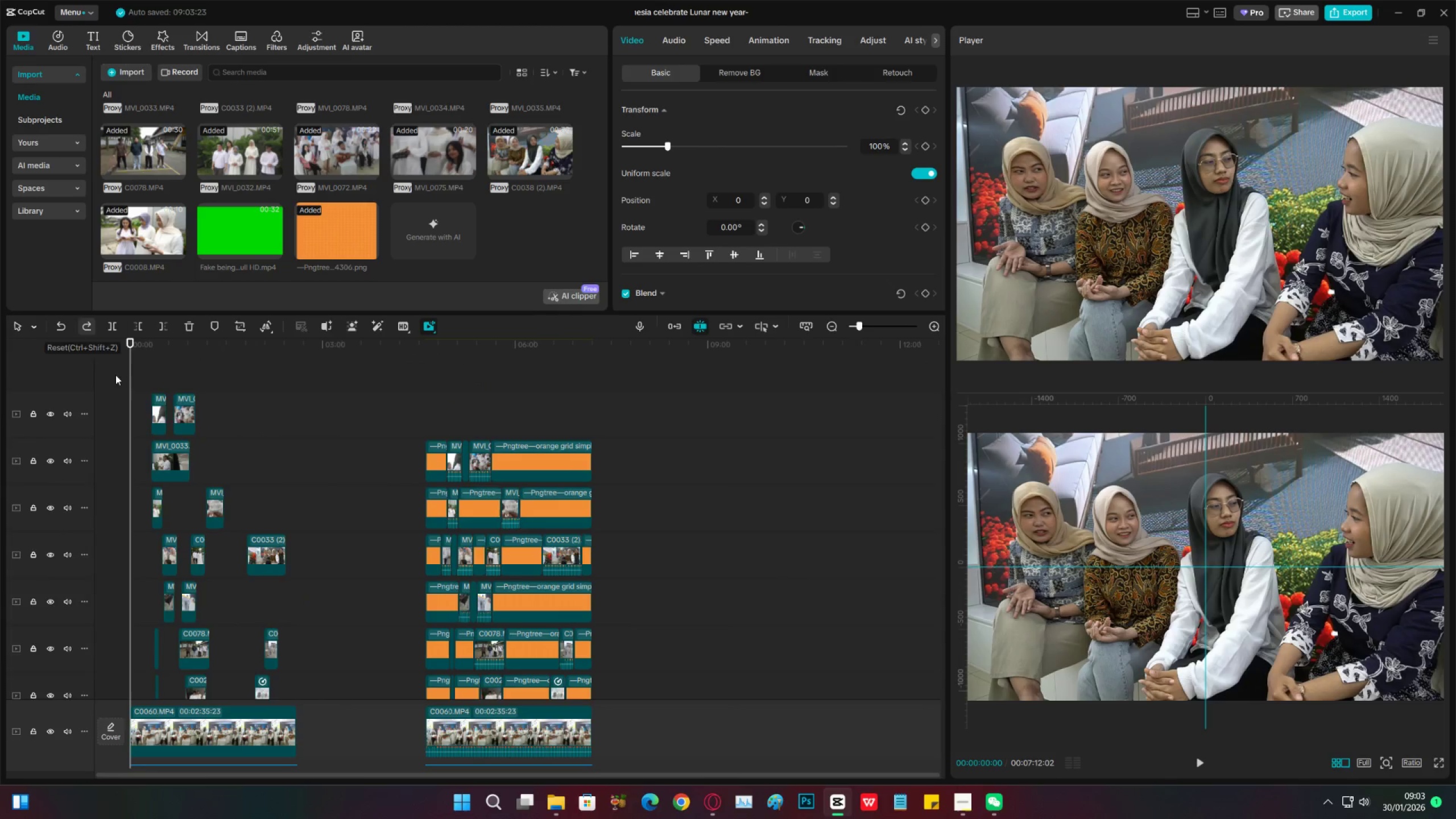 
left_click_drag(start_coordinate=[628, 731], to_coordinate=[417, 291])
 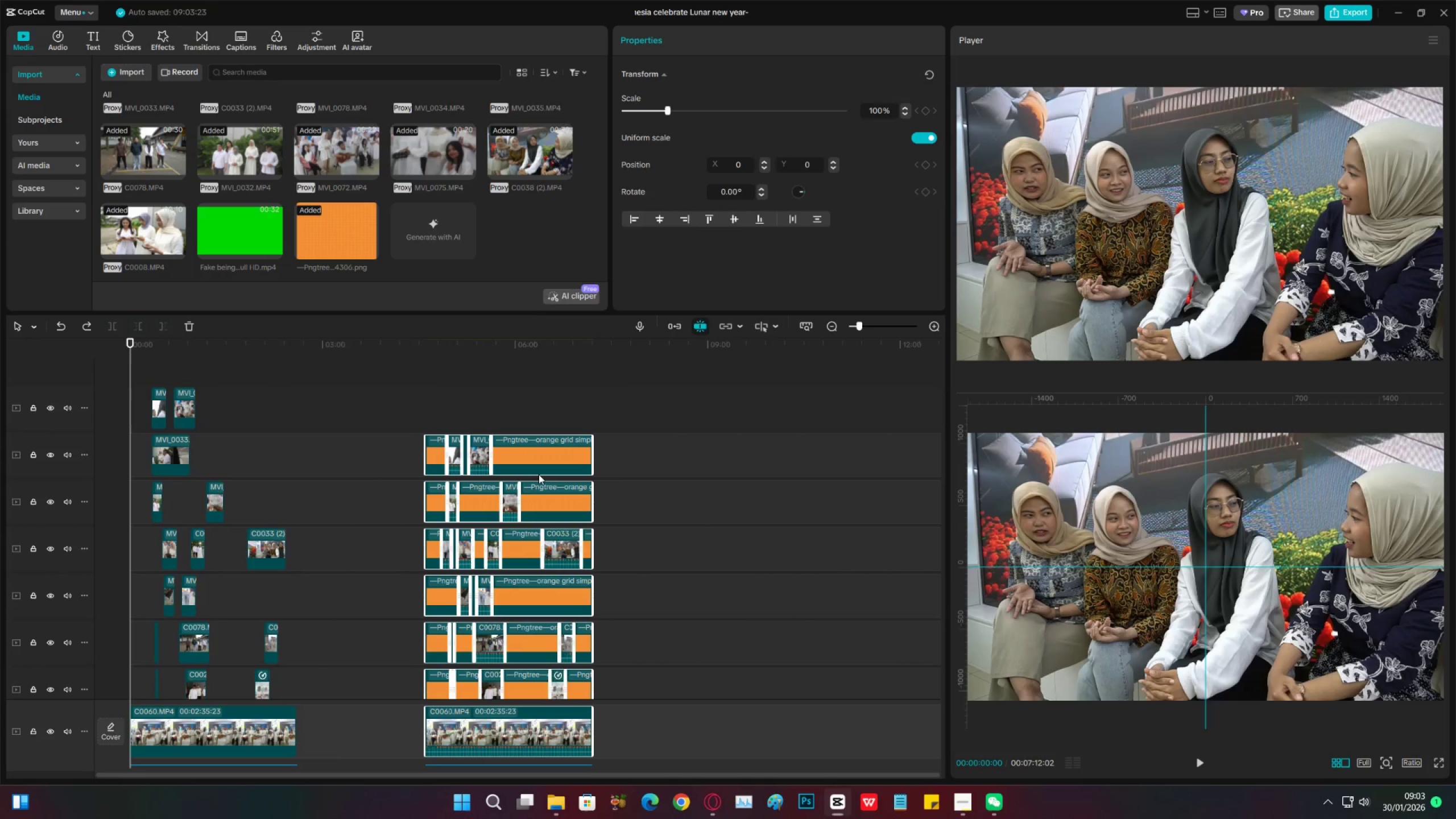 
scroll: coordinate [618, 747], scroll_direction: down, amount: 28.0
 